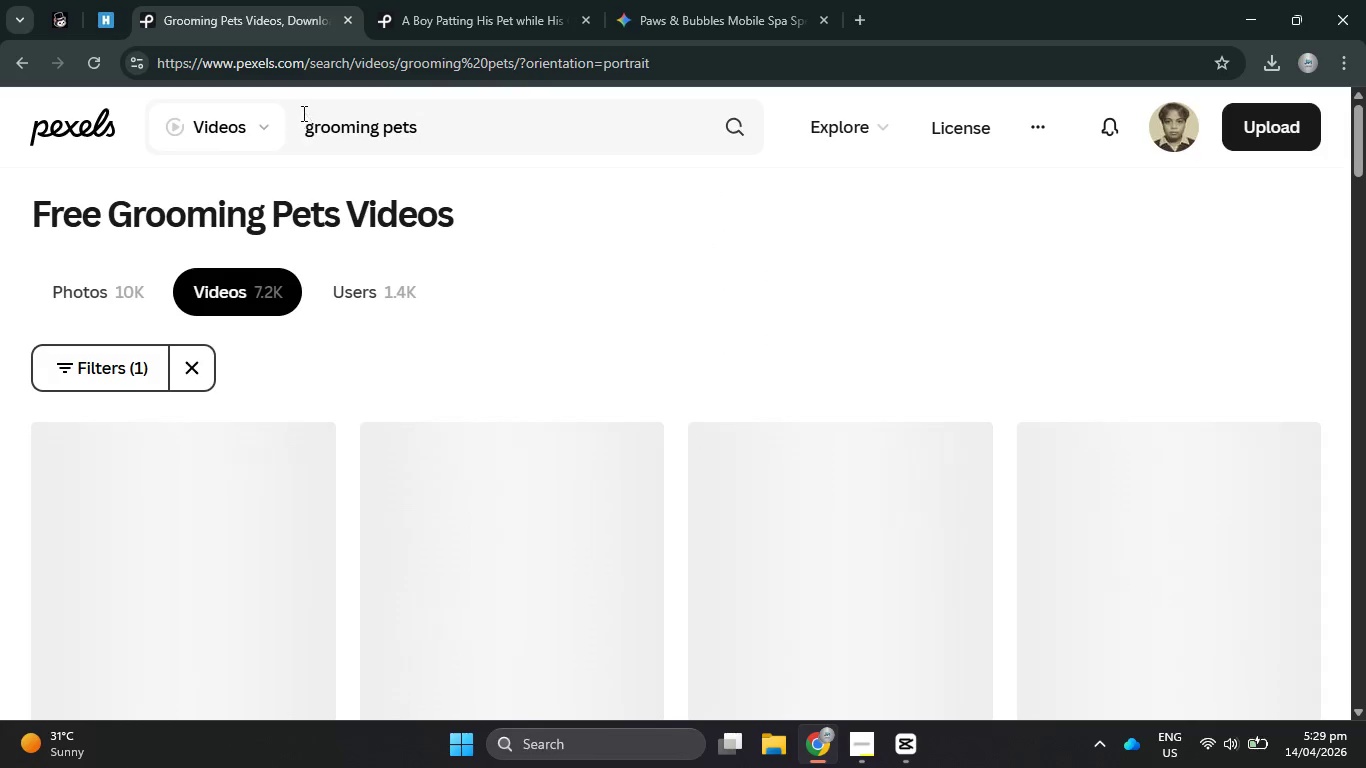 
wait(7.0)
 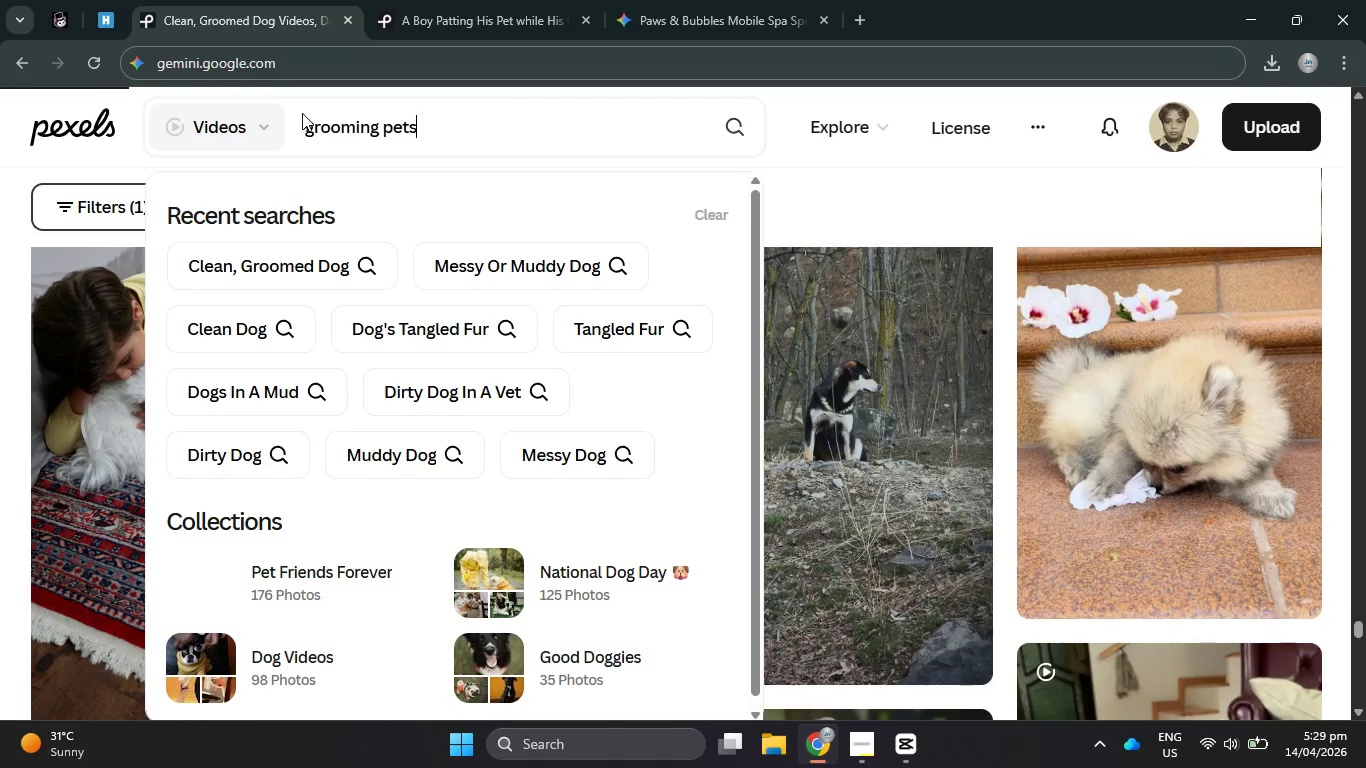 
scroll: coordinate [609, 288], scroll_direction: down, amount: 6.0
 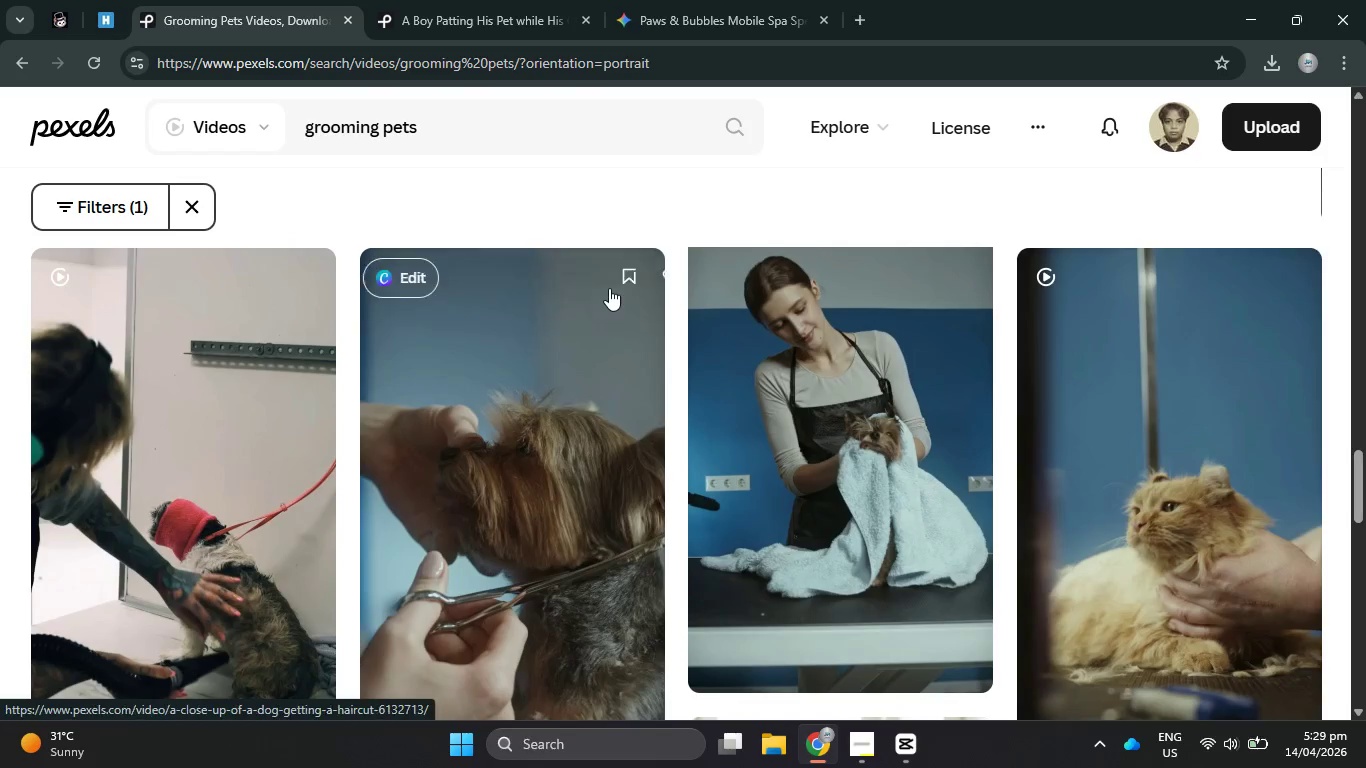 
scroll: coordinate [609, 288], scroll_direction: up, amount: 4.0
 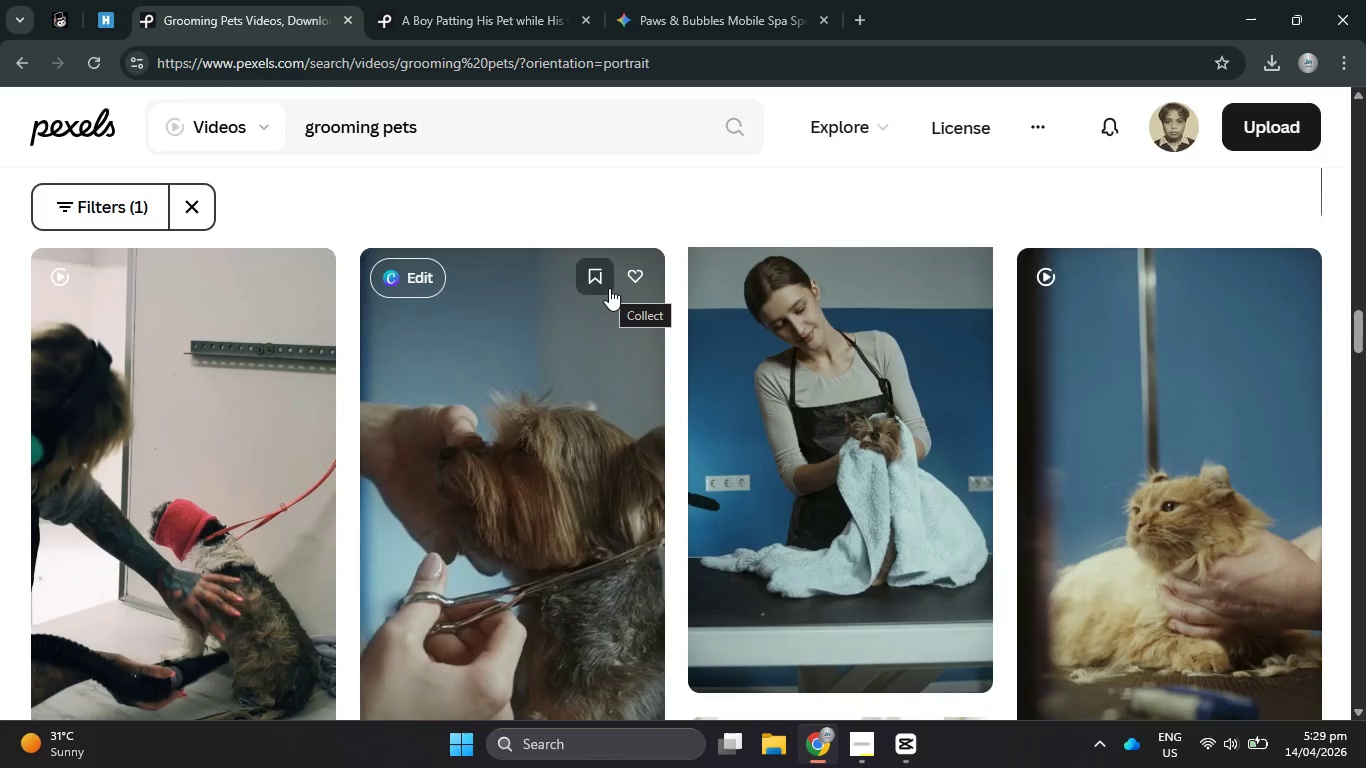 
scroll: coordinate [609, 286], scroll_direction: down, amount: 18.0
 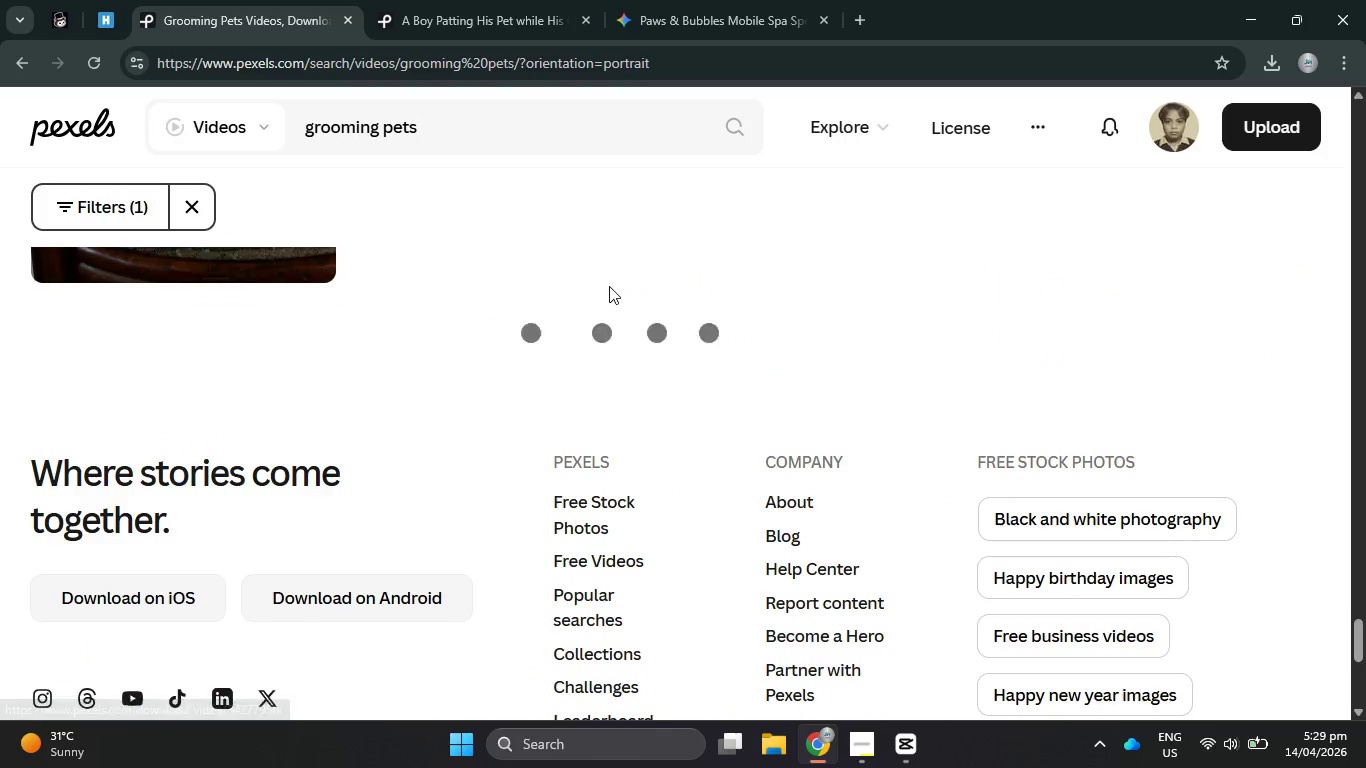 
scroll: coordinate [609, 286], scroll_direction: up, amount: 41.0
 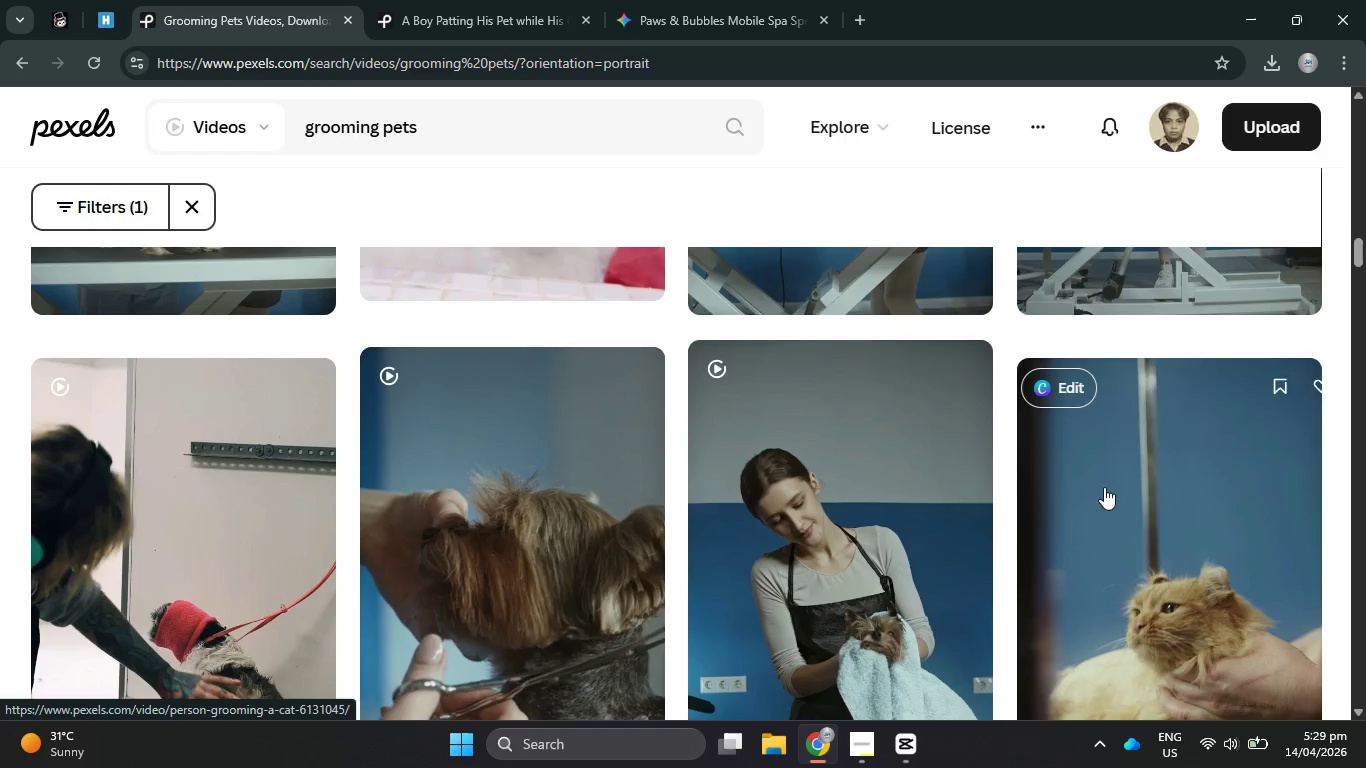 
scroll: coordinate [1148, 493], scroll_direction: down, amount: 2.0
 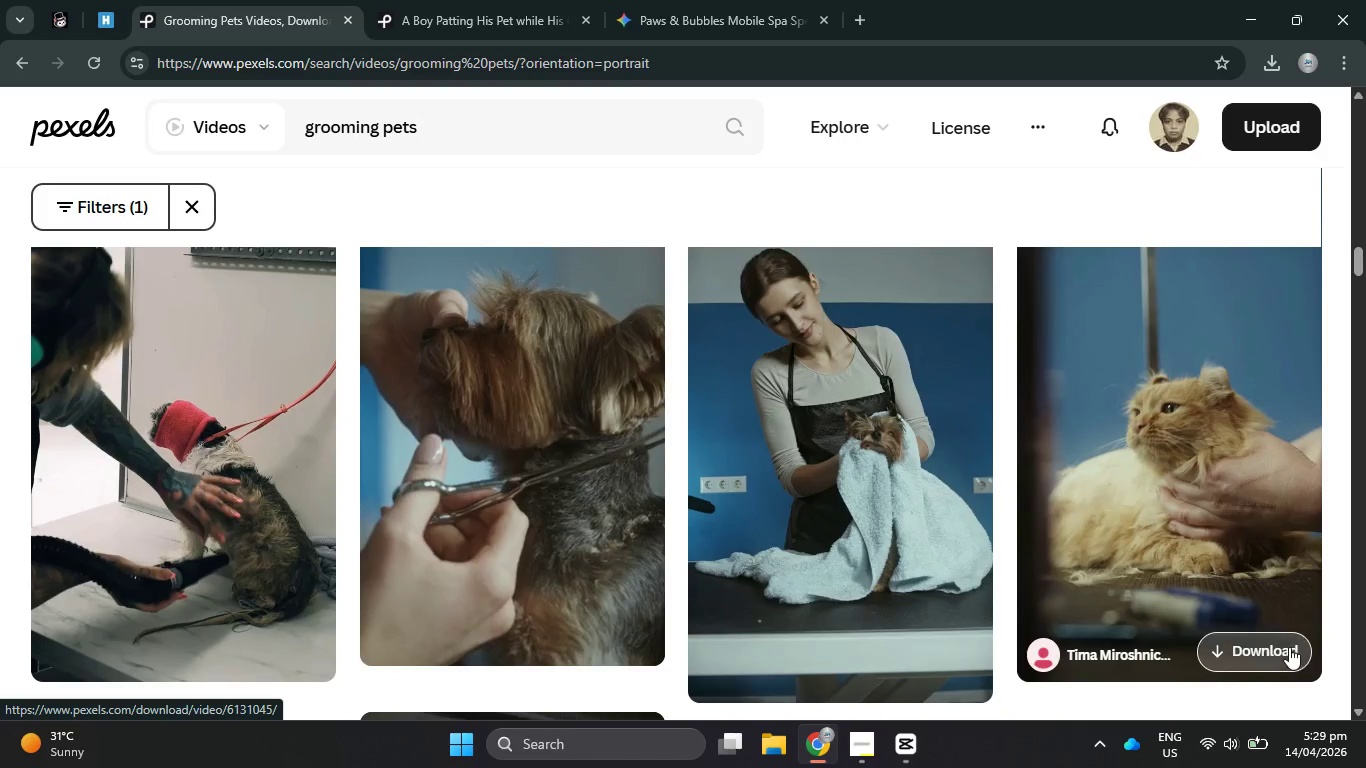 
left_click([1289, 647])
 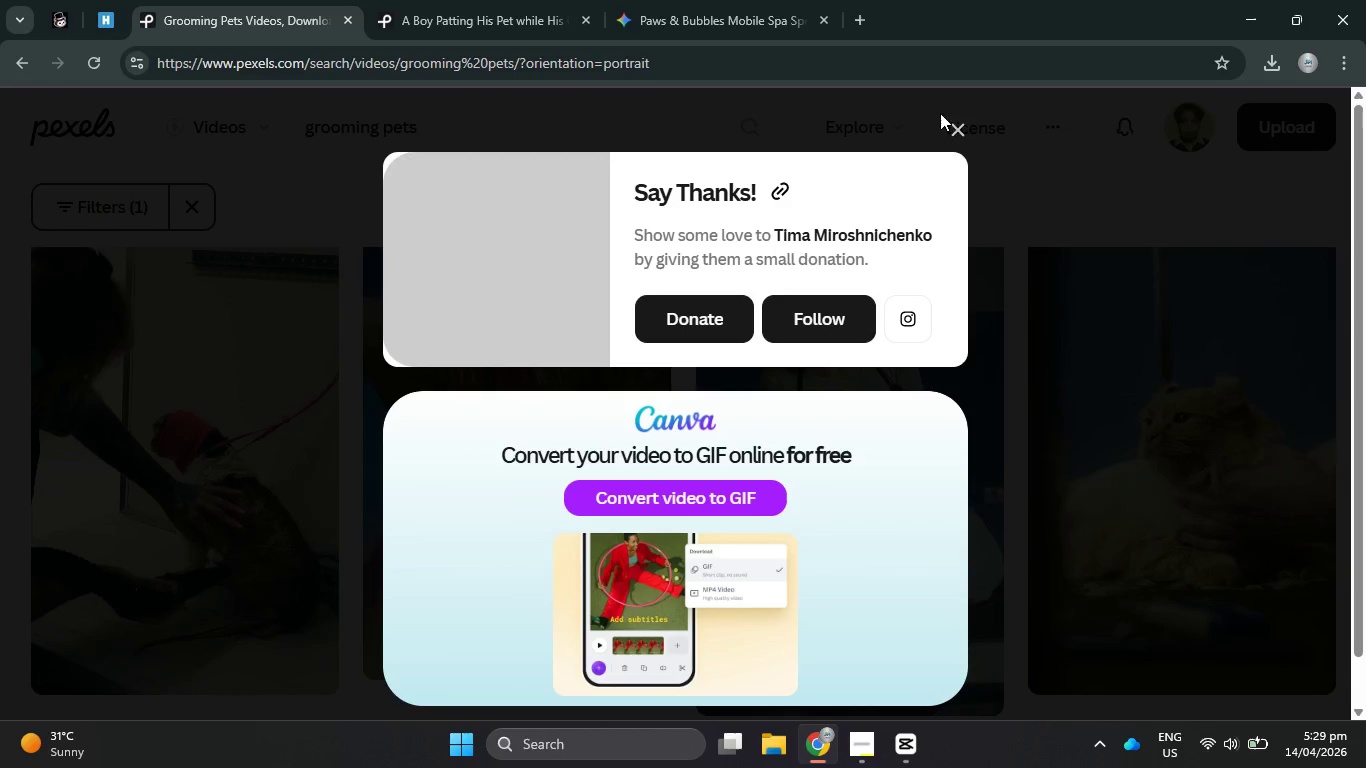 
left_click([952, 130])
 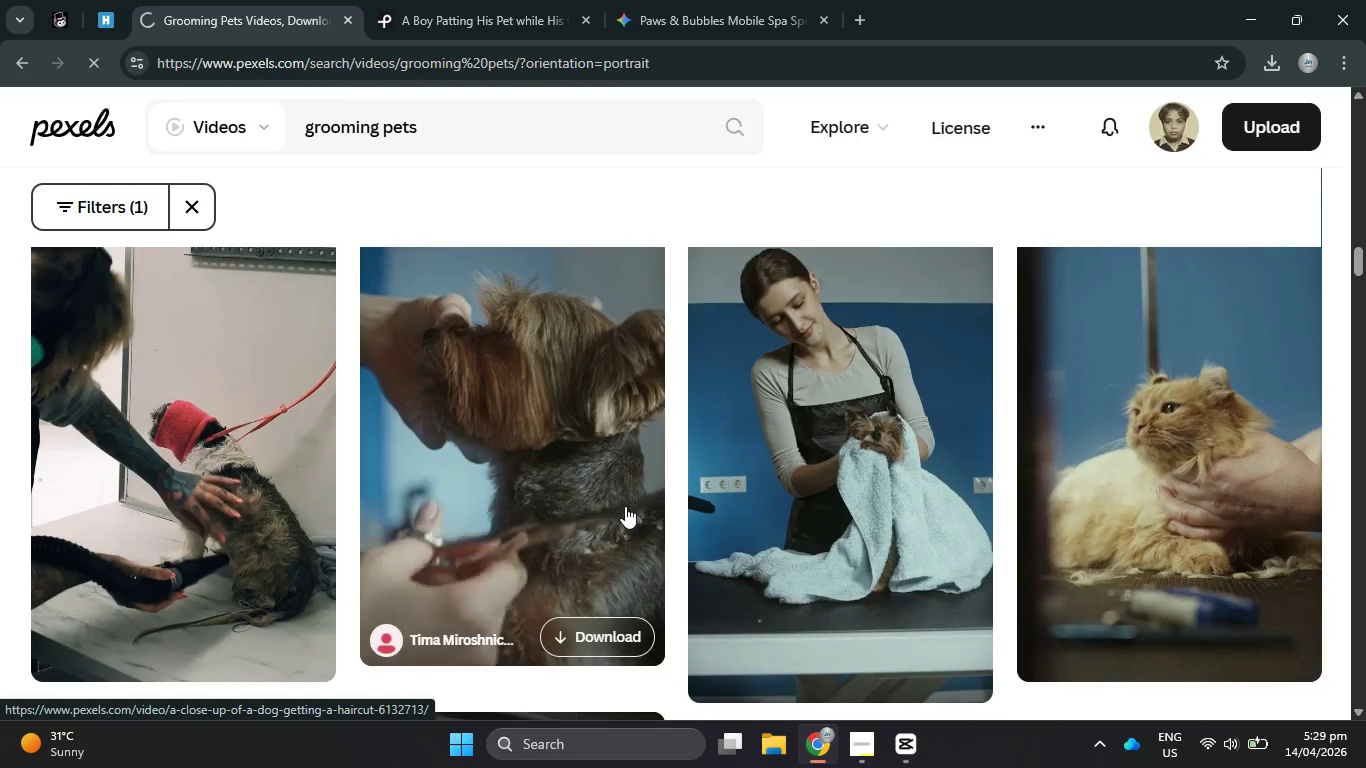 
scroll: coordinate [852, 479], scroll_direction: up, amount: 5.0
 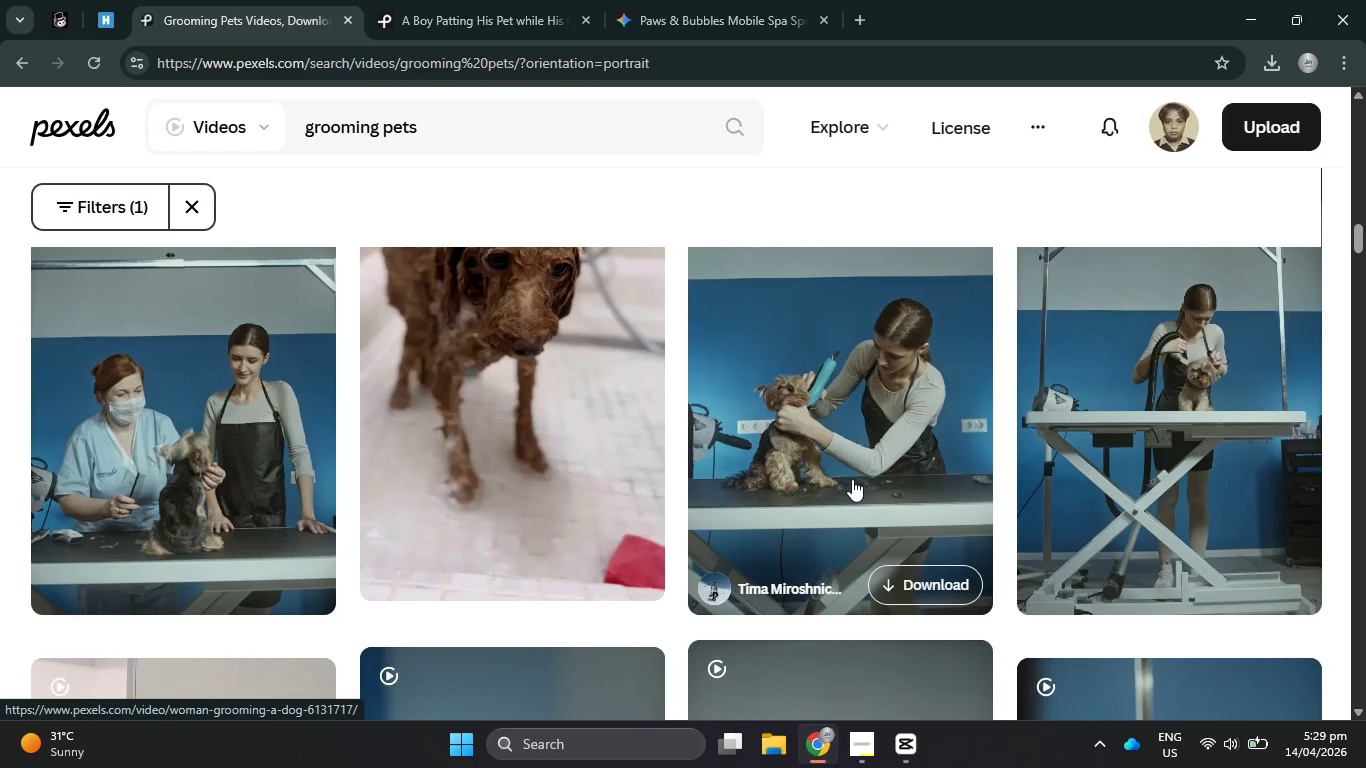 
scroll: coordinate [852, 479], scroll_direction: down, amount: 4.0
 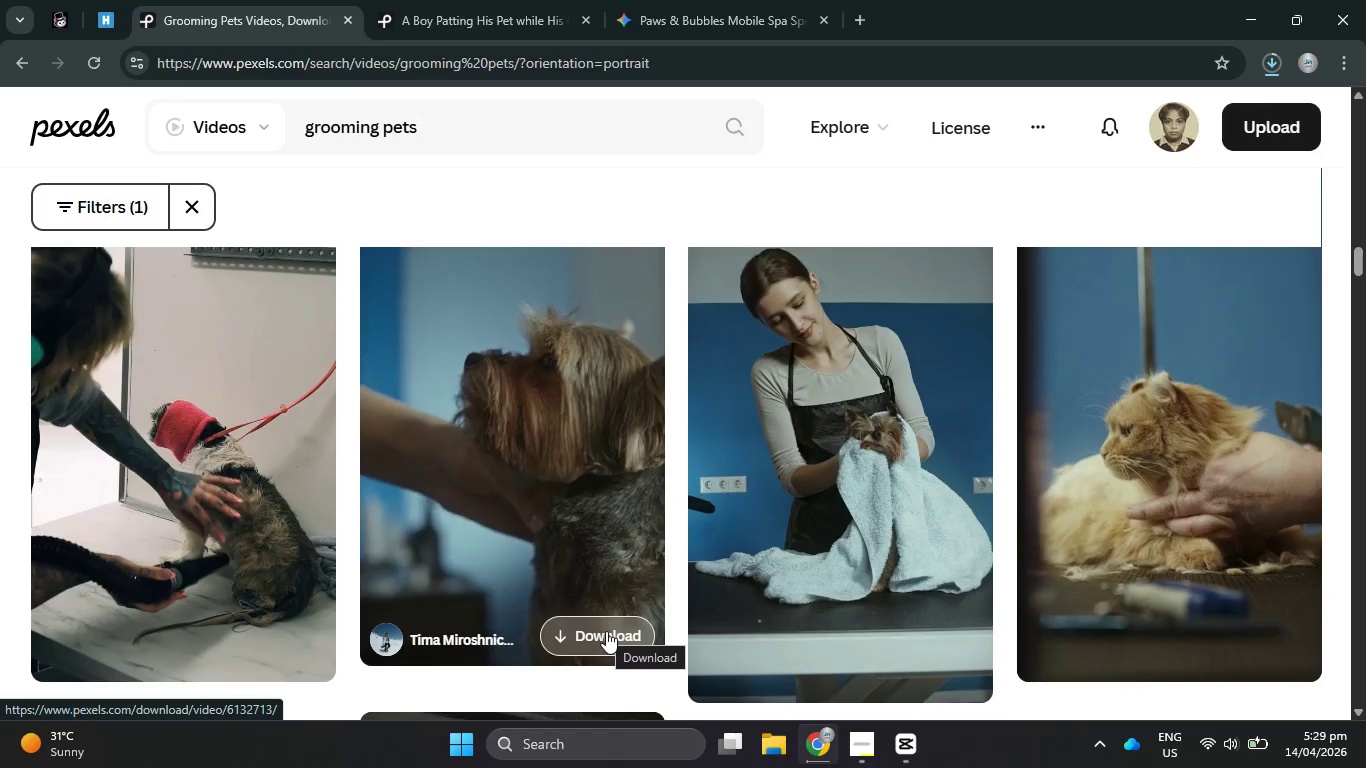 
left_click([606, 631])
 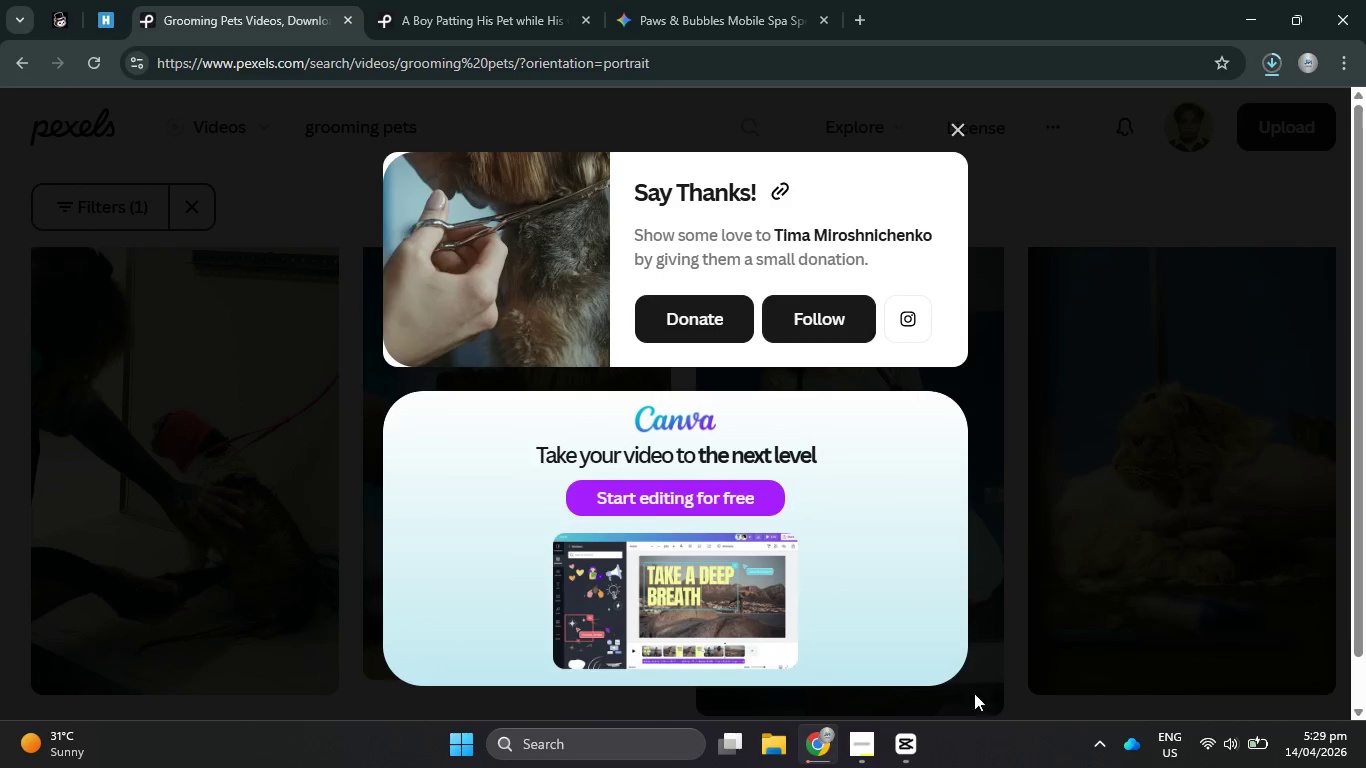 
left_click([892, 748])
 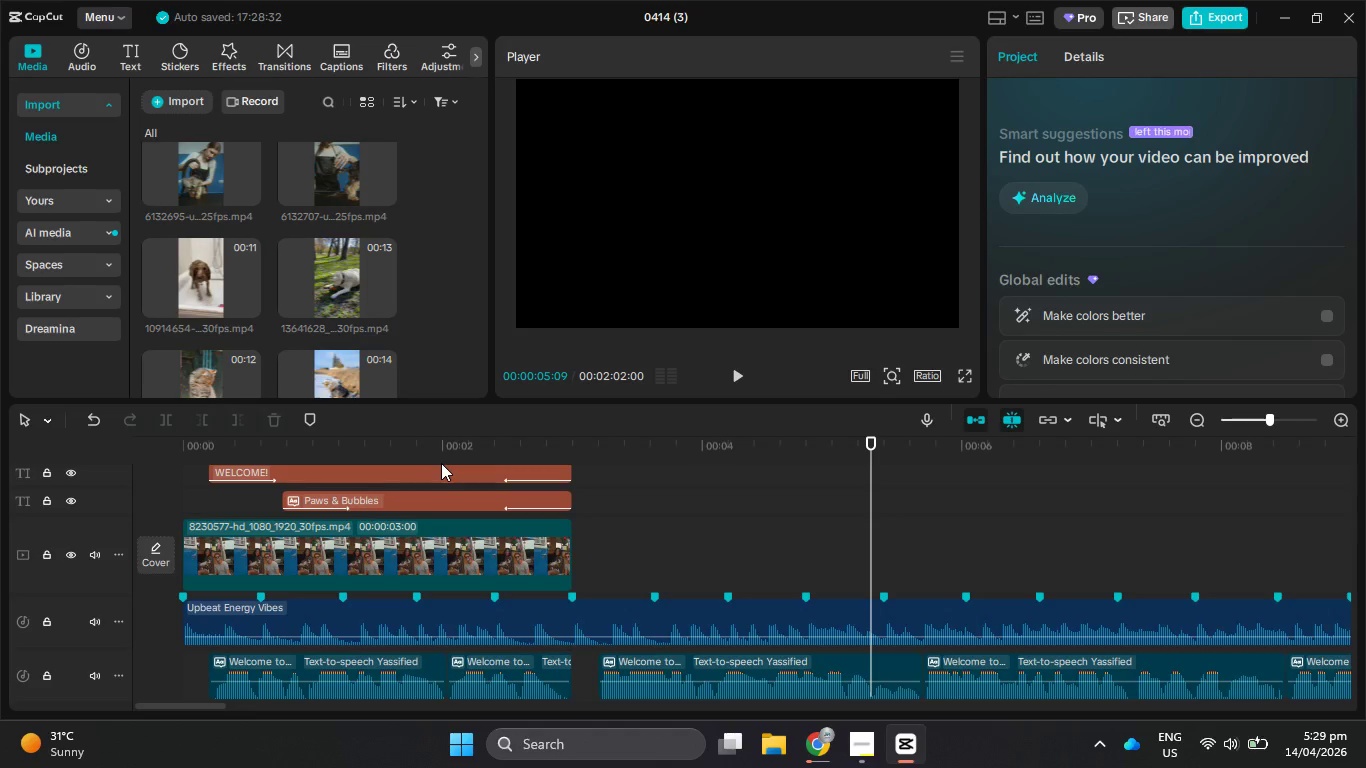 
left_click_drag(start_coordinate=[446, 438], to_coordinate=[393, 447])
 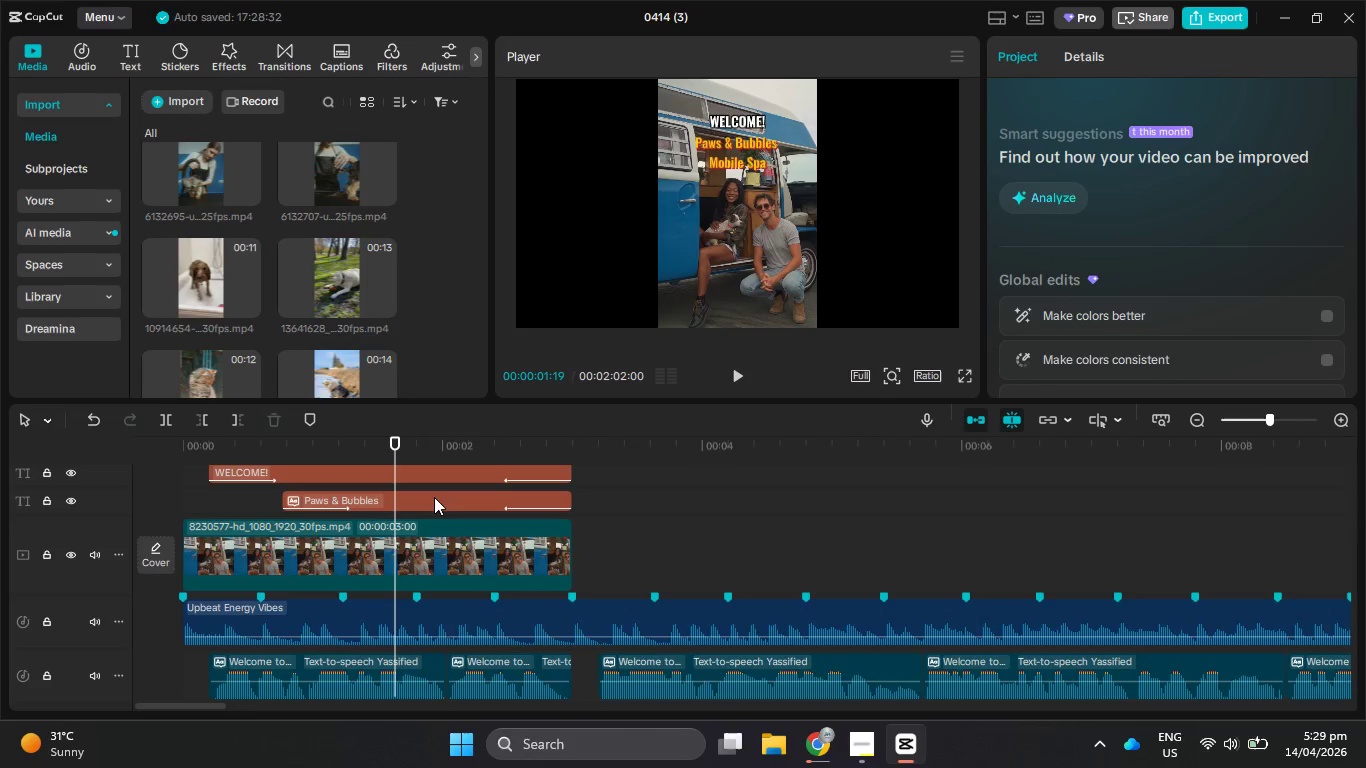 
left_click([434, 497])
 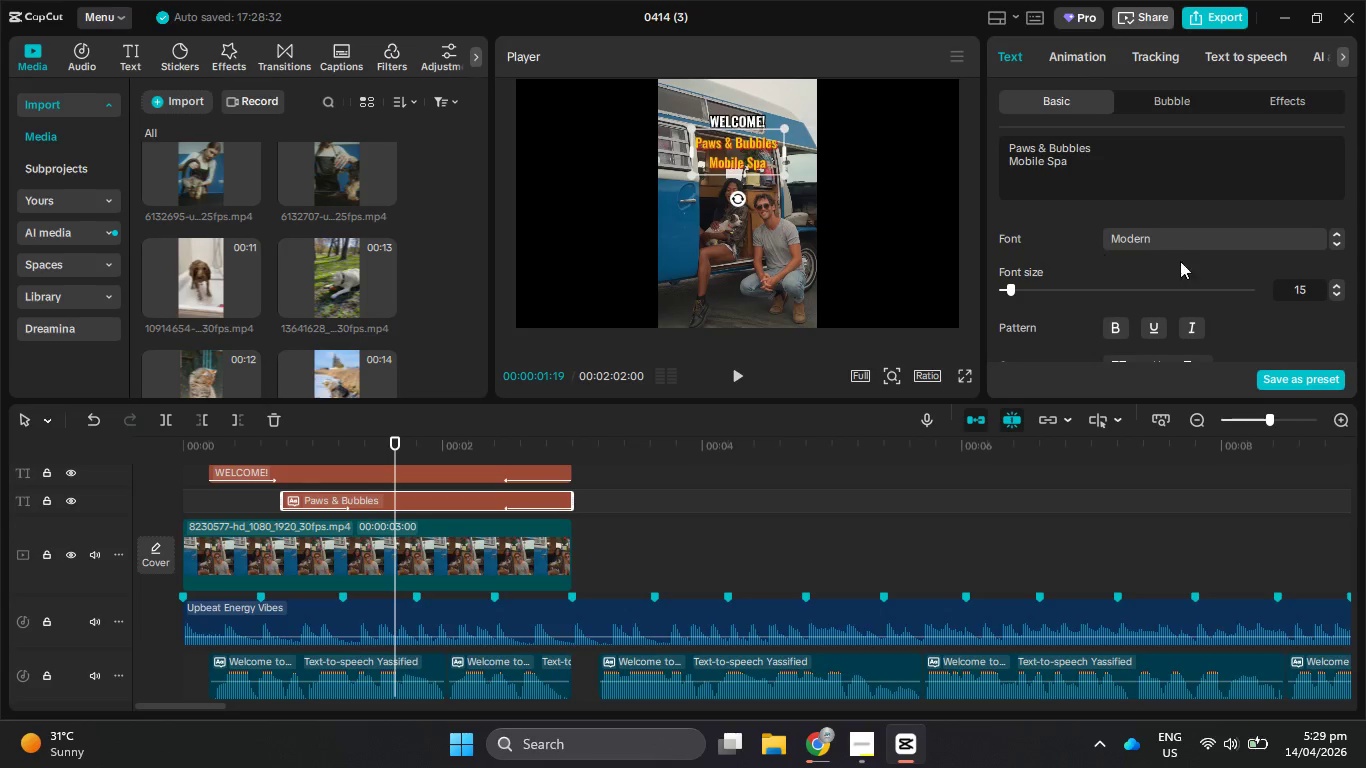 
scroll: coordinate [1332, 296], scroll_direction: down, amount: 6.0
 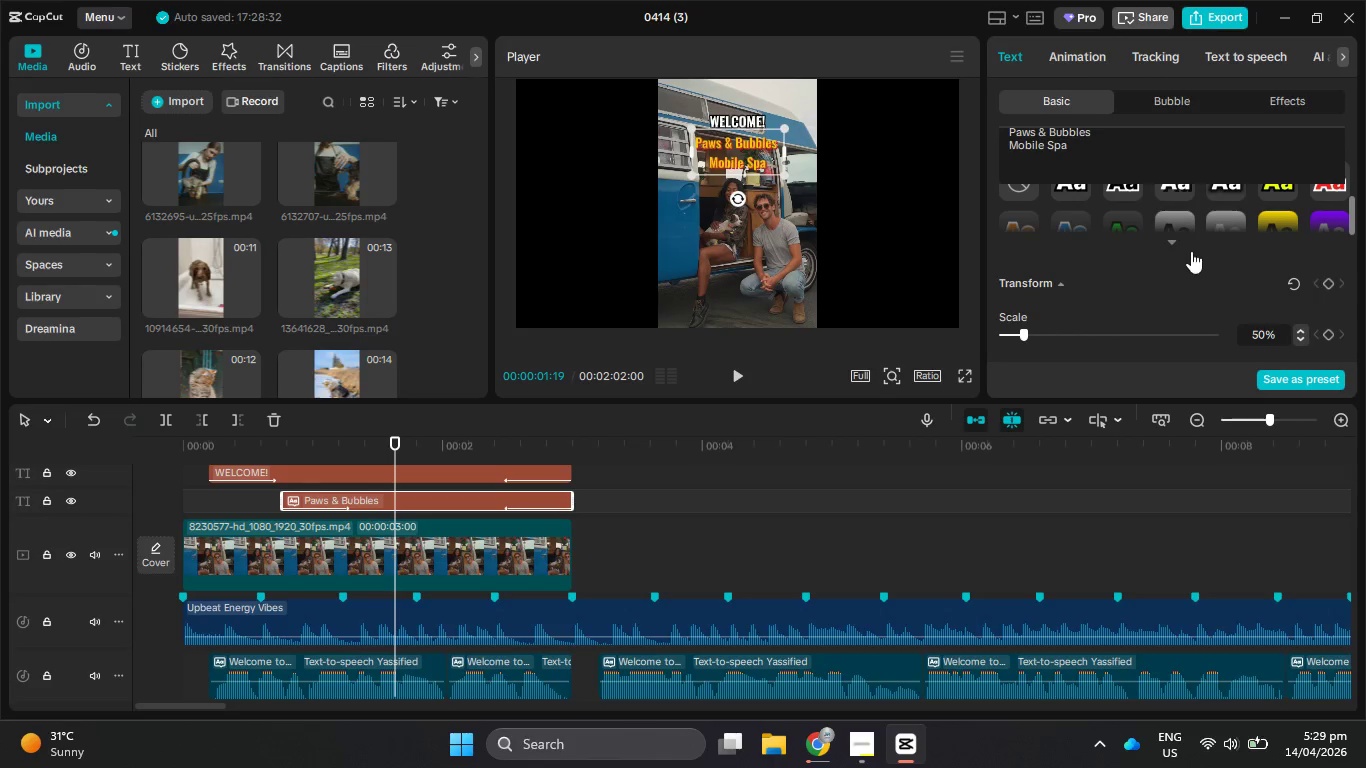 
left_click([1179, 243])
 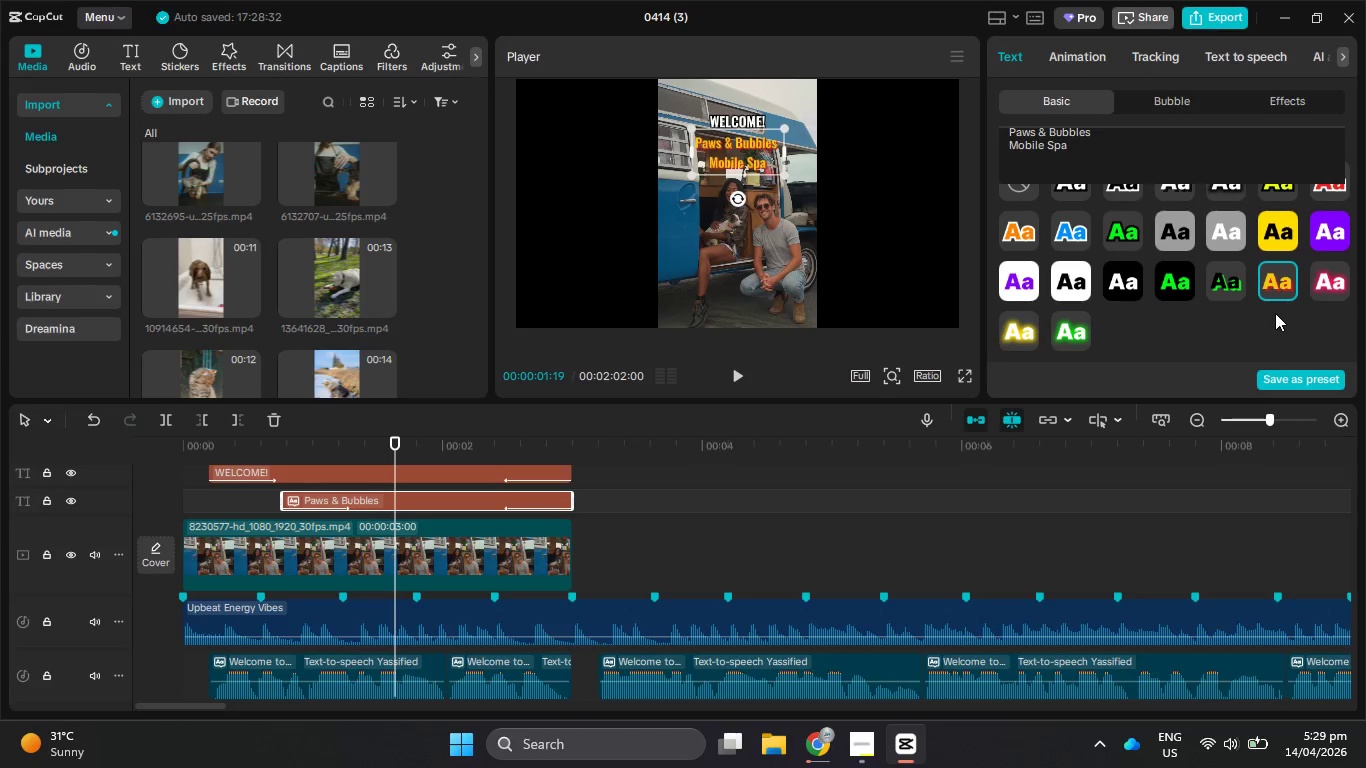 
scroll: coordinate [1275, 313], scroll_direction: up, amount: 4.0
 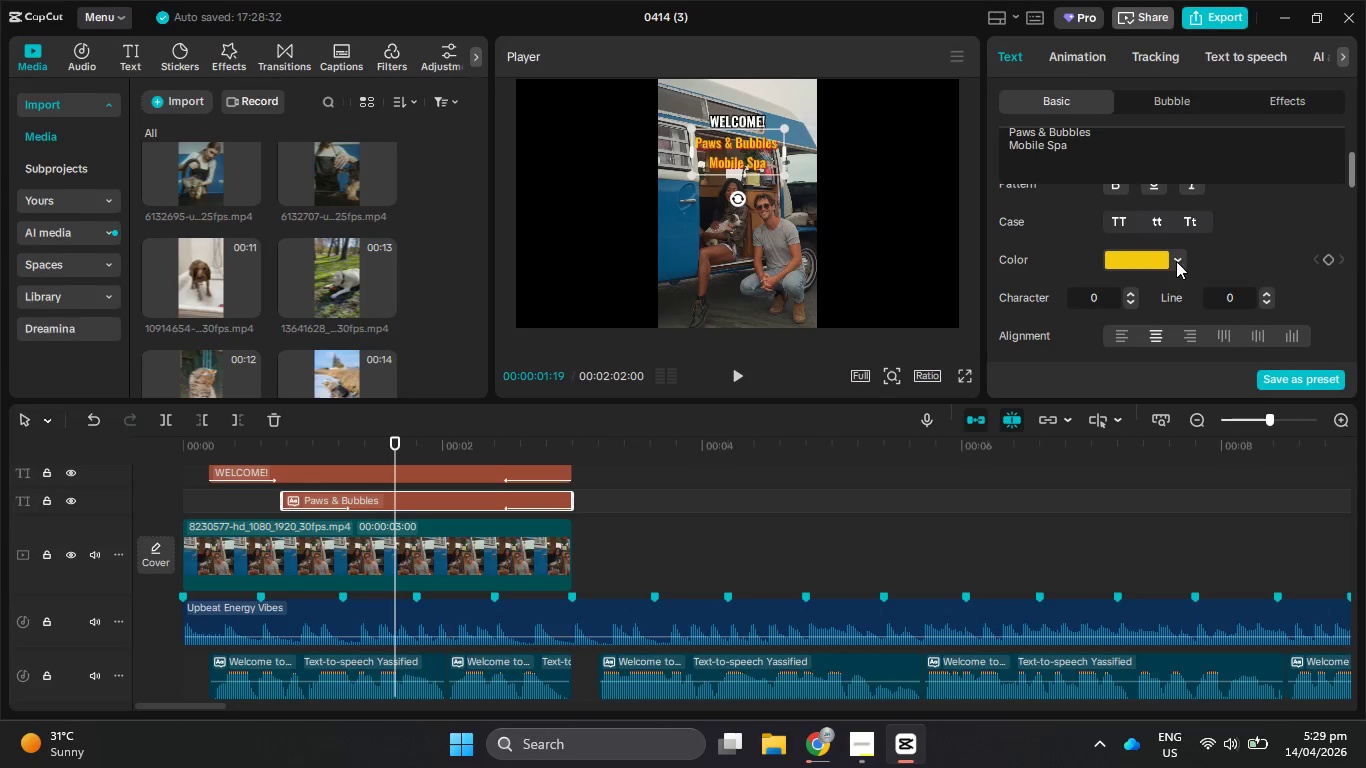 
left_click([1176, 261])
 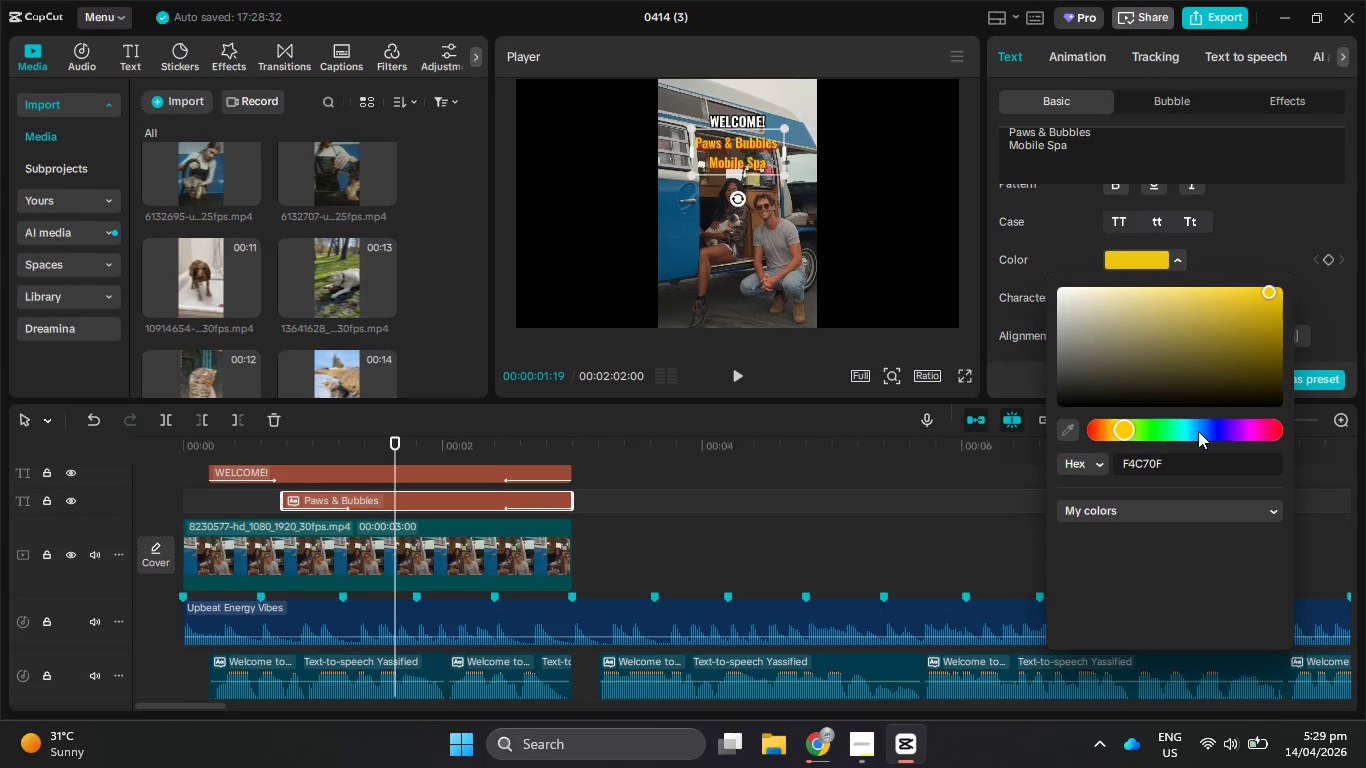 
left_click_drag(start_coordinate=[1197, 433], to_coordinate=[1203, 435])
 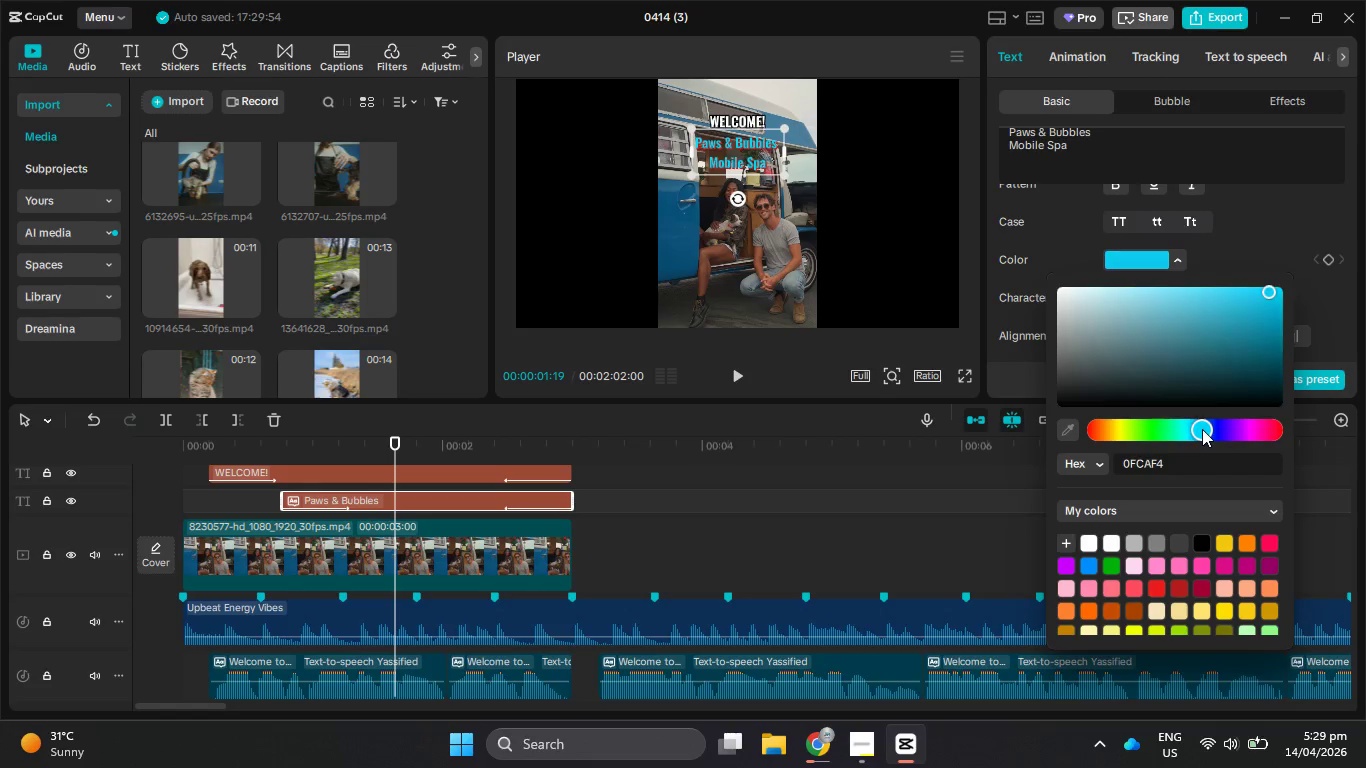 
wait(7.83)
 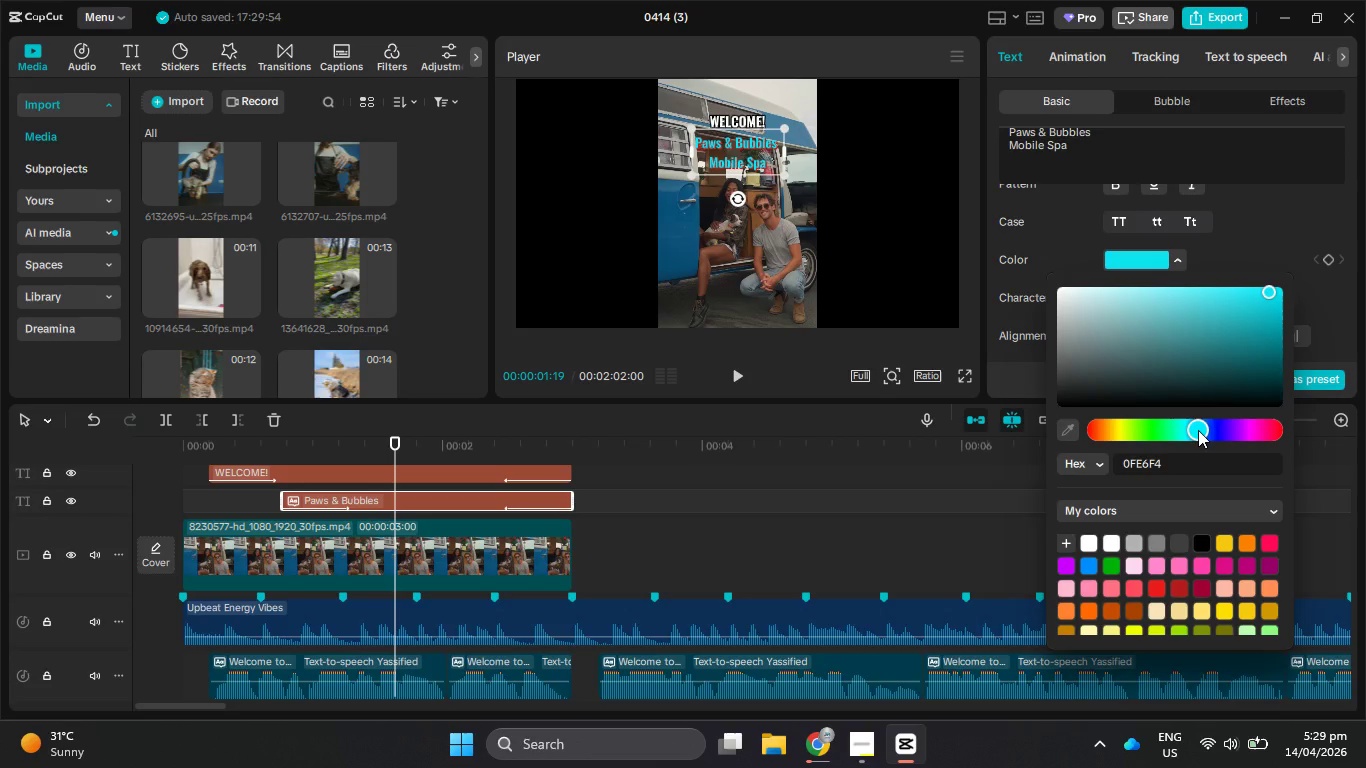 
left_click([1283, 227])
 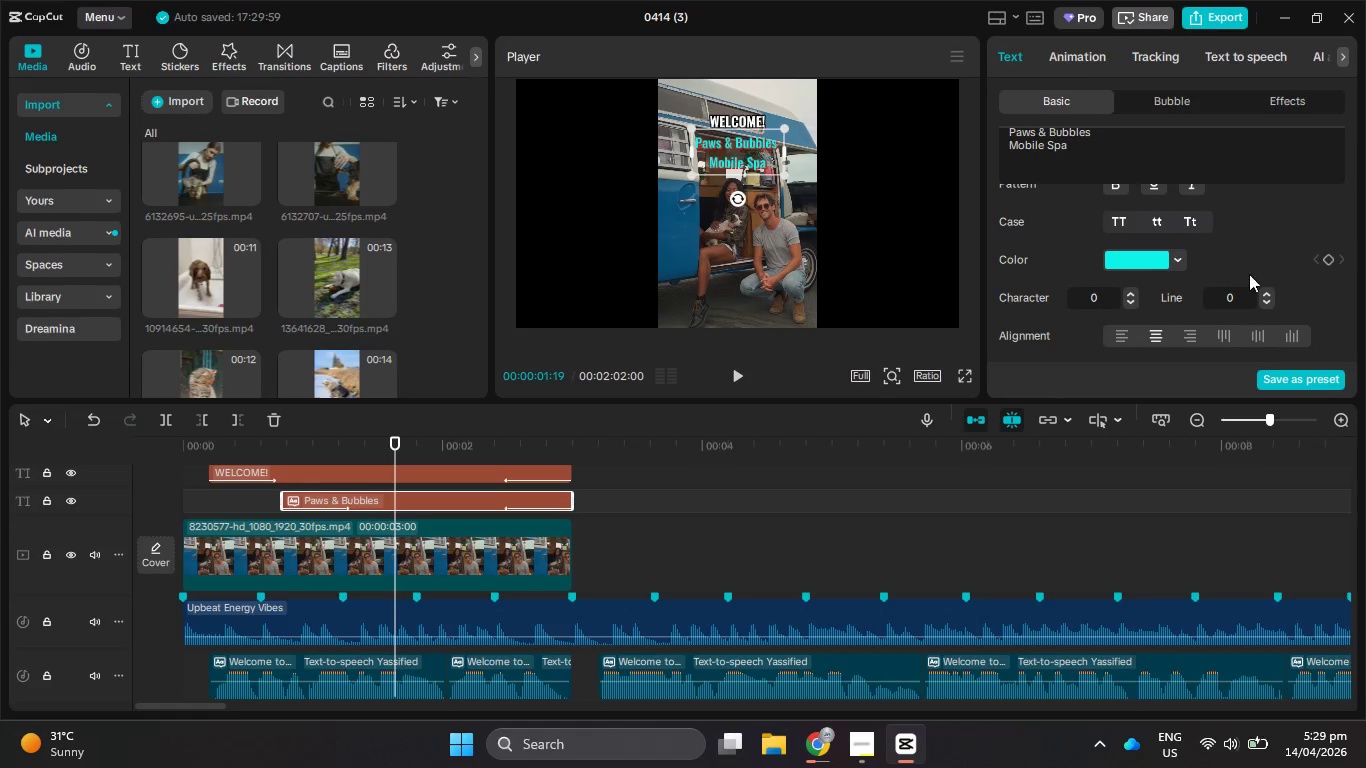 
scroll: coordinate [1209, 261], scroll_direction: down, amount: 27.0
 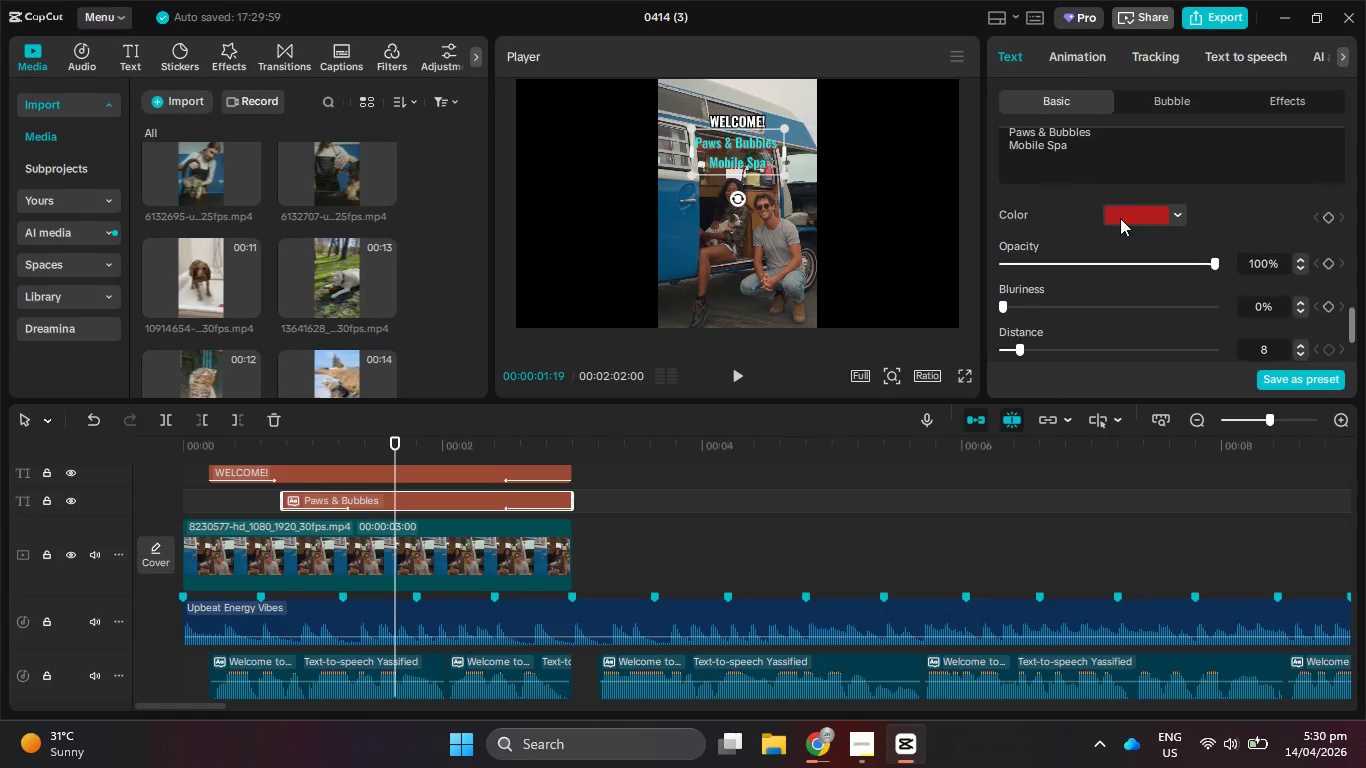 
left_click([1119, 216])
 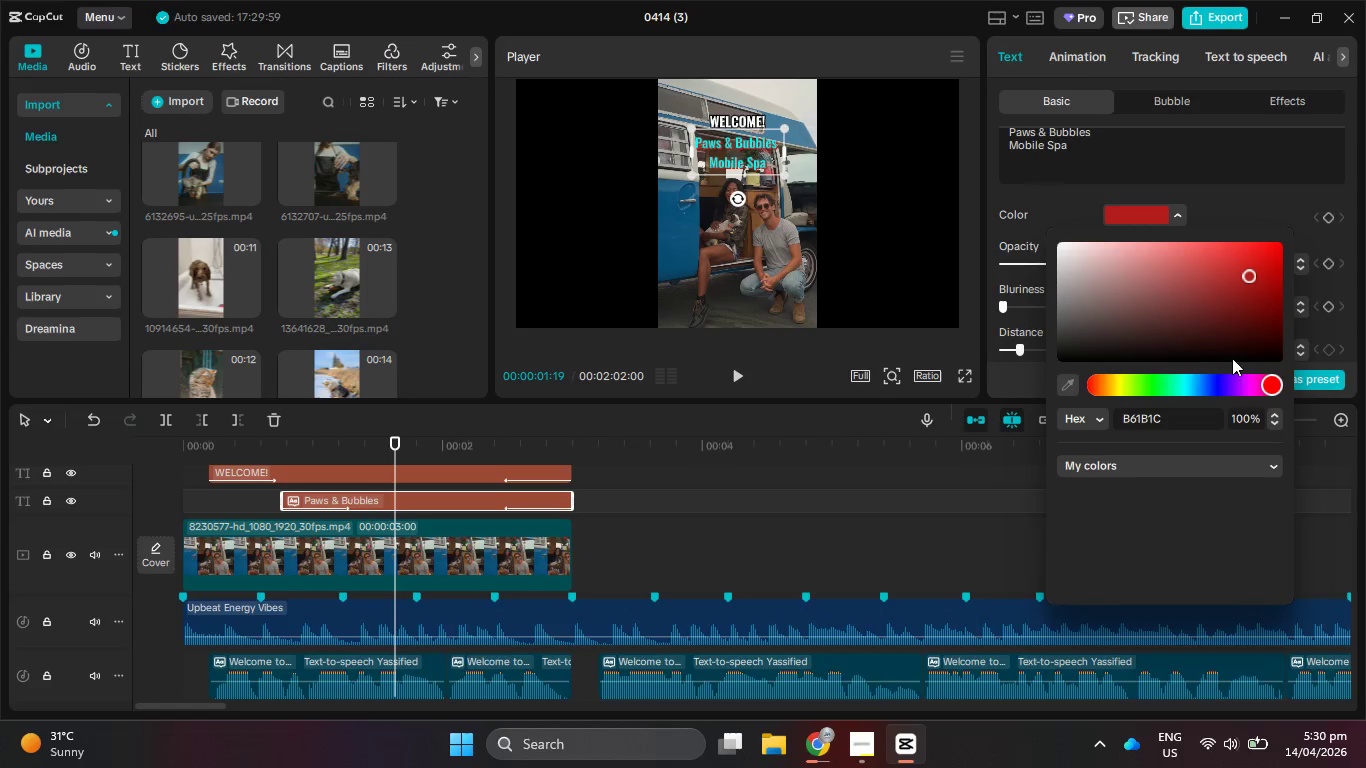 
left_click_drag(start_coordinate=[1225, 383], to_coordinate=[1209, 381])
 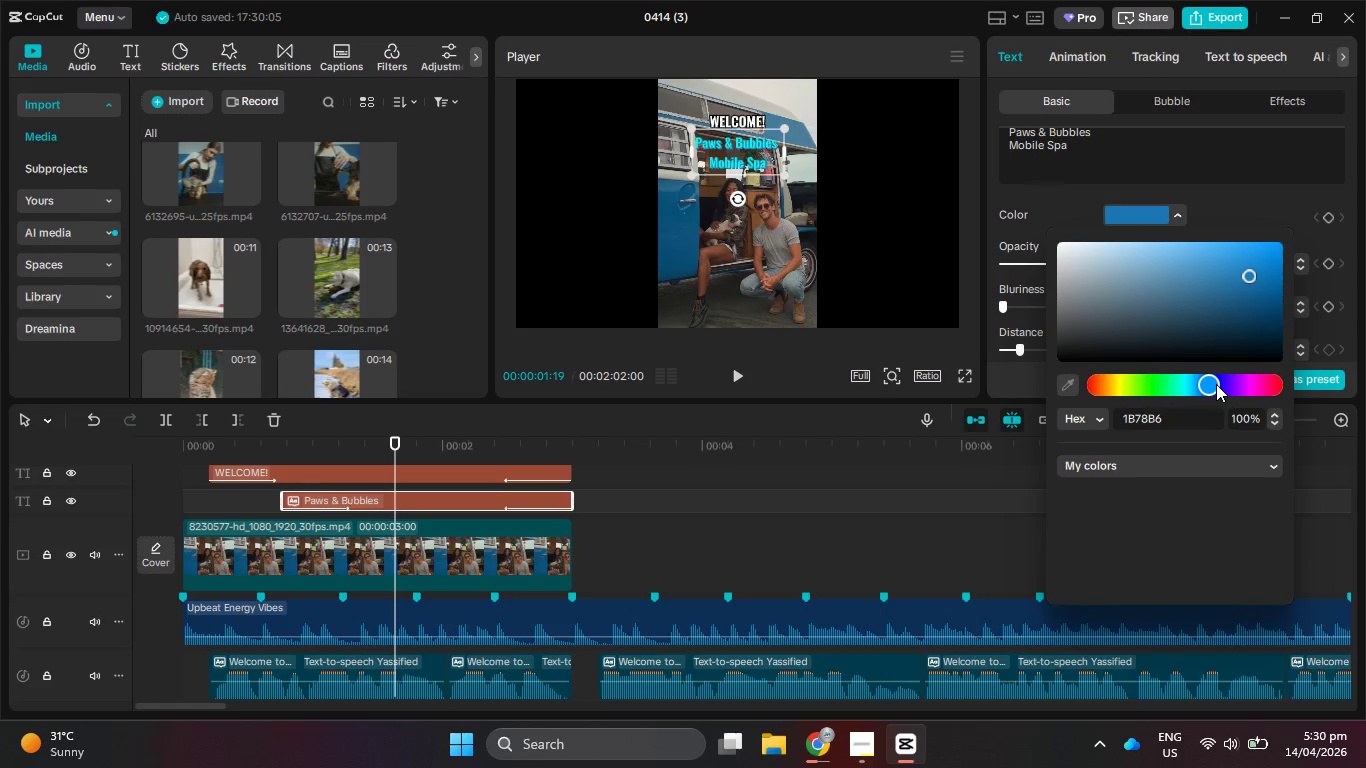 
left_click_drag(start_coordinate=[1216, 384], to_coordinate=[1221, 383])
 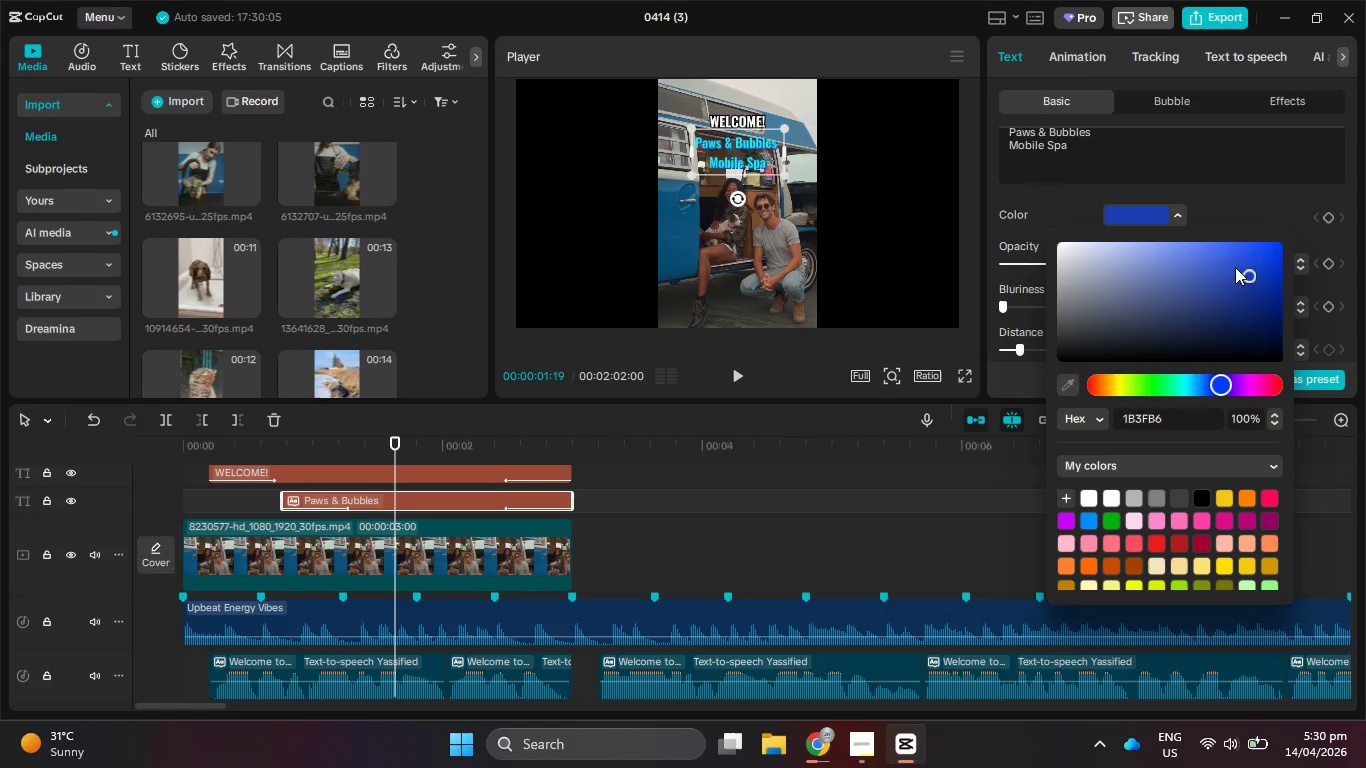 
left_click_drag(start_coordinate=[1236, 267], to_coordinate=[1312, 308])
 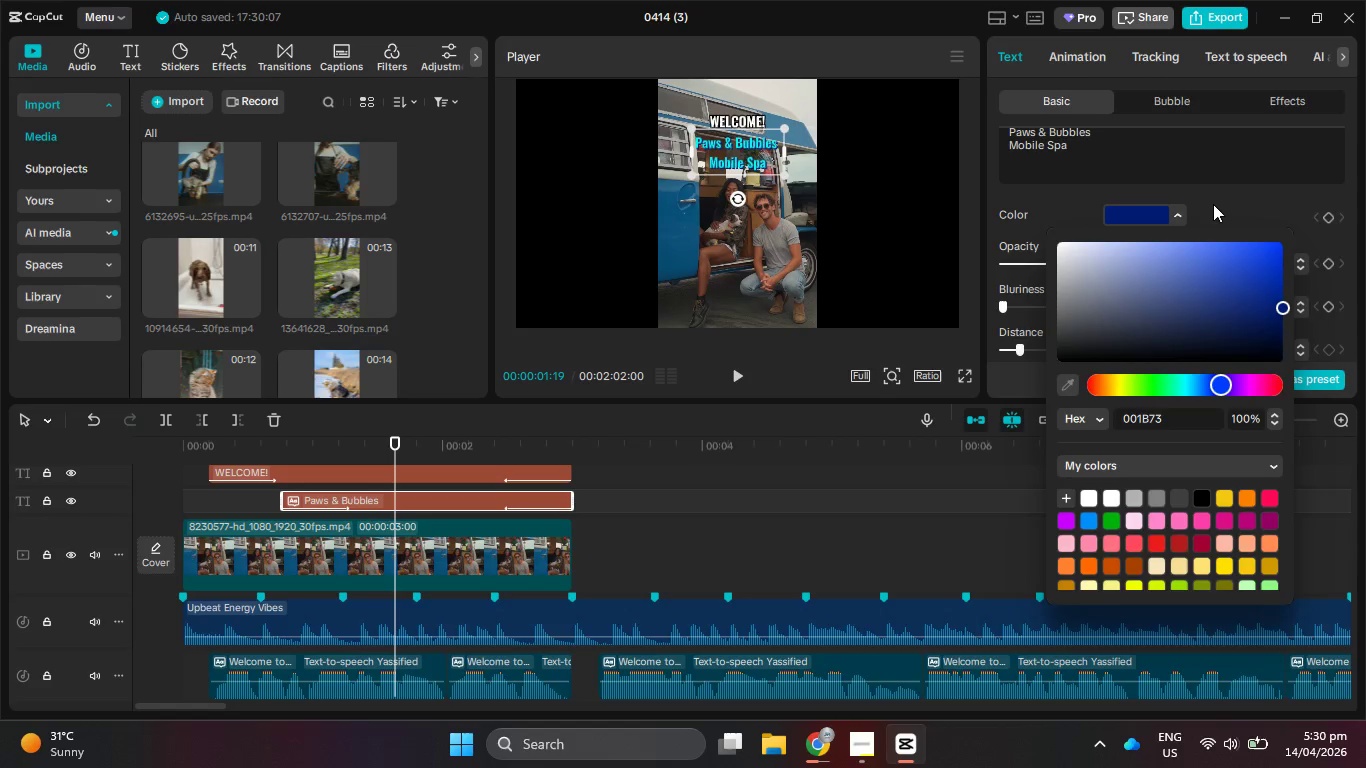 
left_click([1213, 204])
 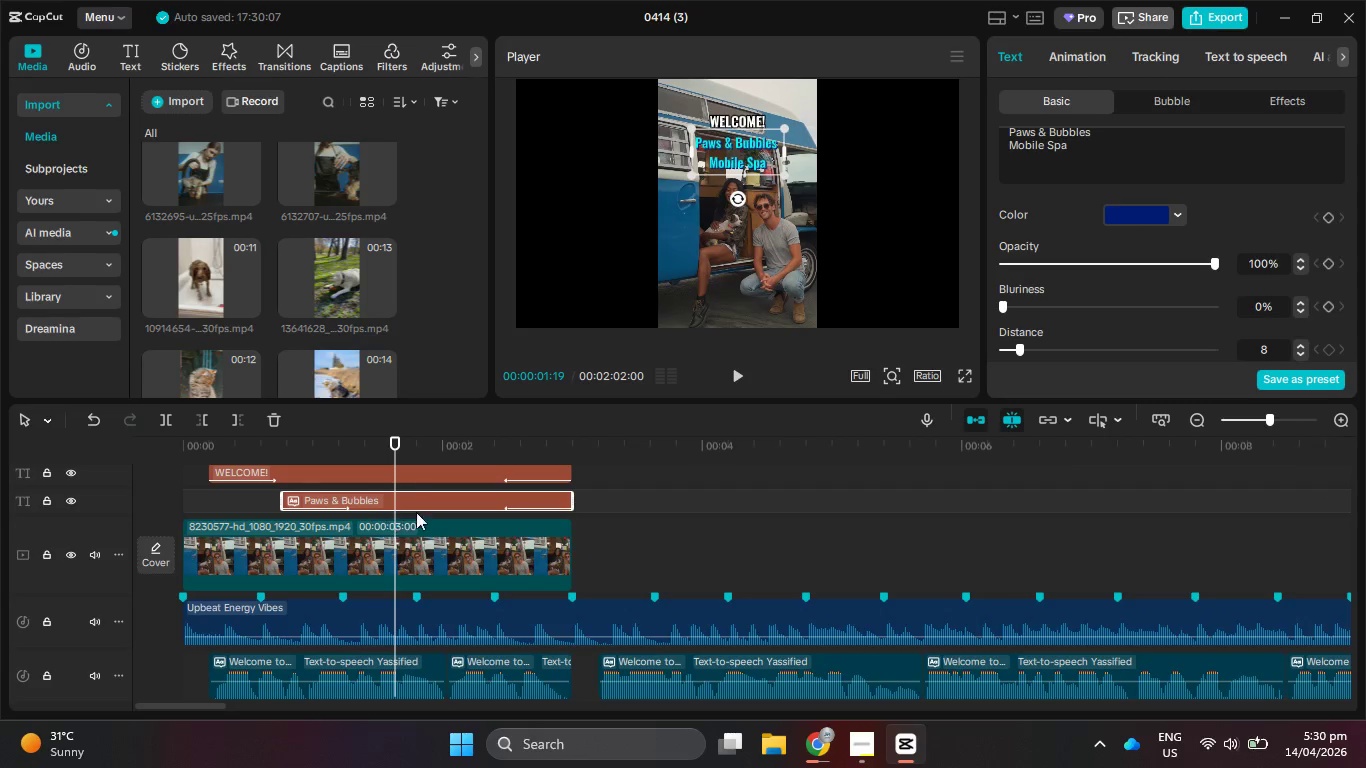 
scroll: coordinate [411, 494], scroll_direction: up, amount: 2.0
 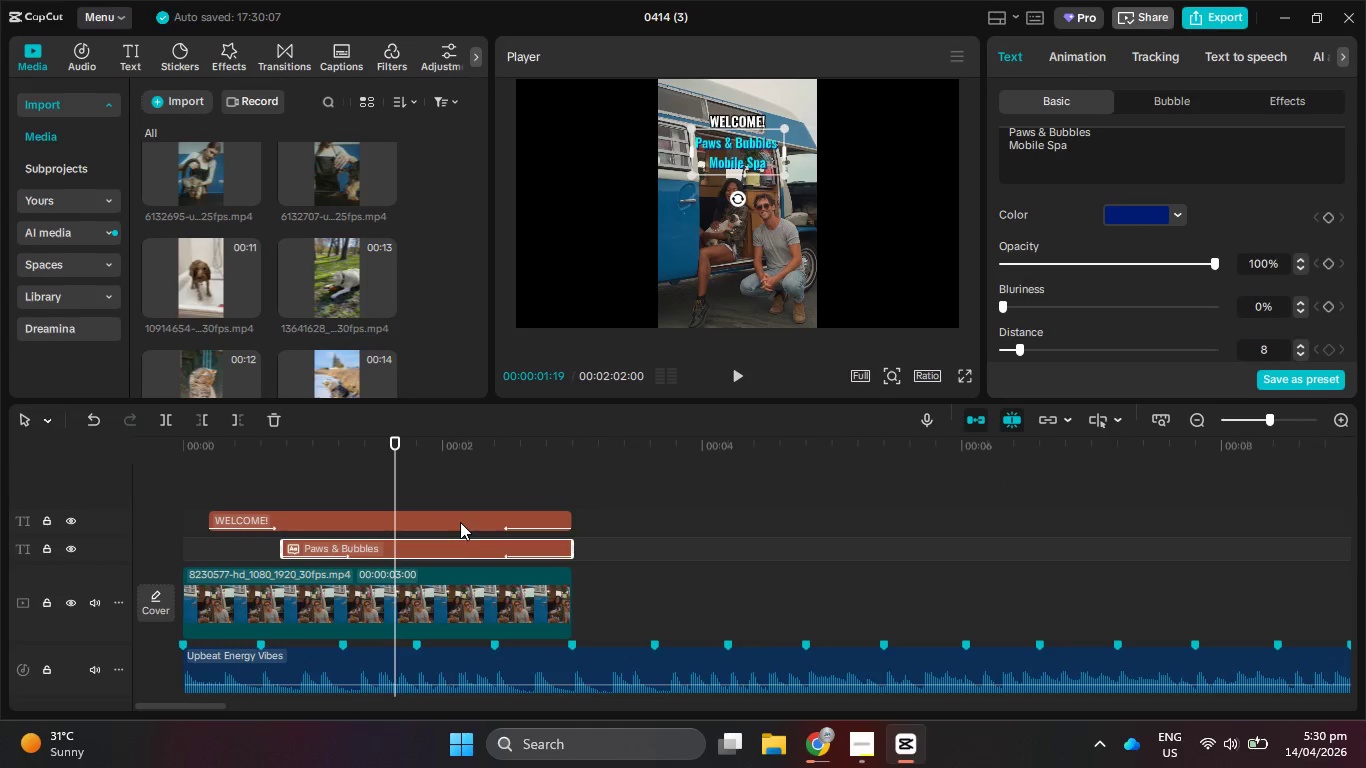 
left_click([460, 522])
 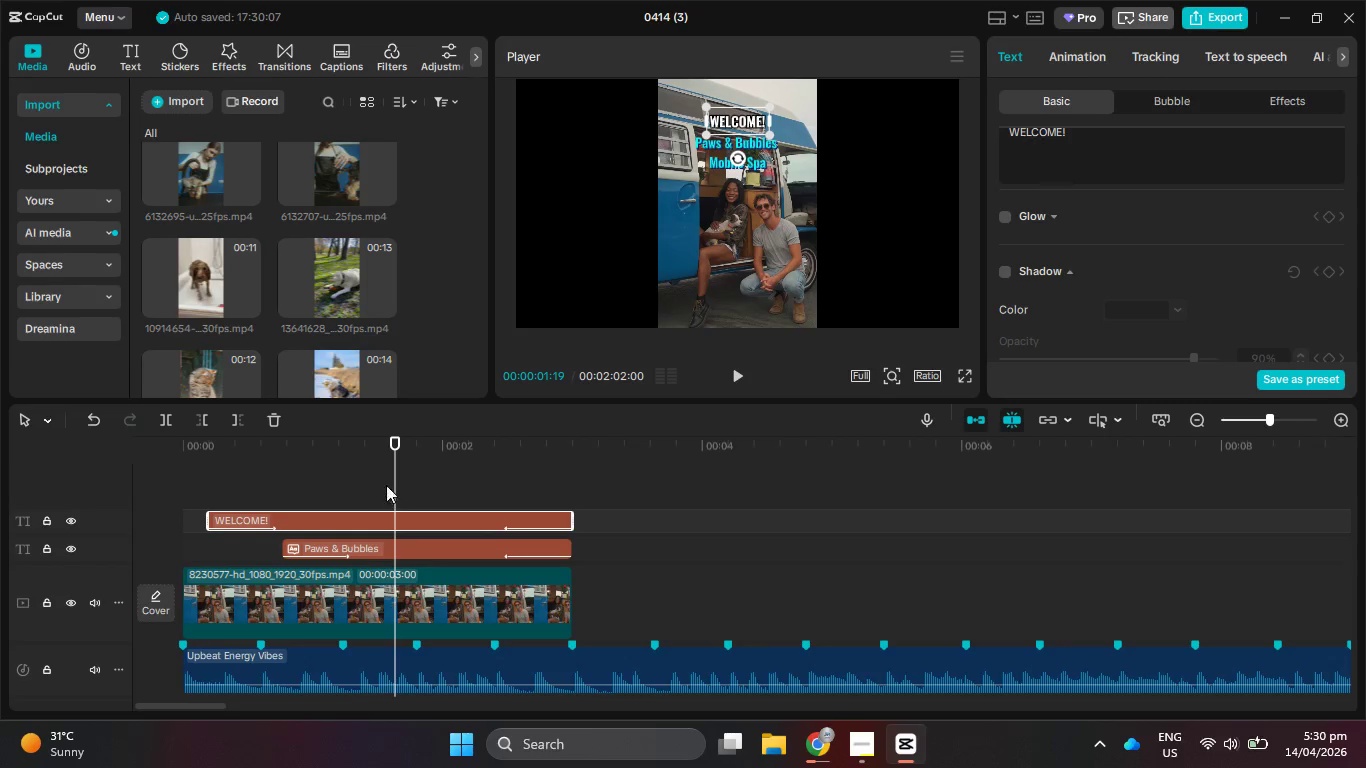 
left_click_drag(start_coordinate=[391, 485], to_coordinate=[17, 484])
 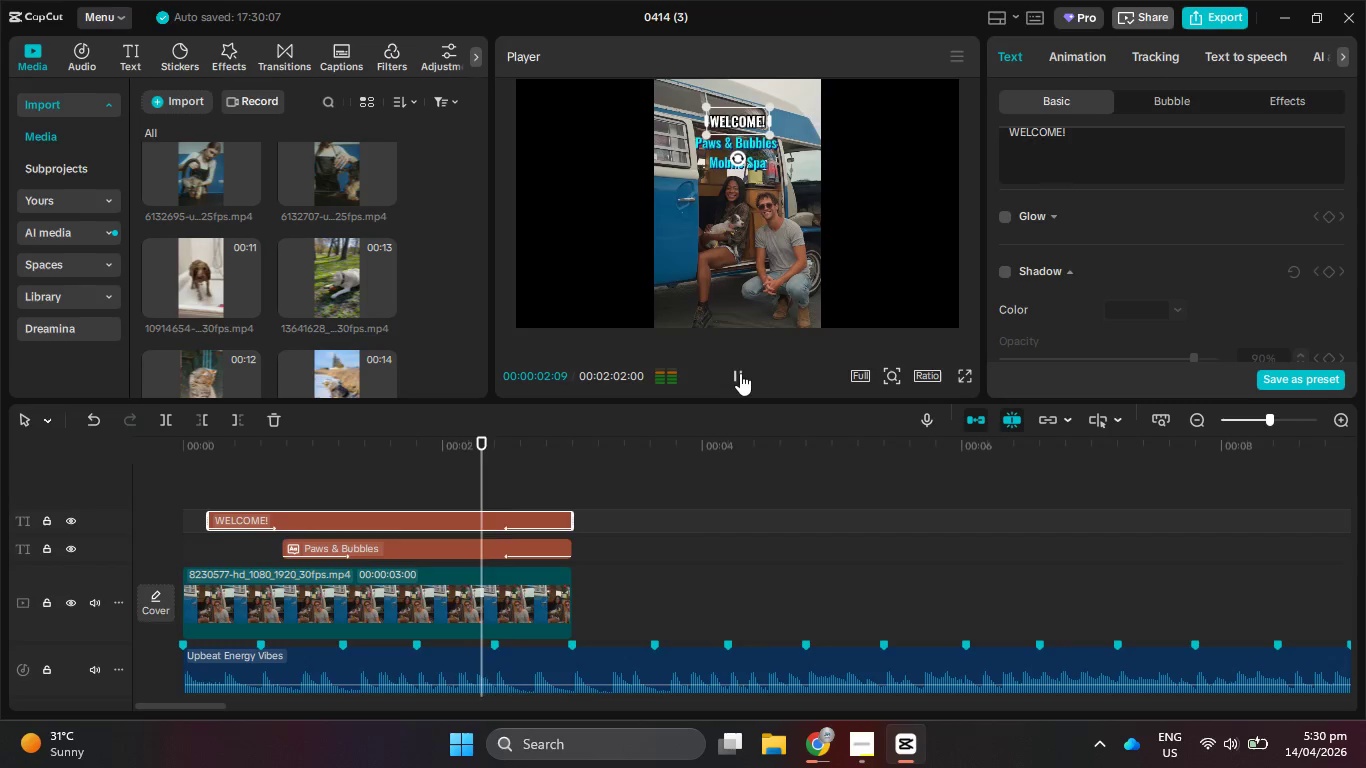 
left_click([738, 372])
 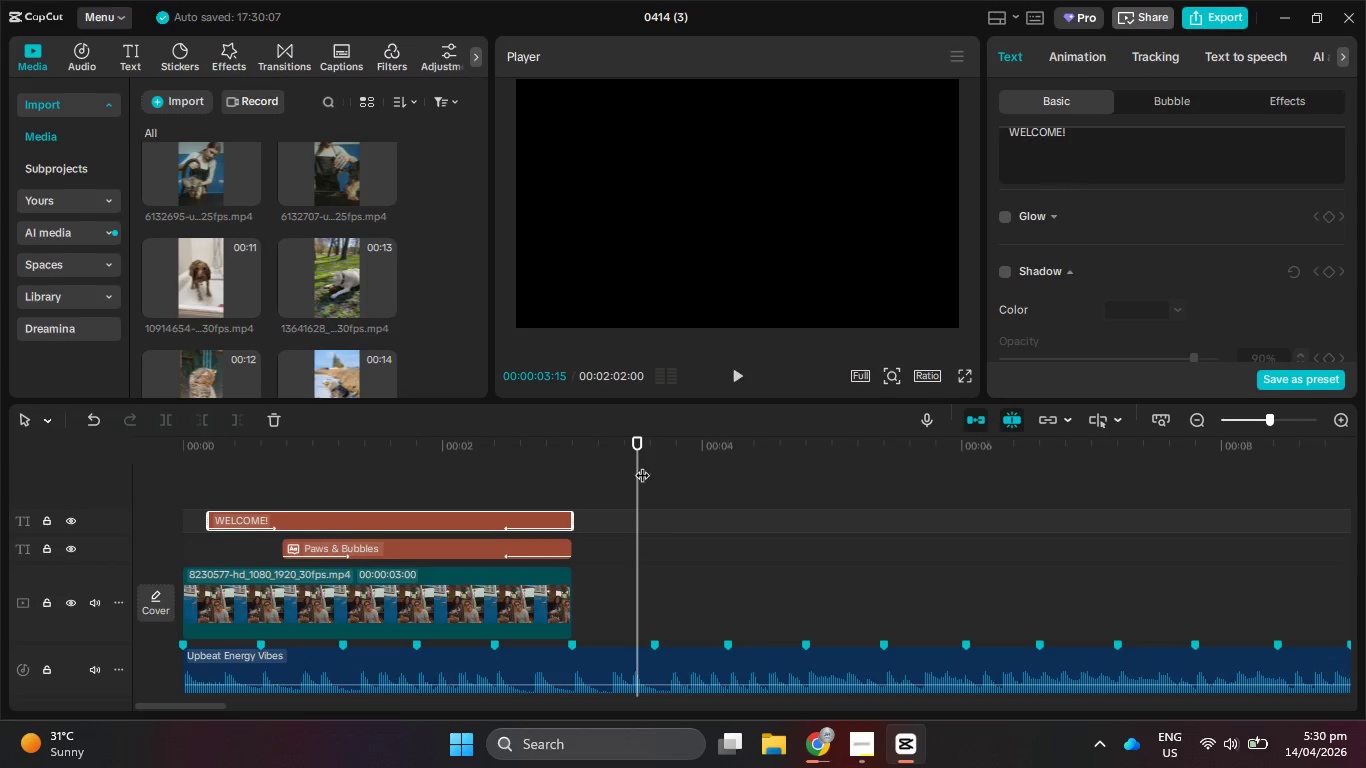 
left_click_drag(start_coordinate=[638, 469], to_coordinate=[575, 478])
 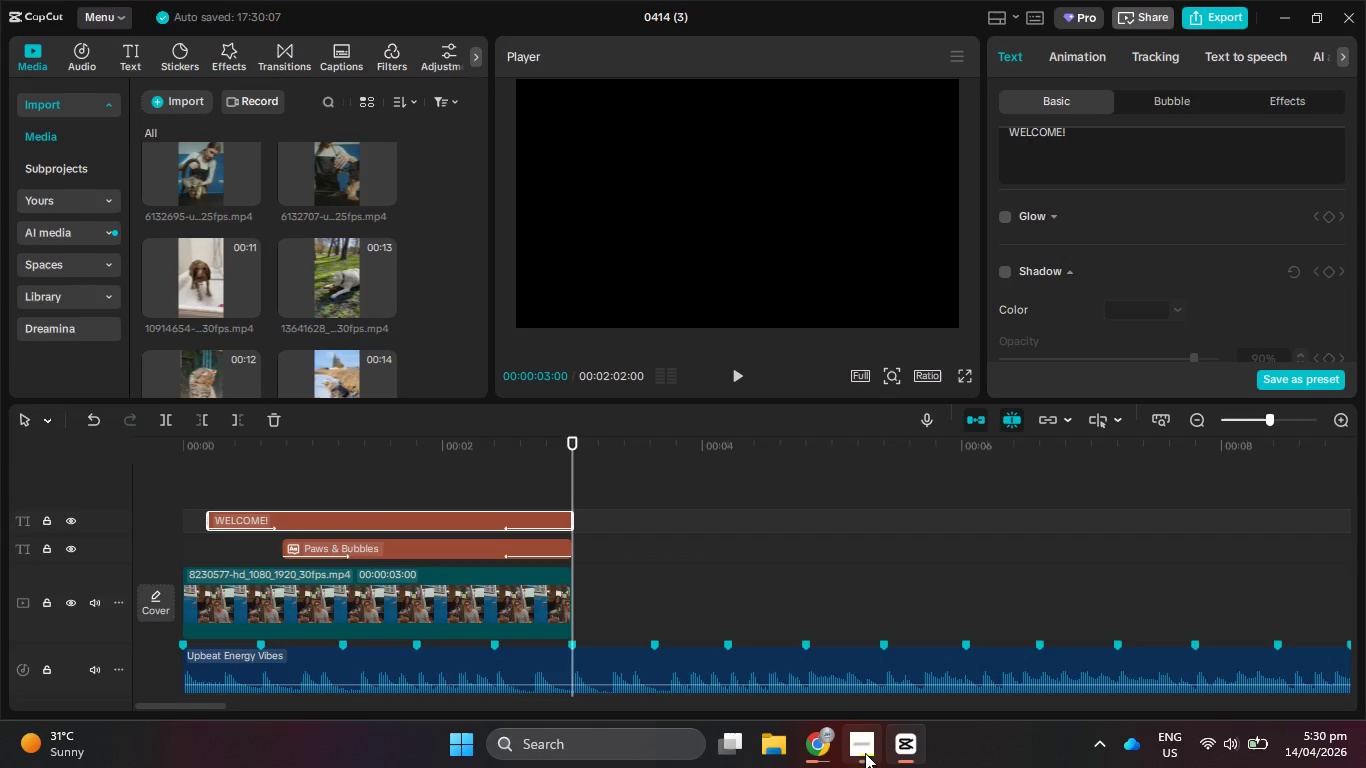 
left_click([822, 746])
 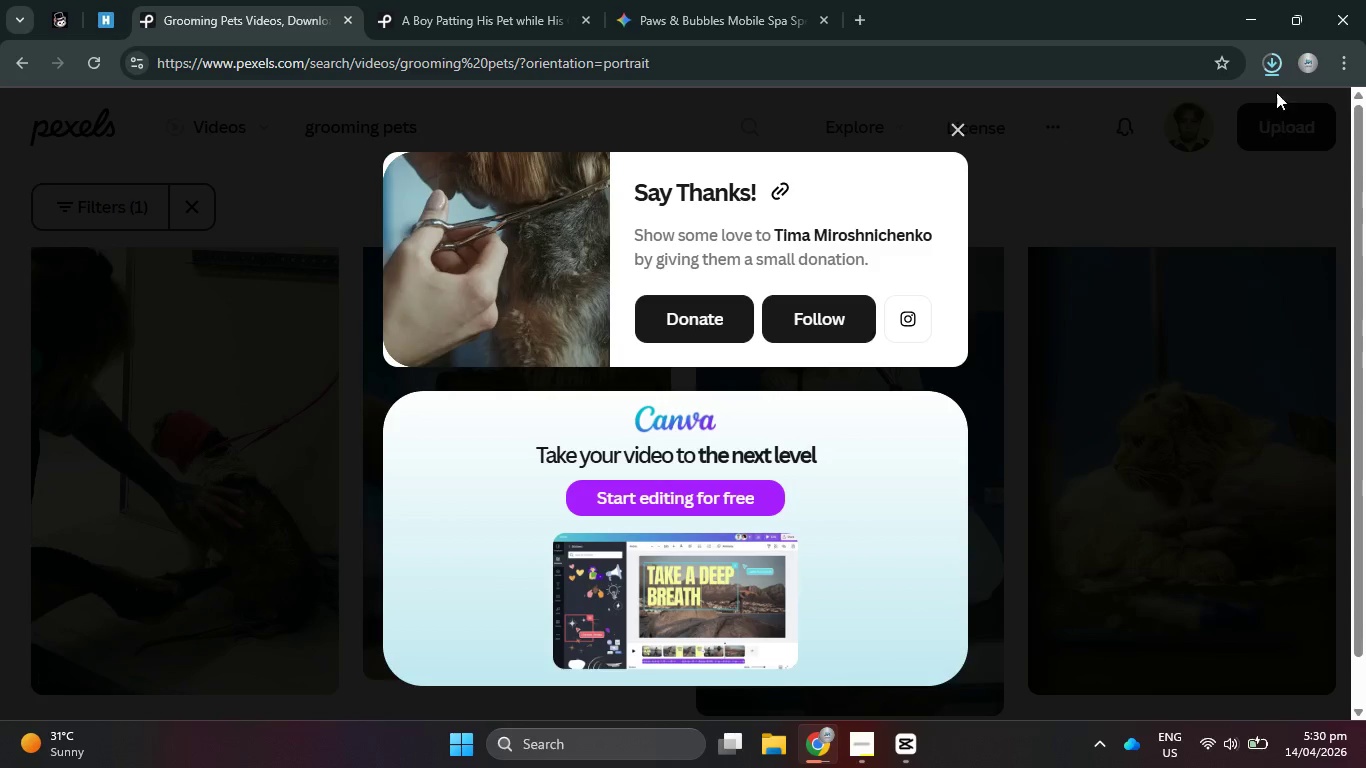 
left_click([1276, 72])
 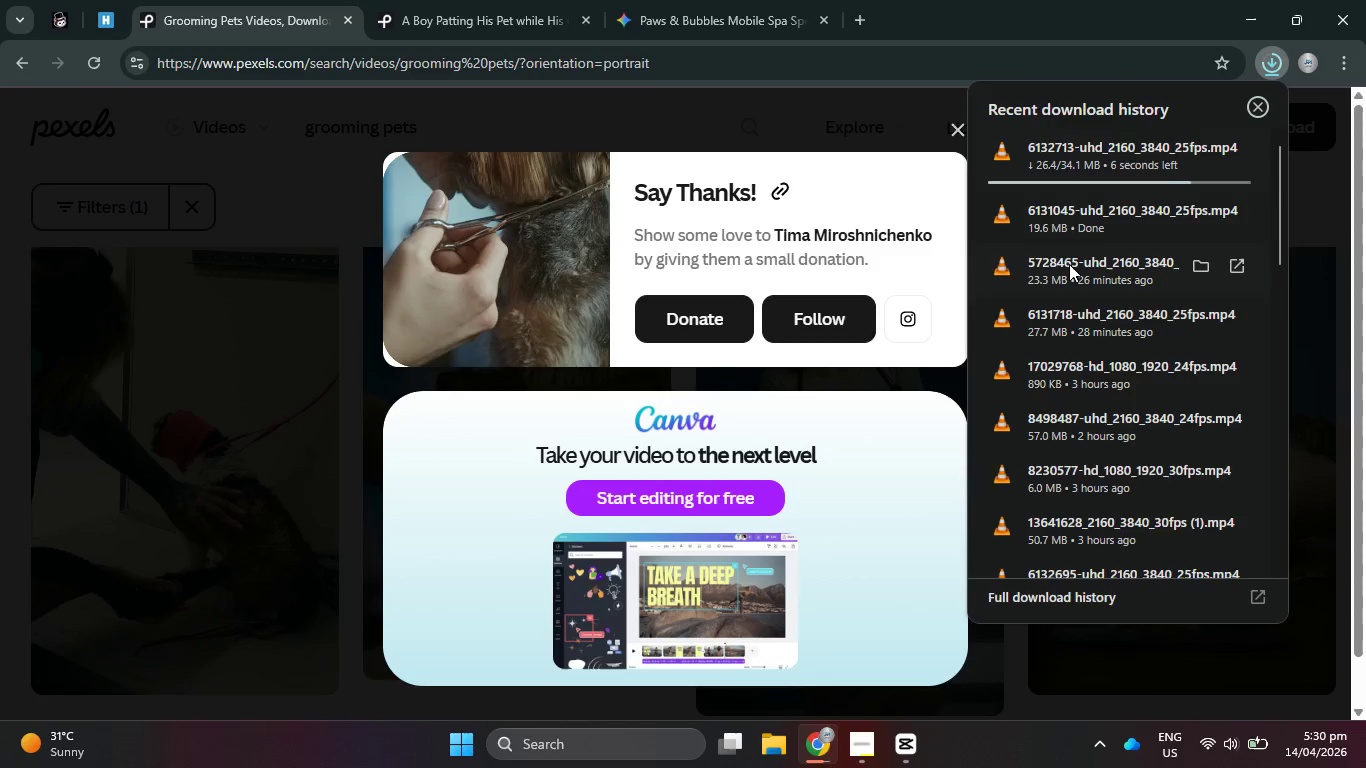 
left_click_drag(start_coordinate=[1069, 213], to_coordinate=[632, 618])
 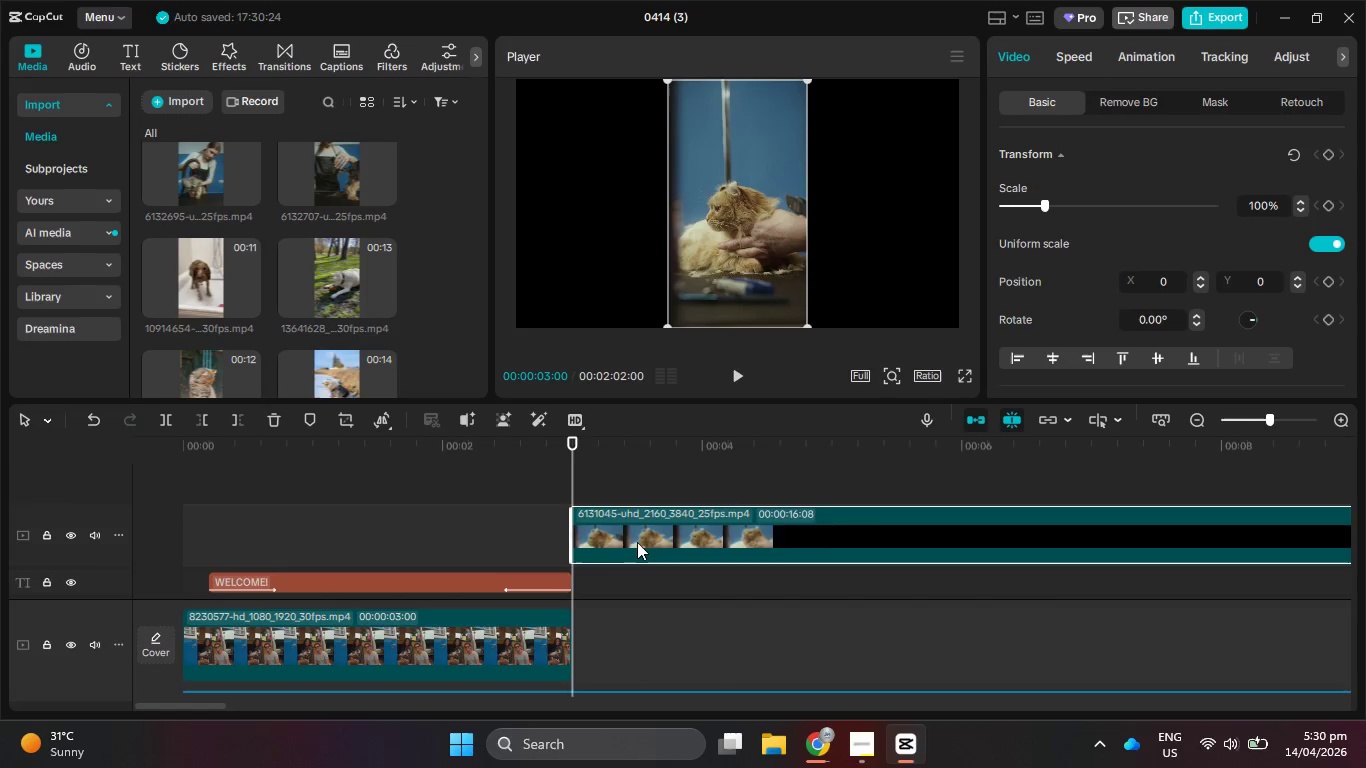 
left_click_drag(start_coordinate=[637, 538], to_coordinate=[637, 665])
 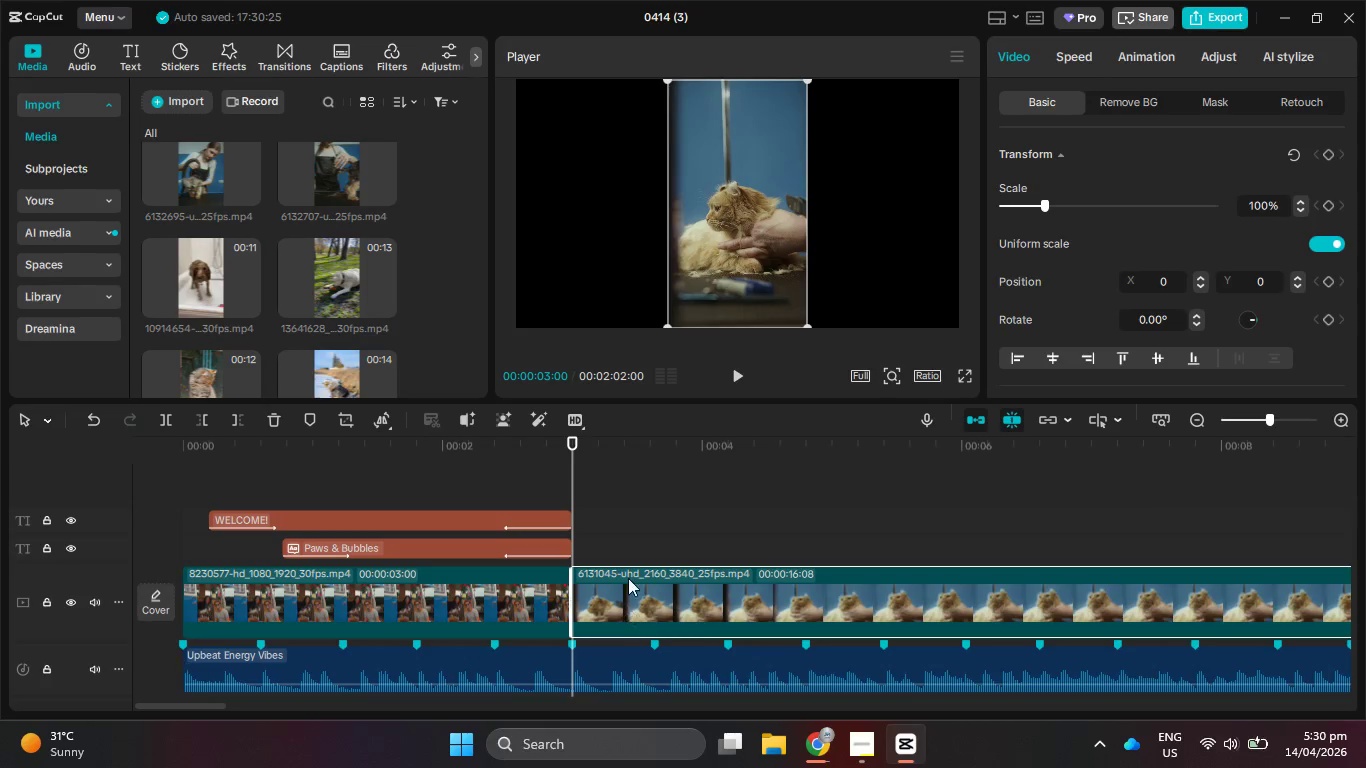 
scroll: coordinate [628, 577], scroll_direction: down, amount: 2.0
 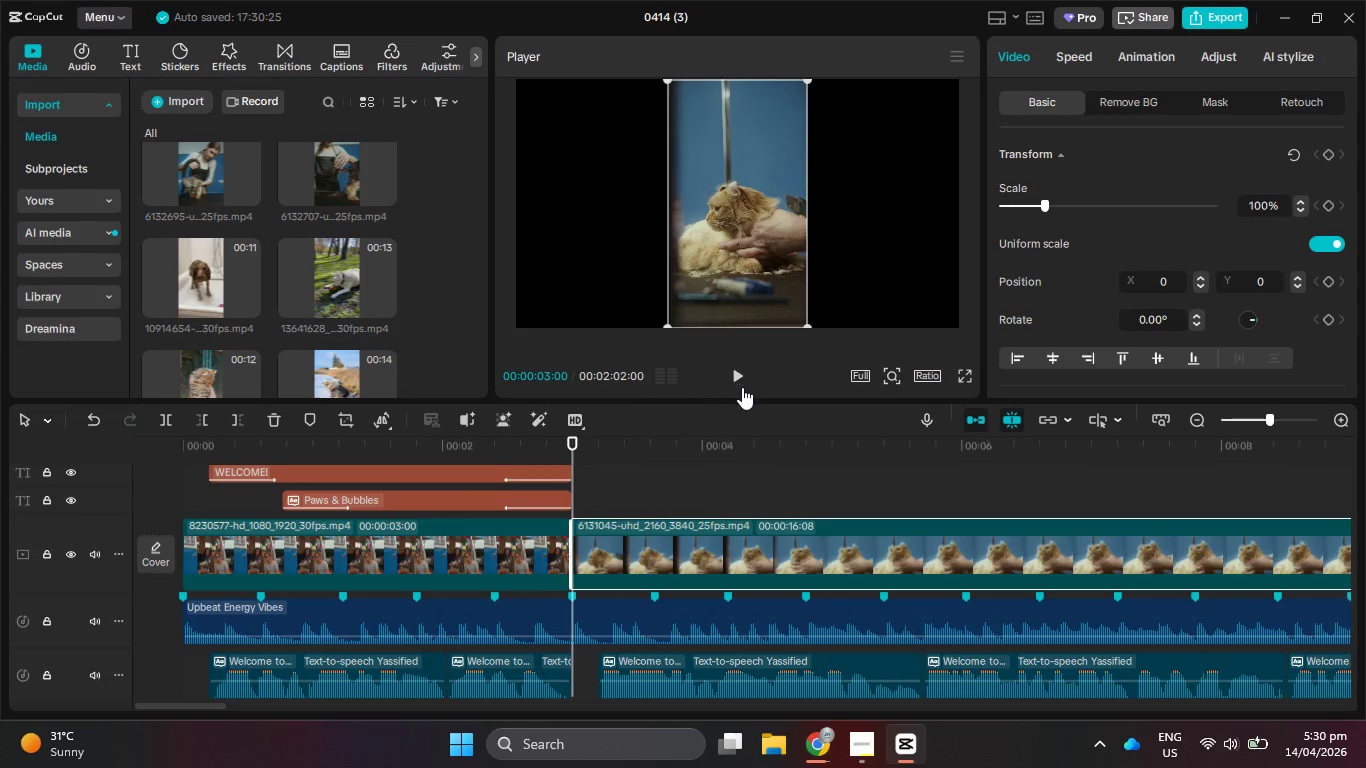 
left_click([735, 379])
 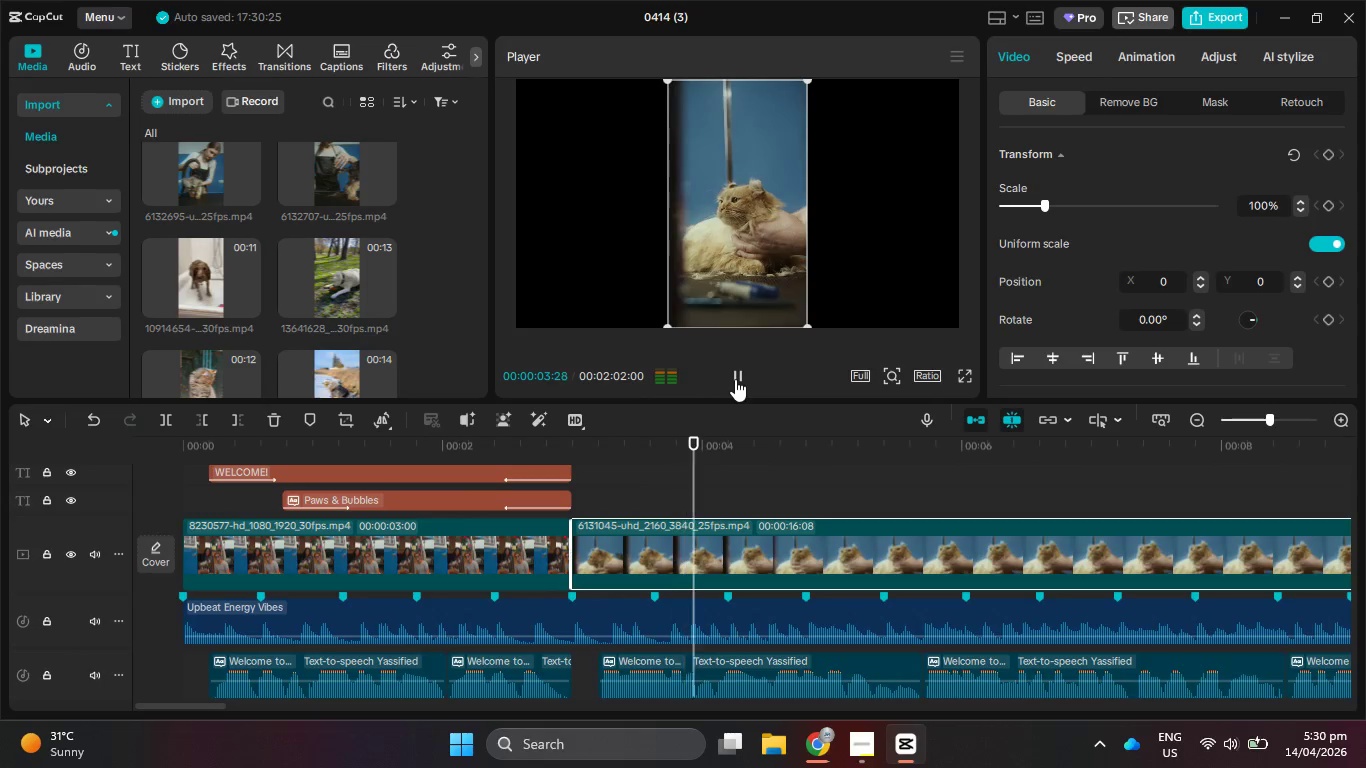 
left_click([735, 379])
 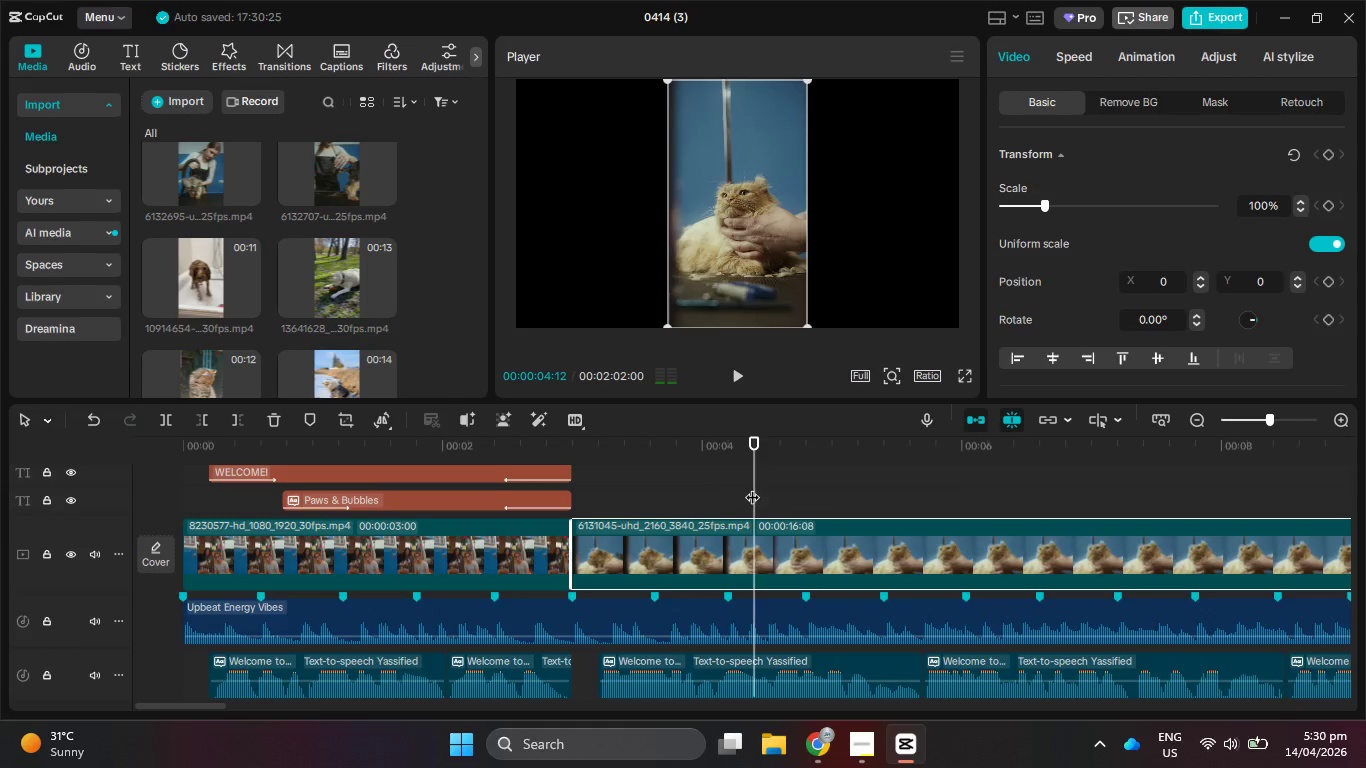 
left_click_drag(start_coordinate=[755, 487], to_coordinate=[561, 471])
 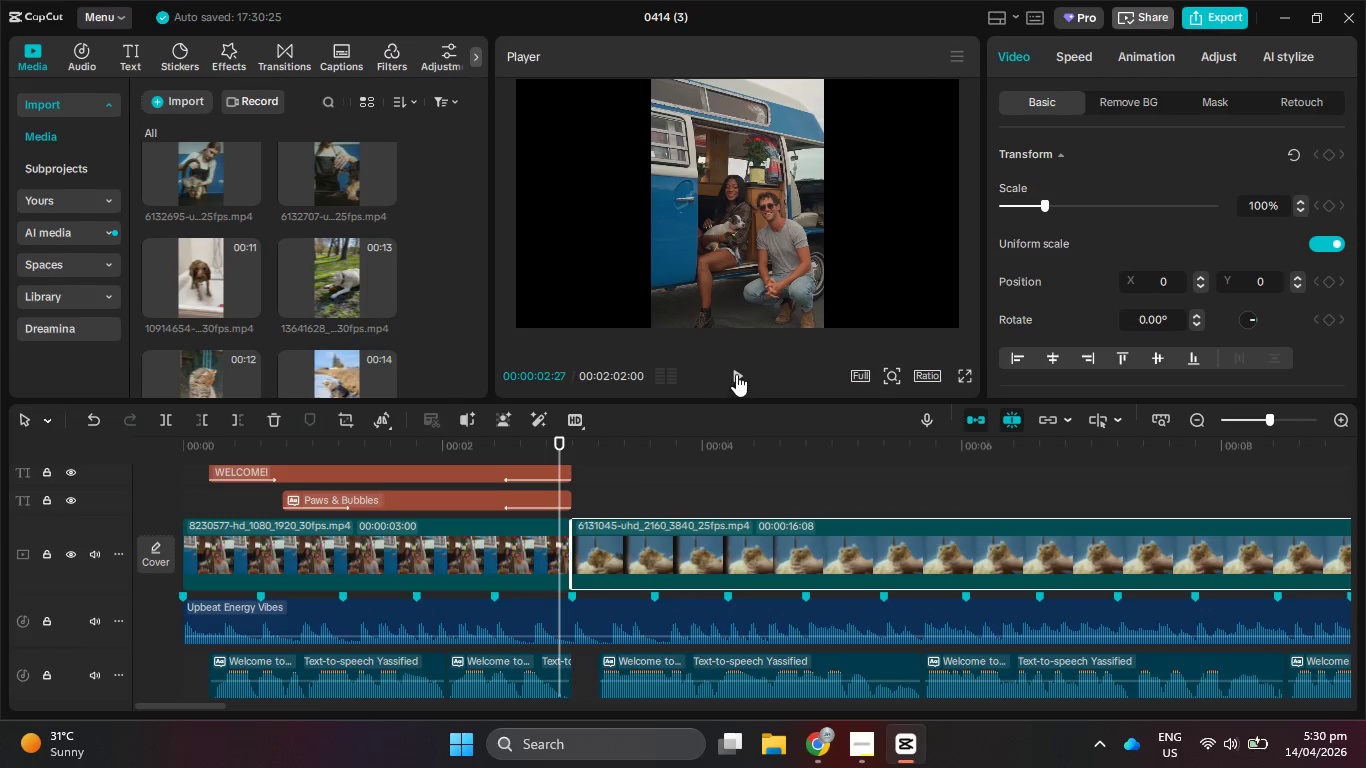 
left_click([736, 374])
 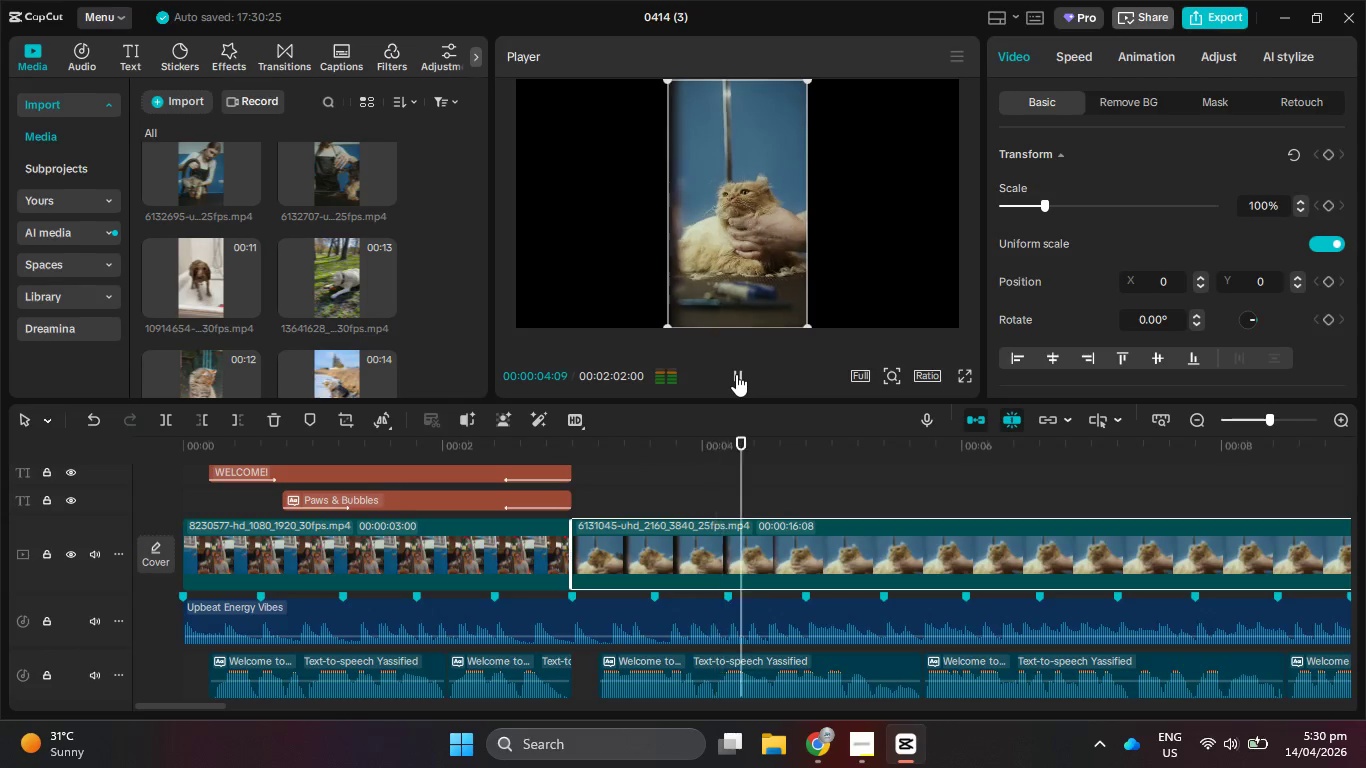 
left_click([736, 374])
 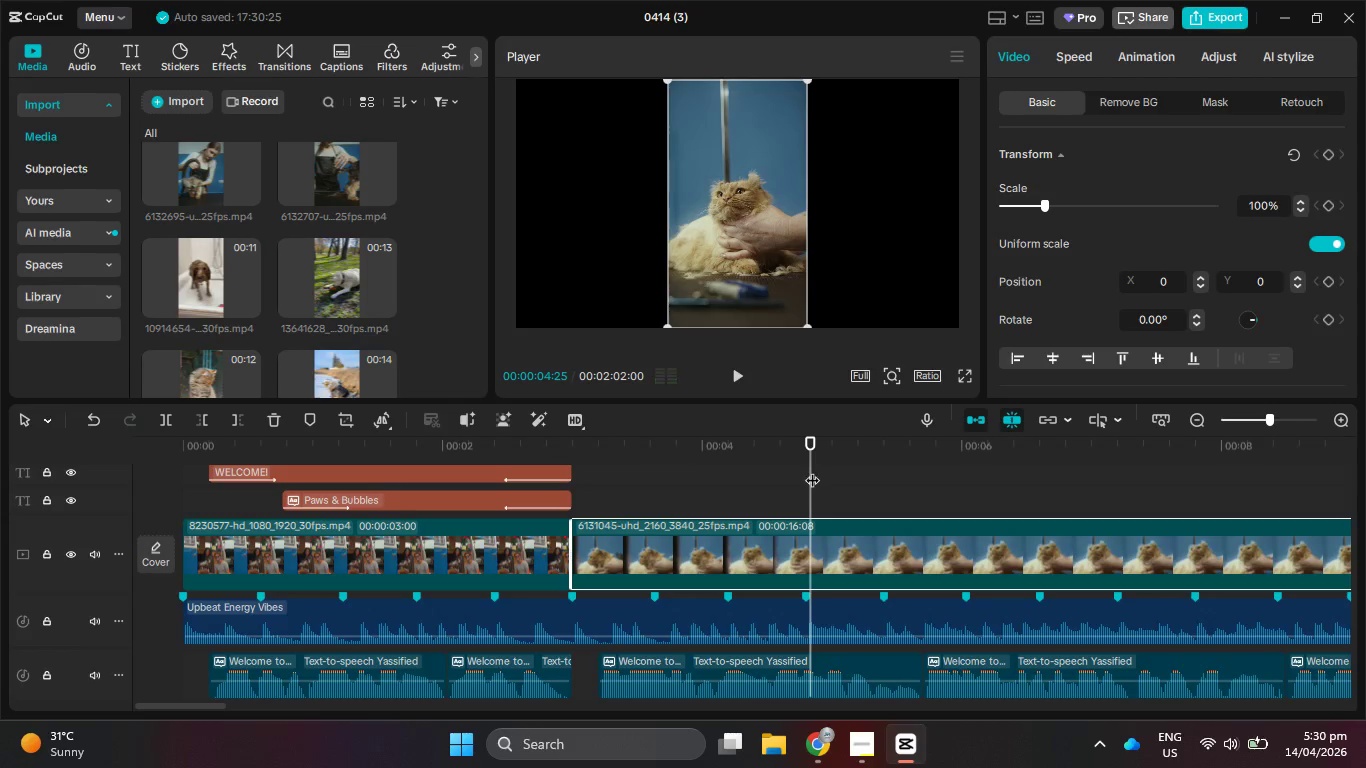 
left_click_drag(start_coordinate=[813, 471], to_coordinate=[806, 471])
 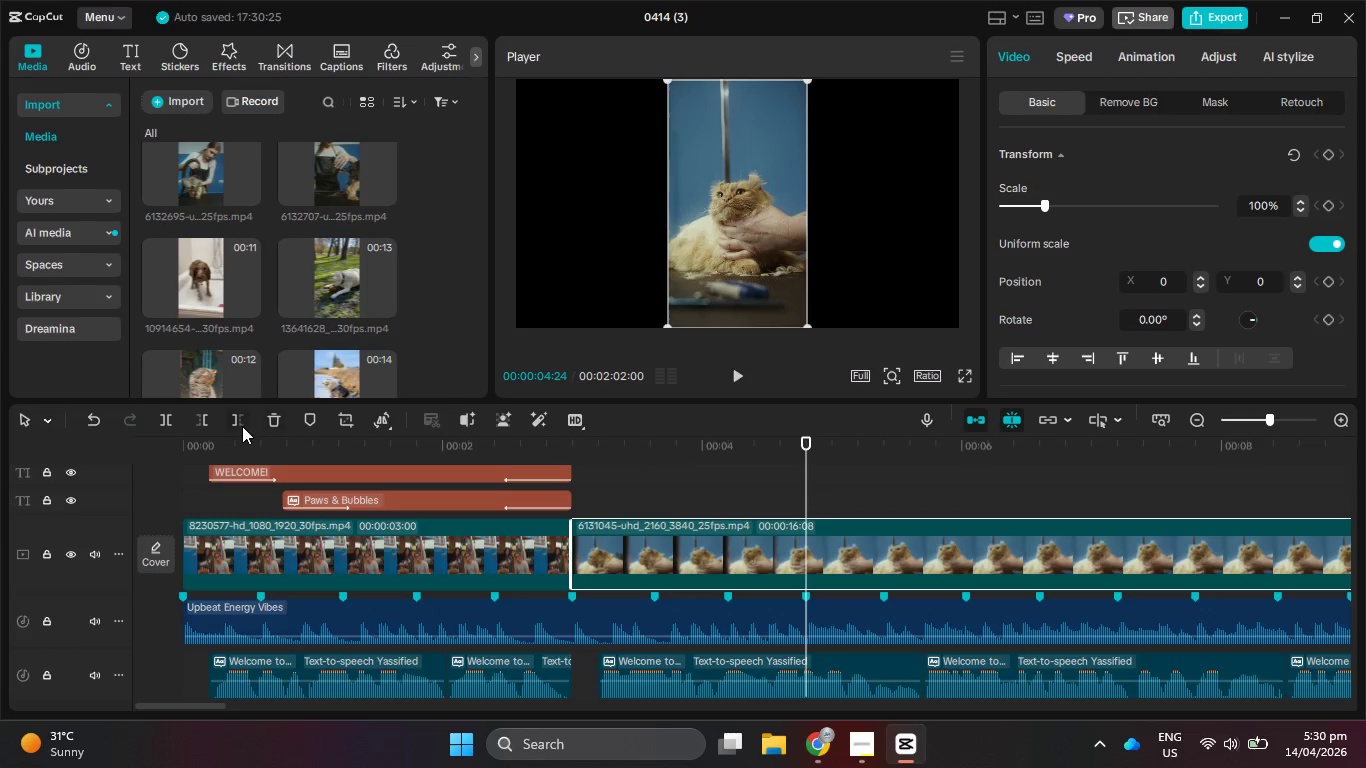 
left_click([240, 422])
 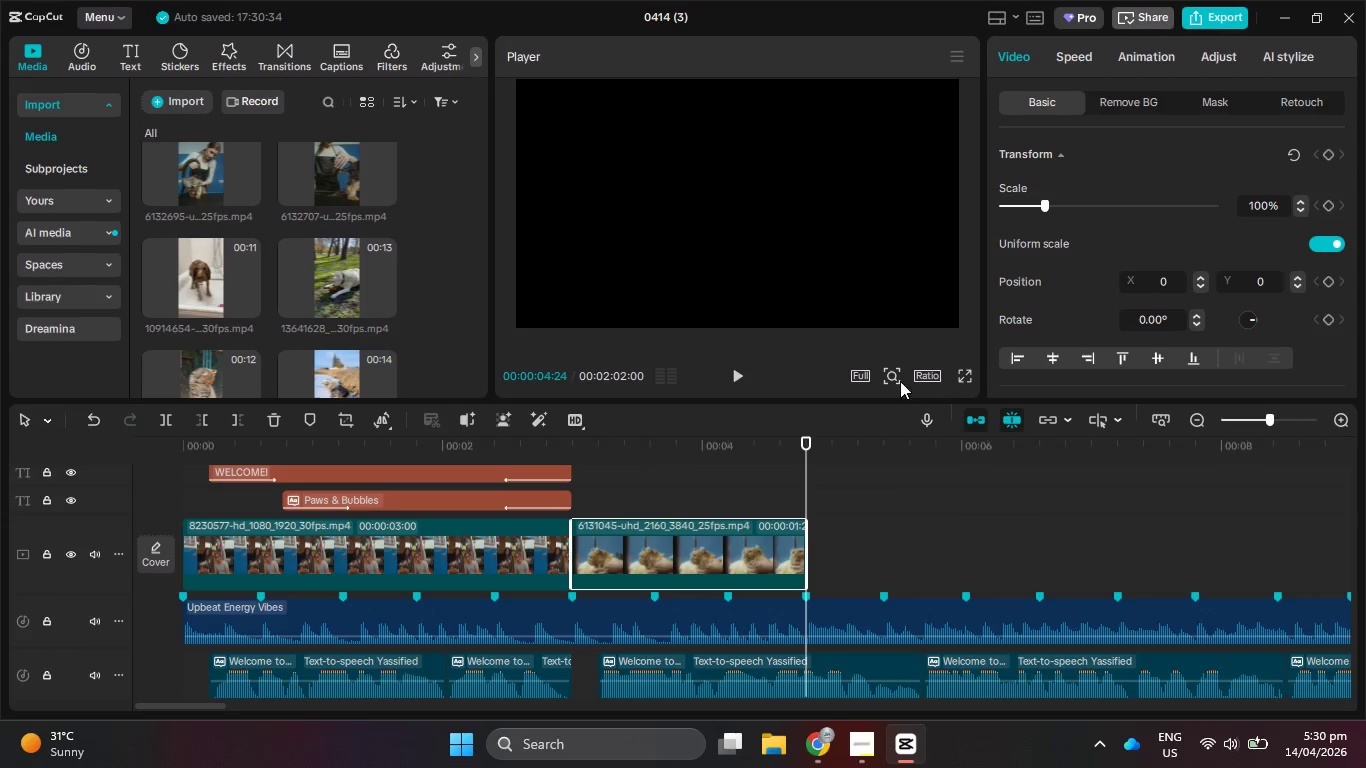 
left_click([924, 378])
 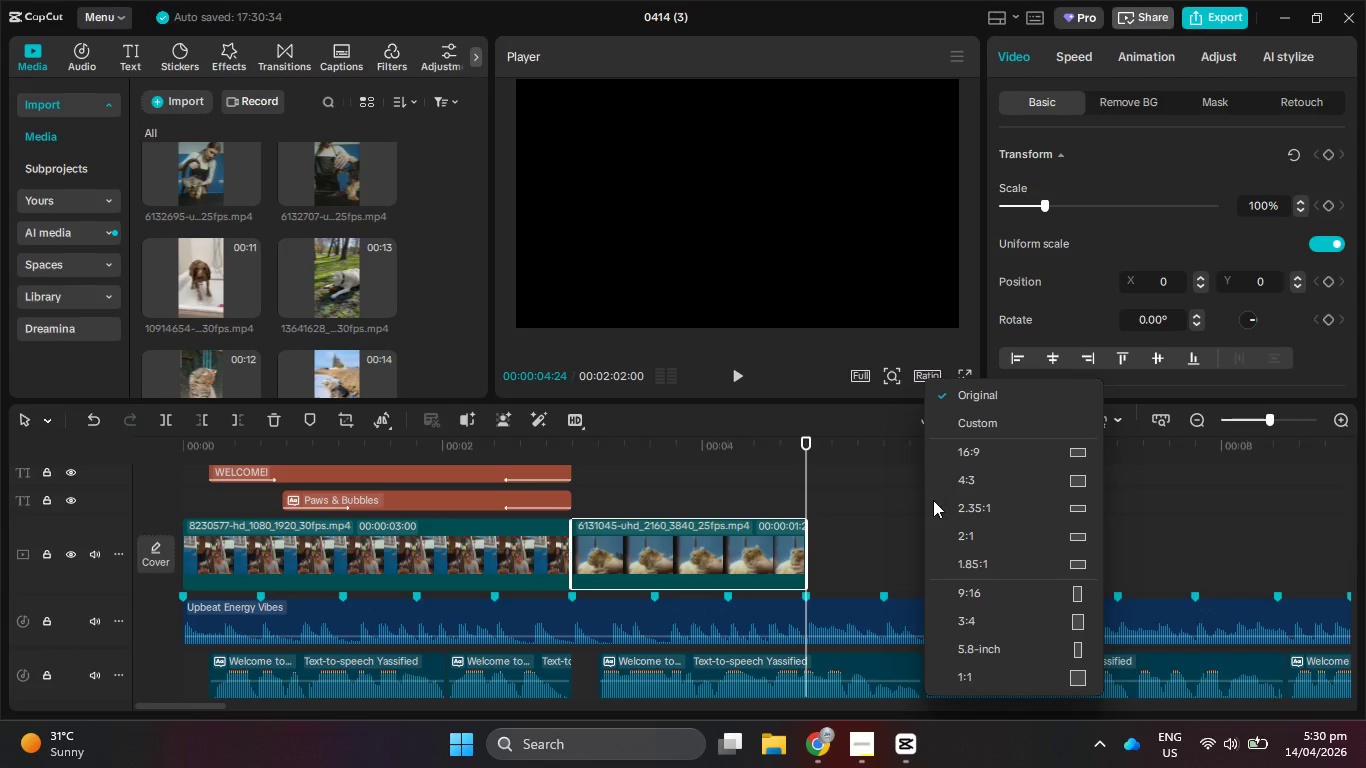 
left_click([952, 587])
 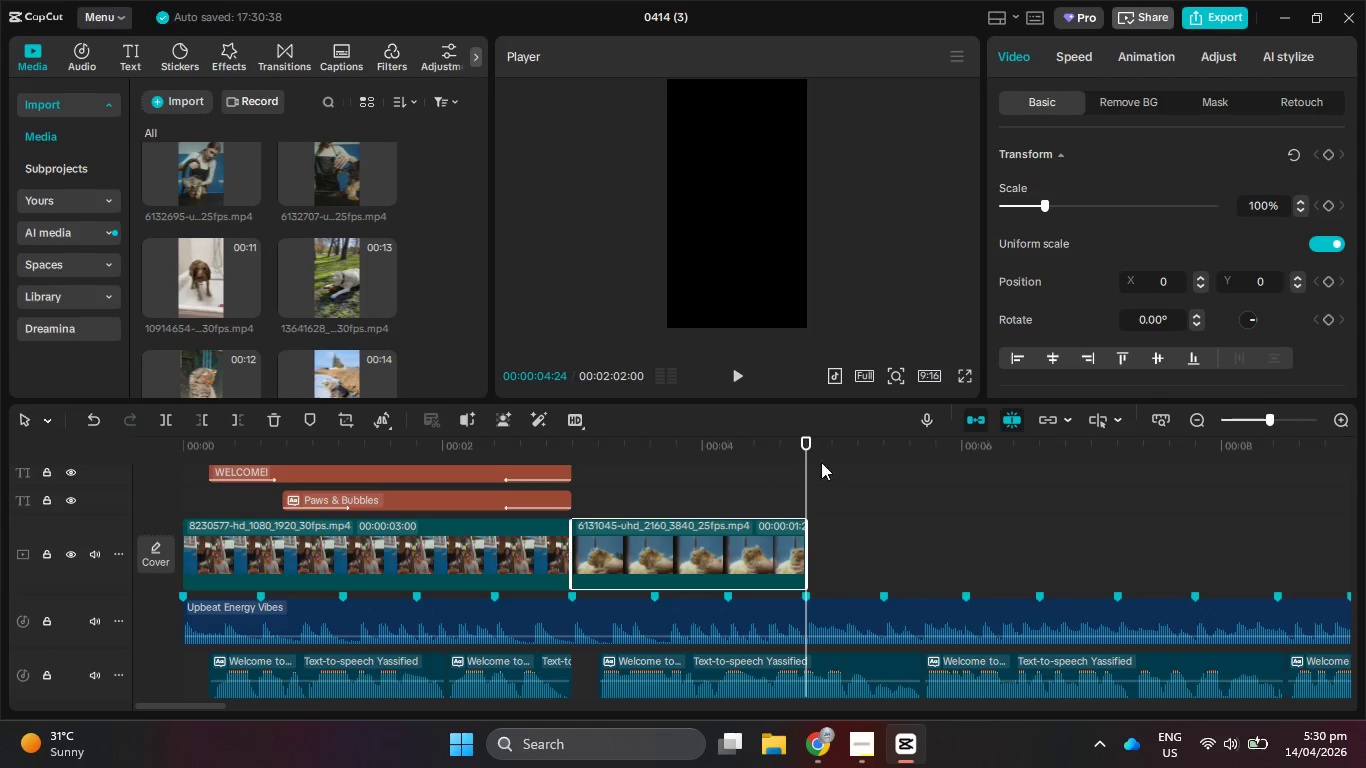 
left_click_drag(start_coordinate=[805, 475], to_coordinate=[158, 426])
 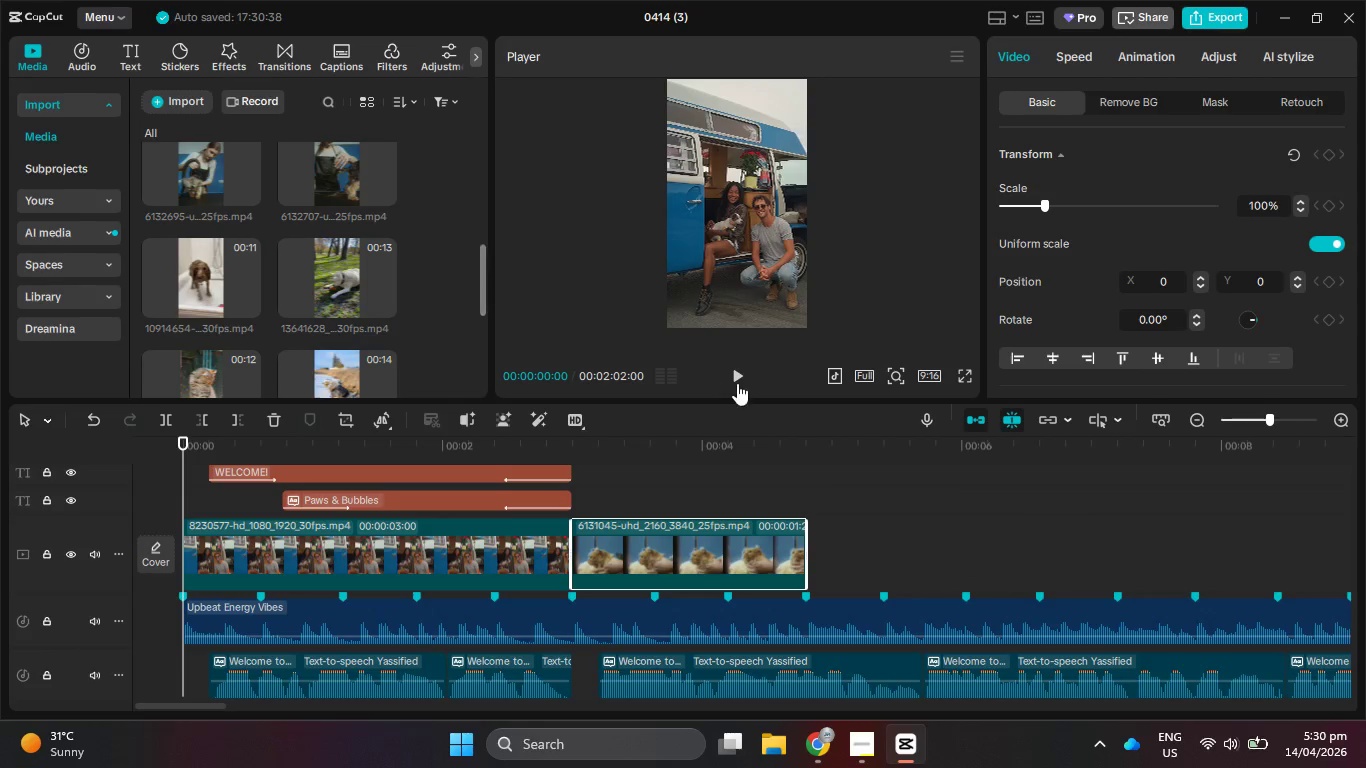 
left_click([742, 383])
 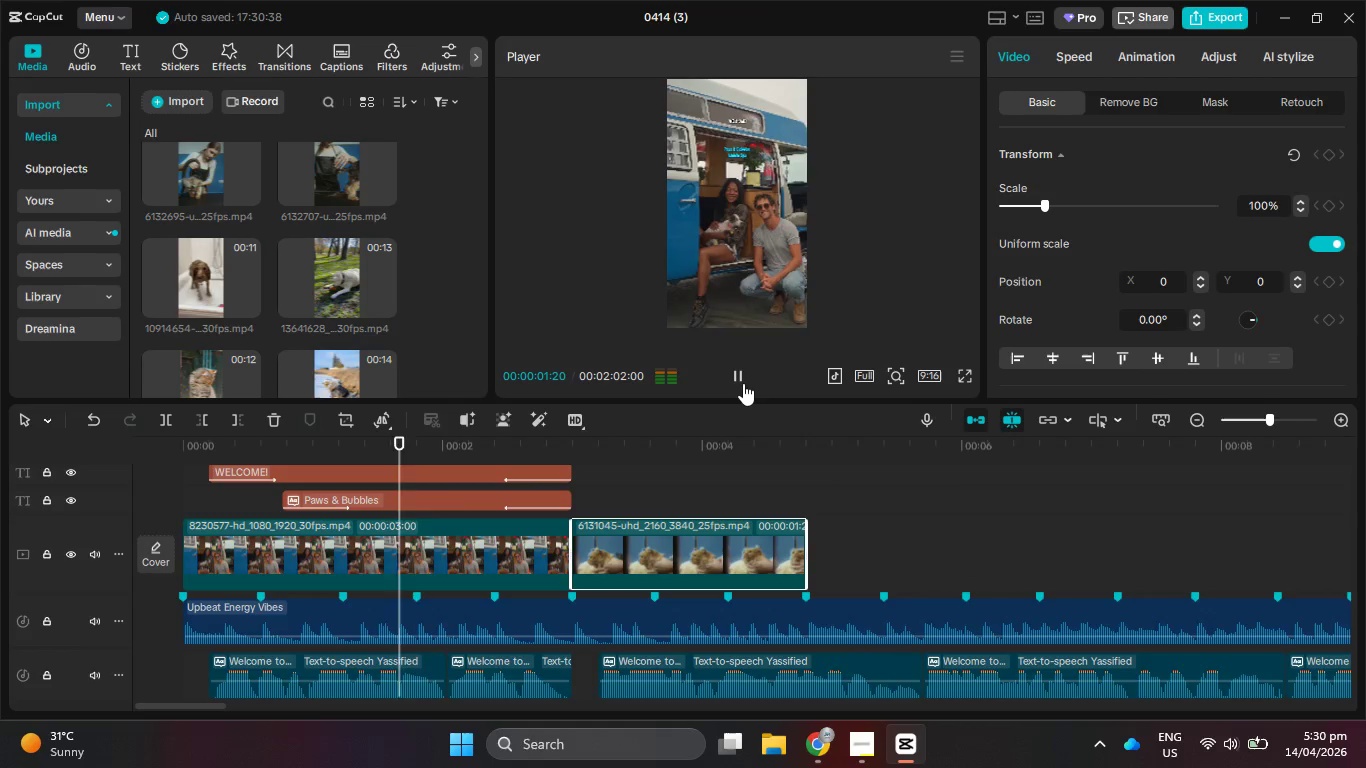 
double_click([732, 383])
 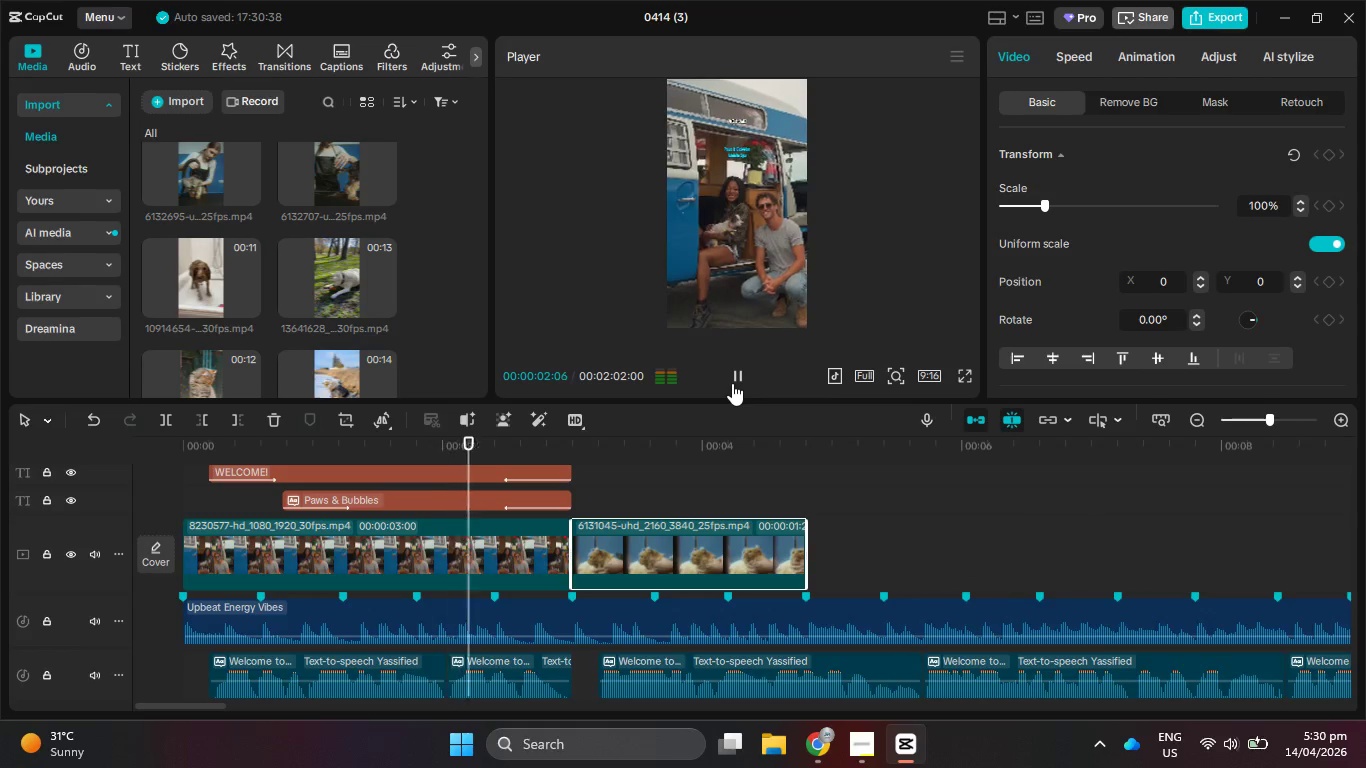 
triple_click([732, 383])
 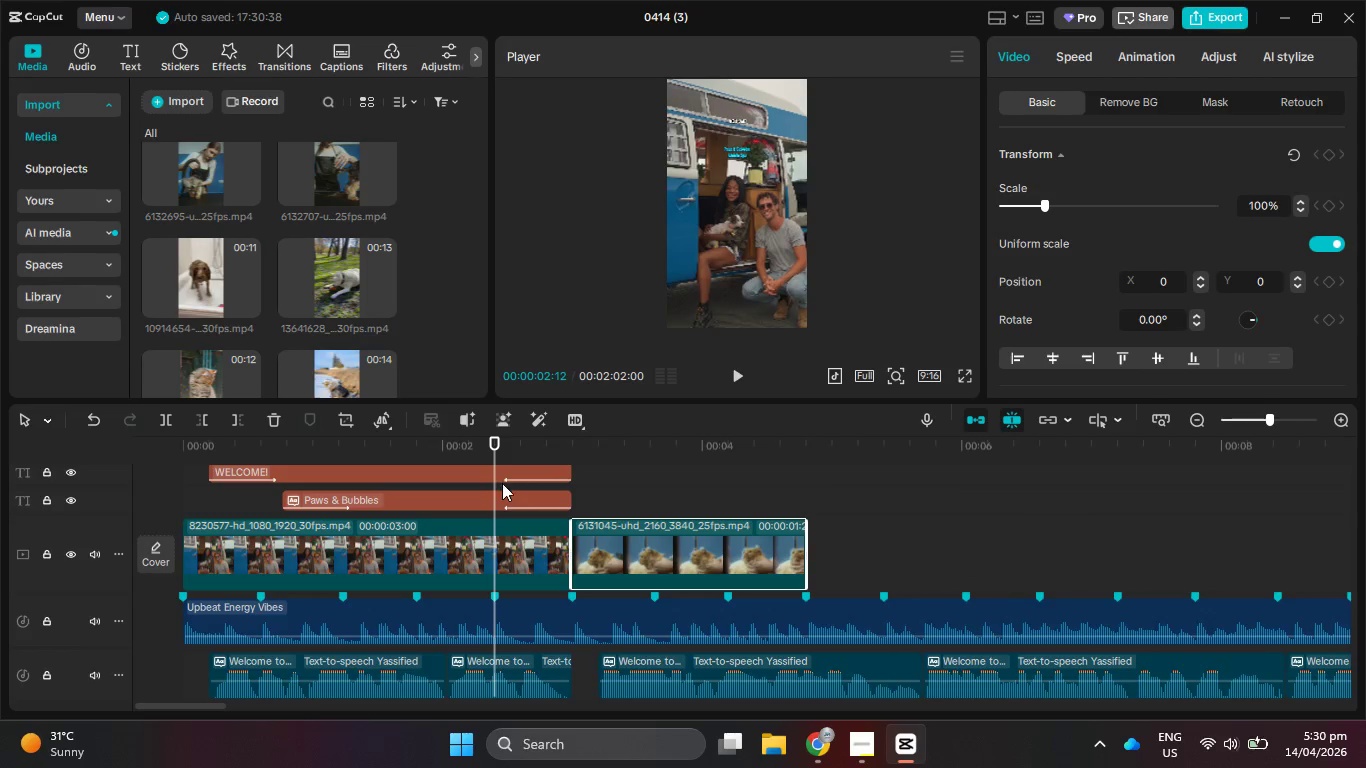 
left_click([498, 499])
 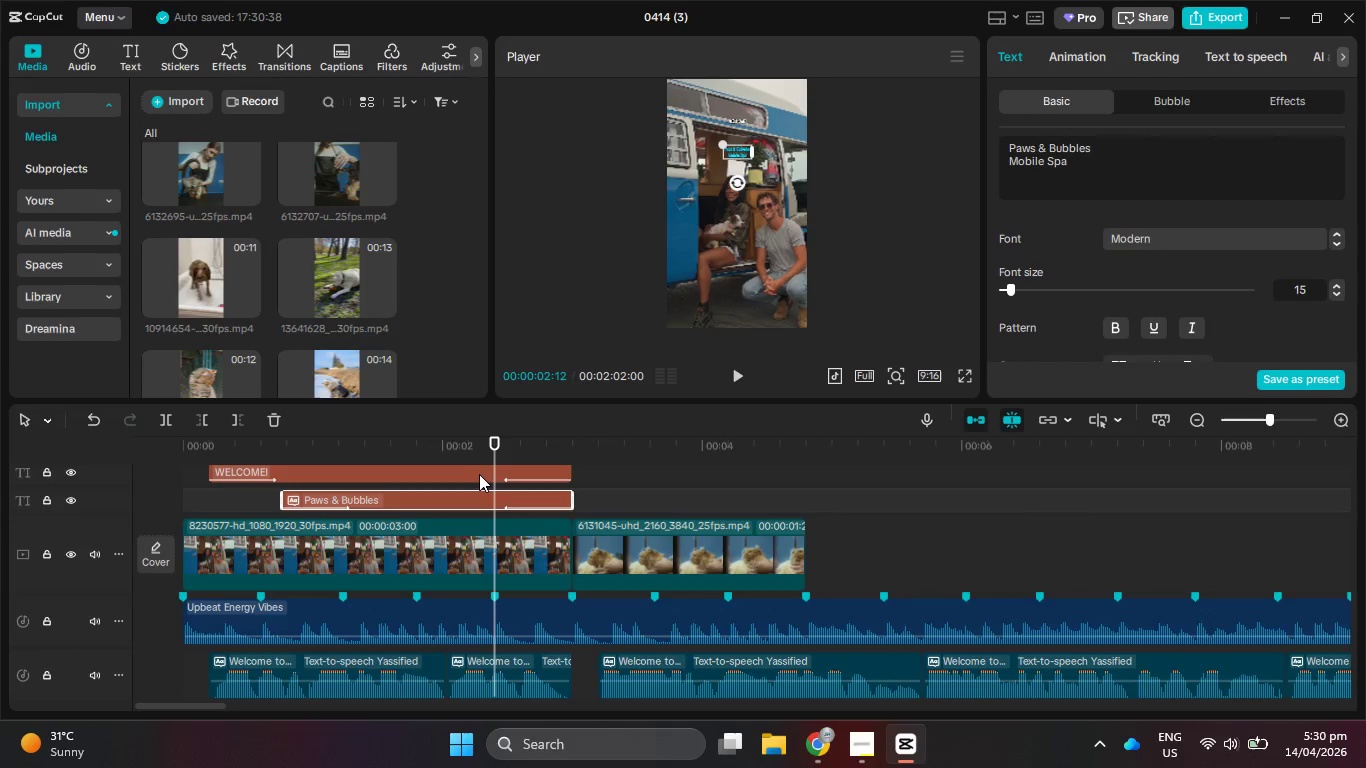 
hold_key(key=ControlLeft, duration=0.78)
left_click([479, 474])
 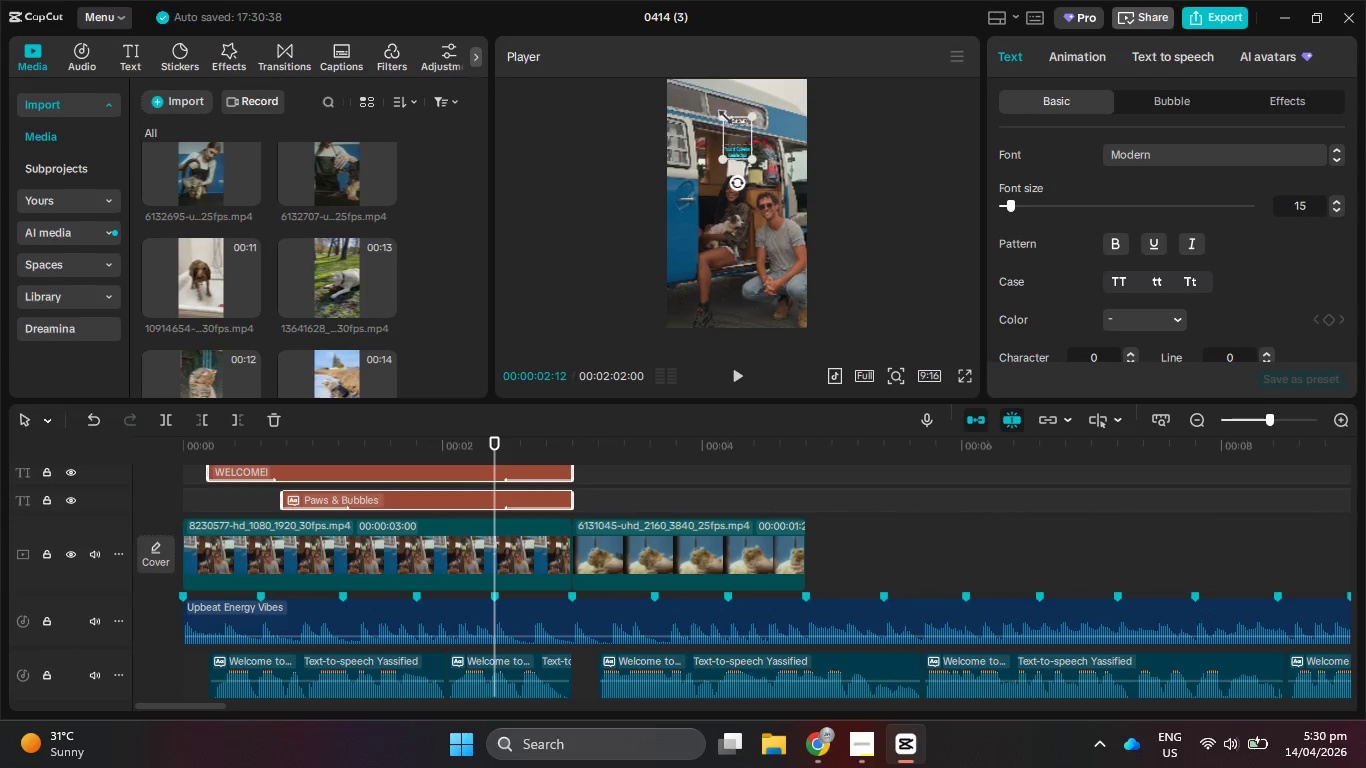 
left_click_drag(start_coordinate=[718, 114], to_coordinate=[667, 94])
 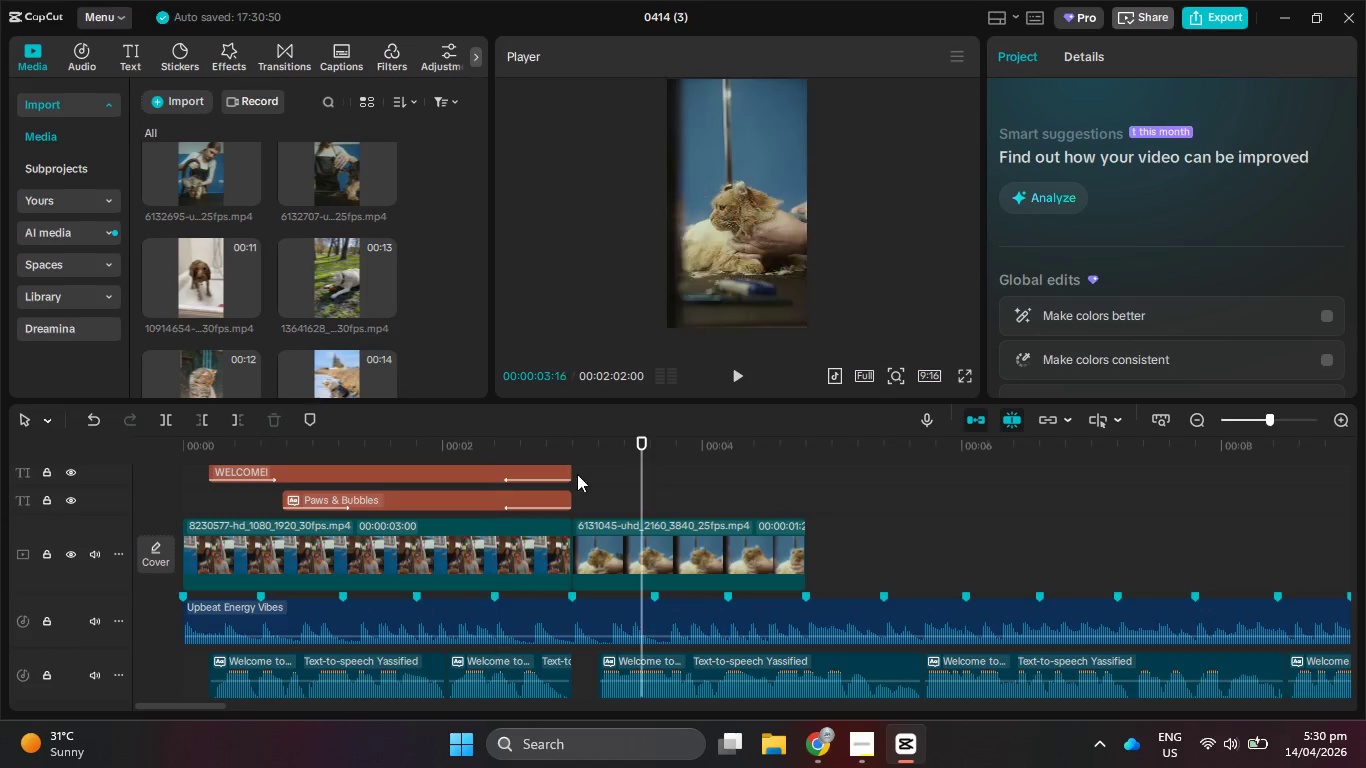 
double_click([557, 466])
 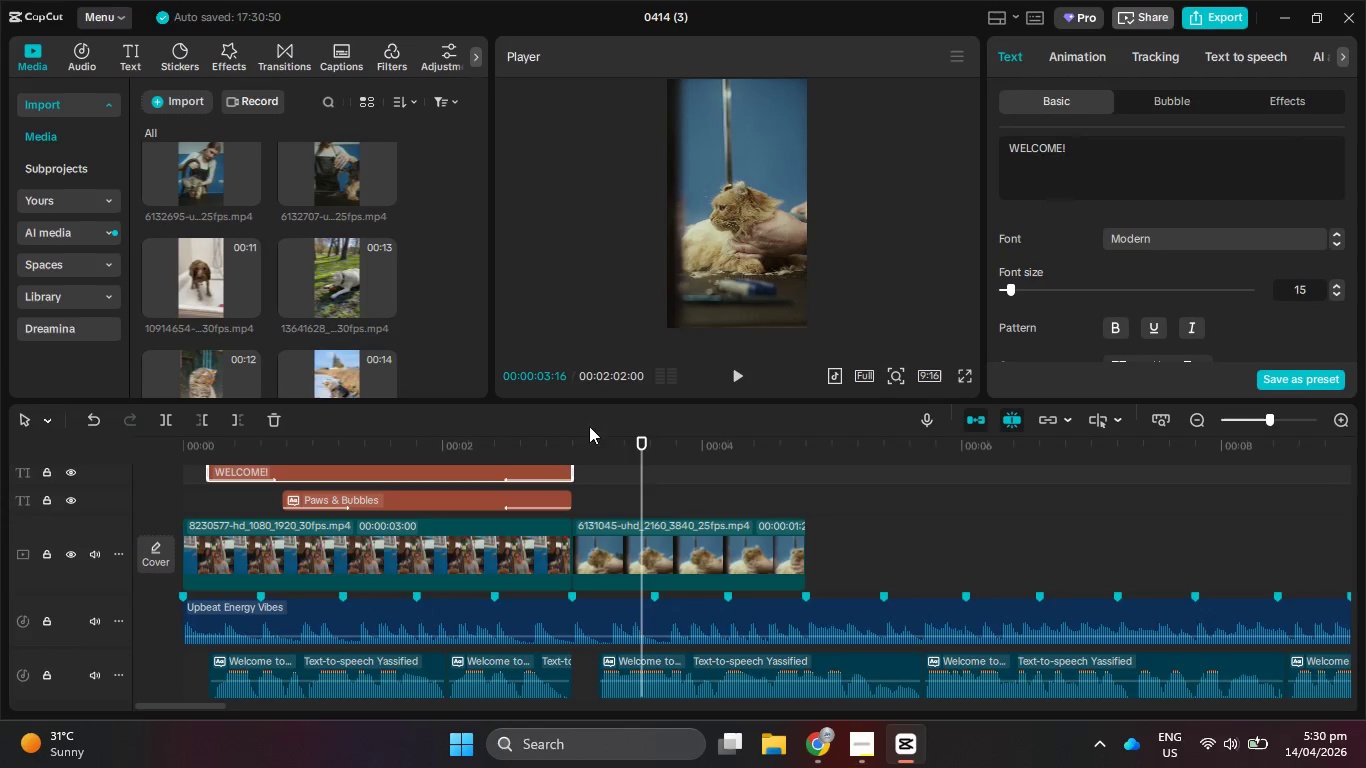 
left_click_drag(start_coordinate=[586, 448], to_coordinate=[515, 434])
 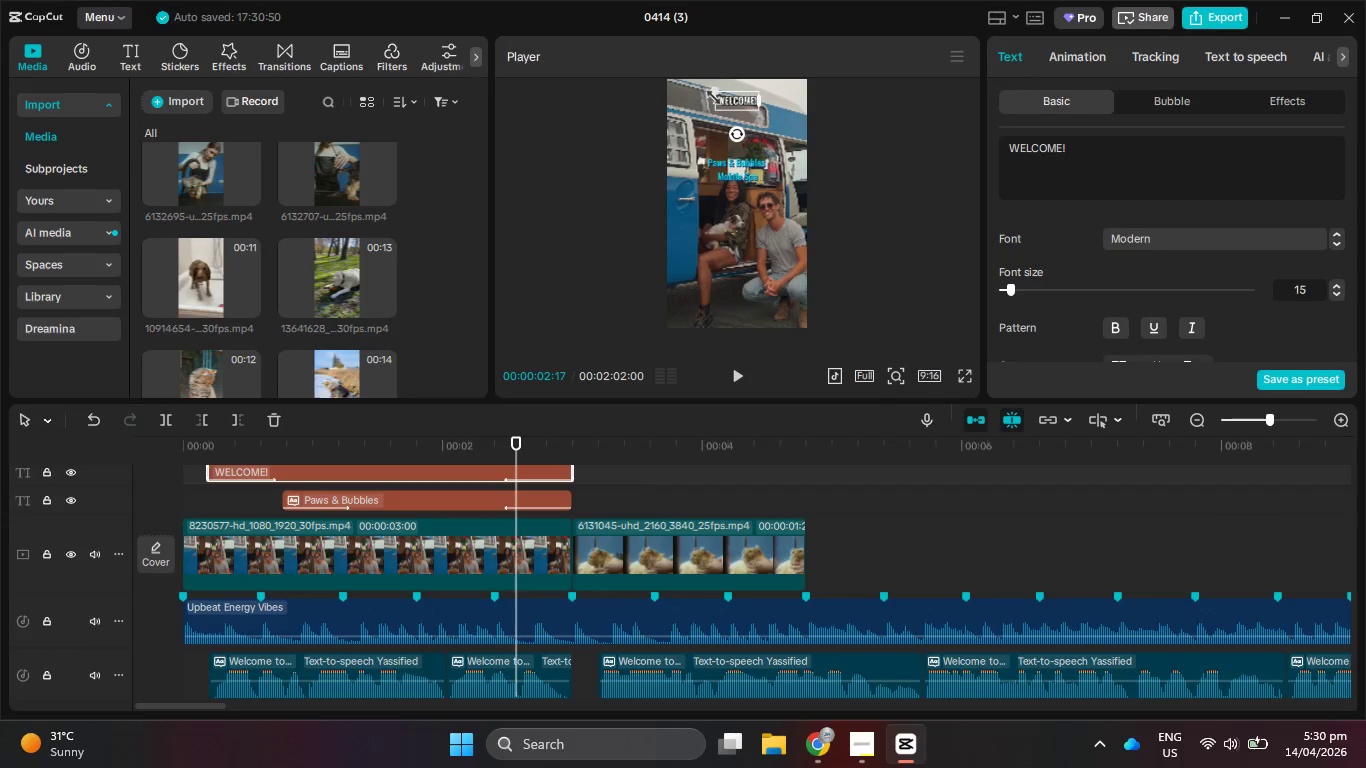 
left_click_drag(start_coordinate=[710, 95], to_coordinate=[696, 88])
 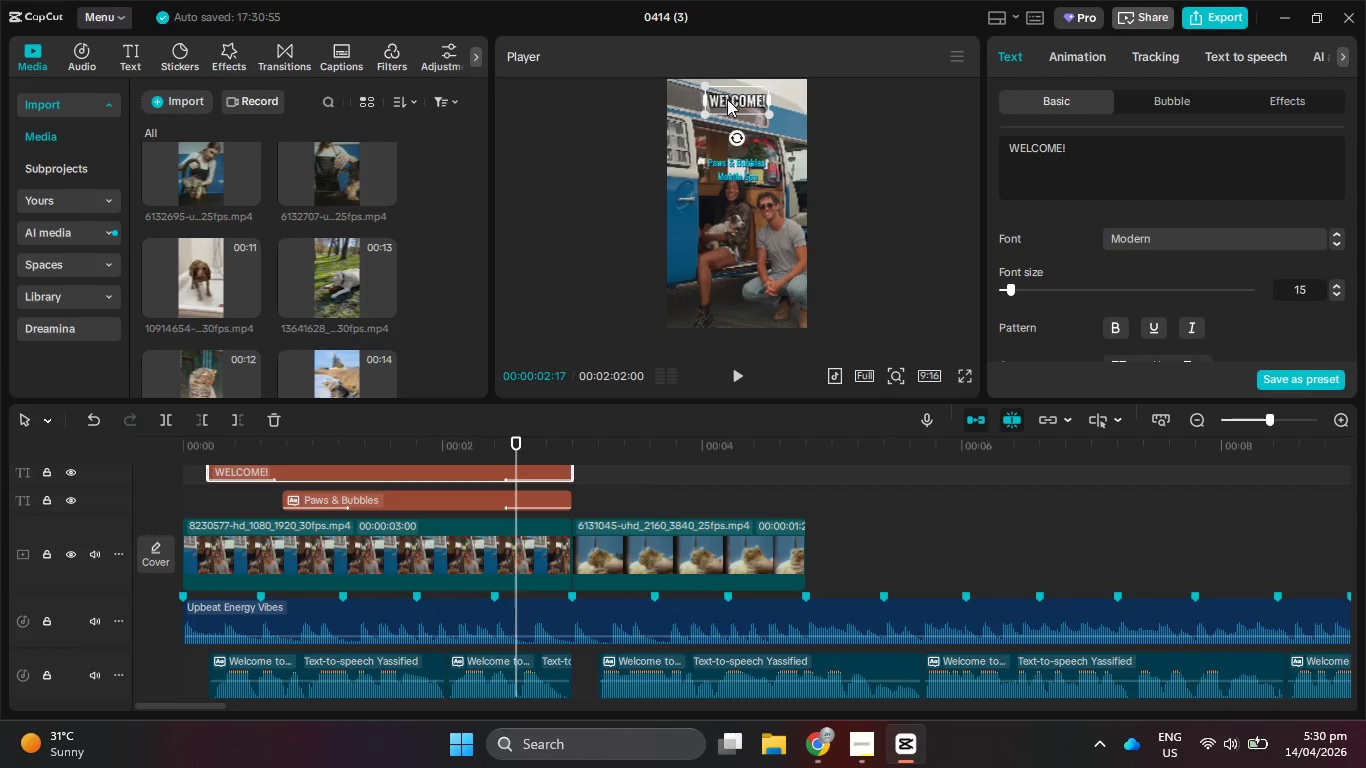 
left_click_drag(start_coordinate=[727, 99], to_coordinate=[729, 122])
 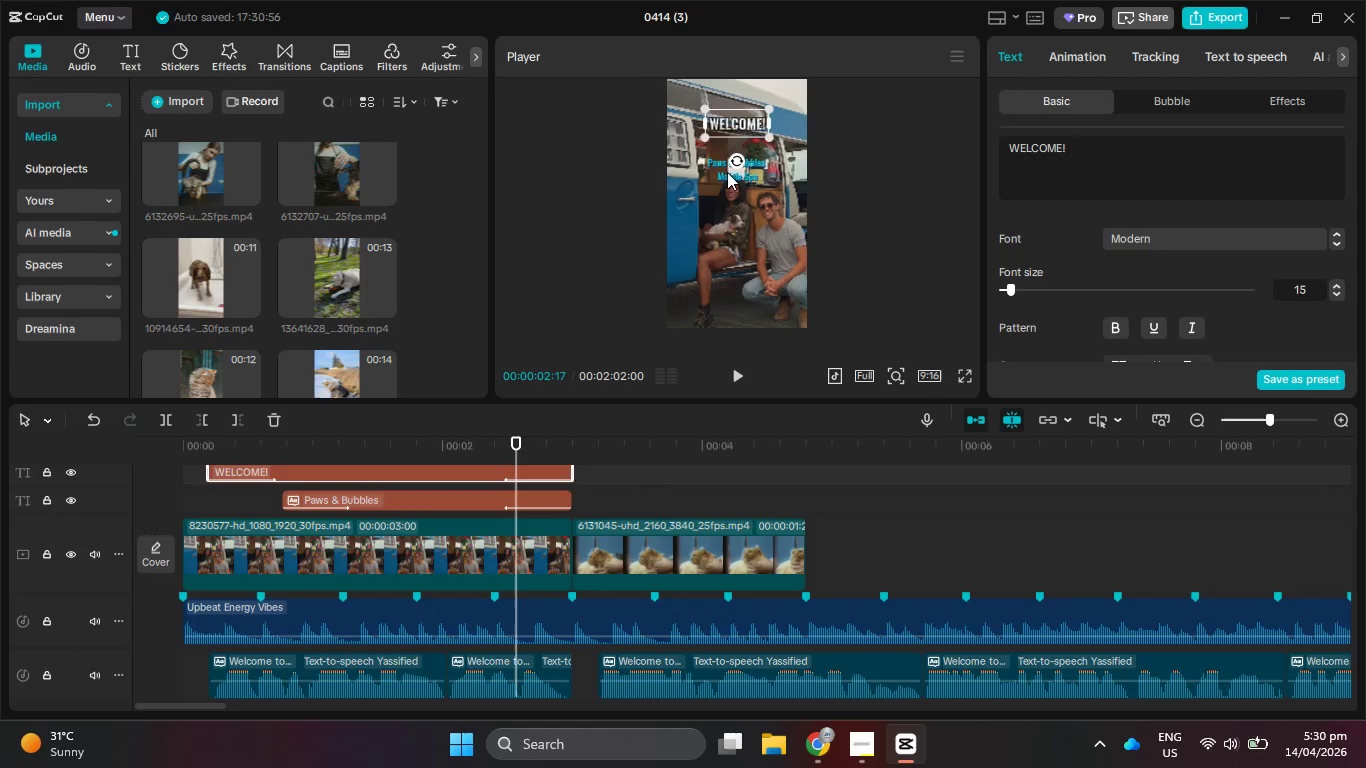 
double_click([723, 174])
 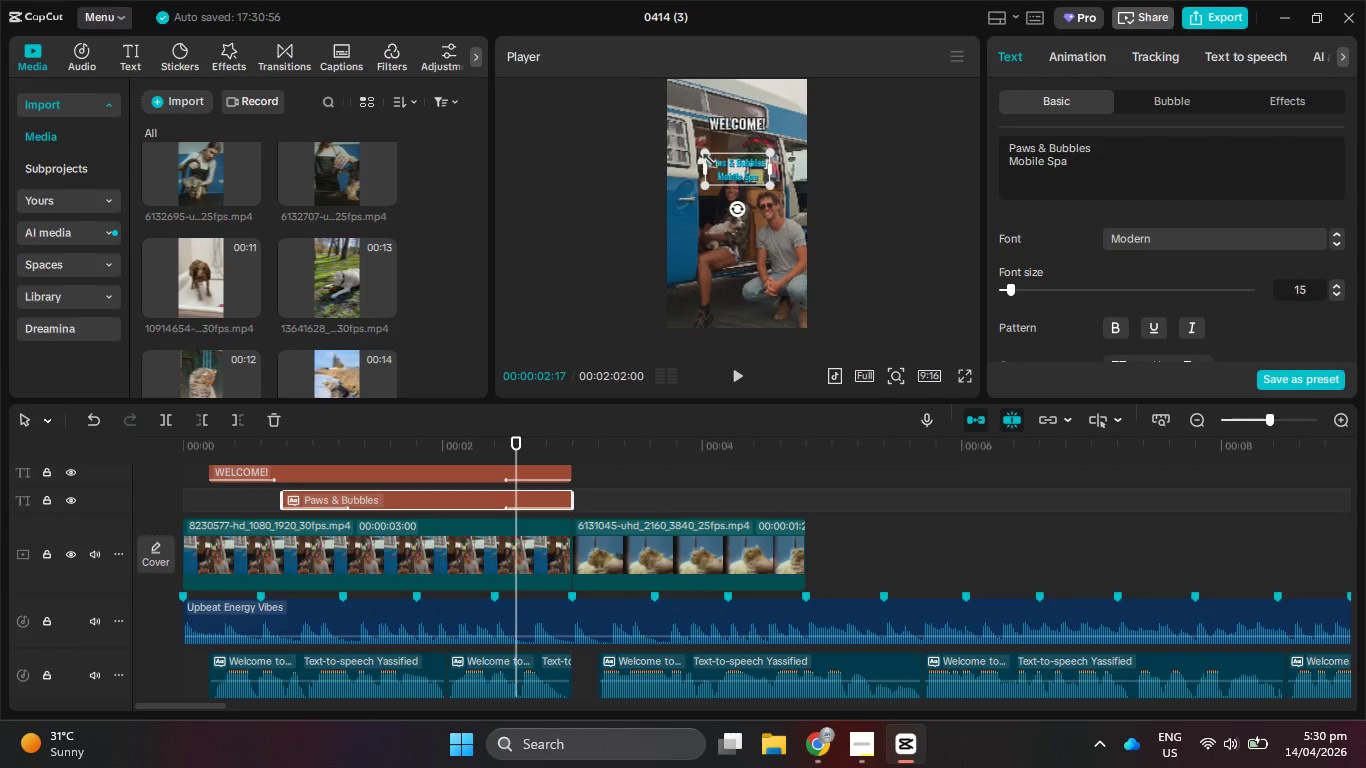 
left_click_drag(start_coordinate=[705, 157], to_coordinate=[689, 153])
 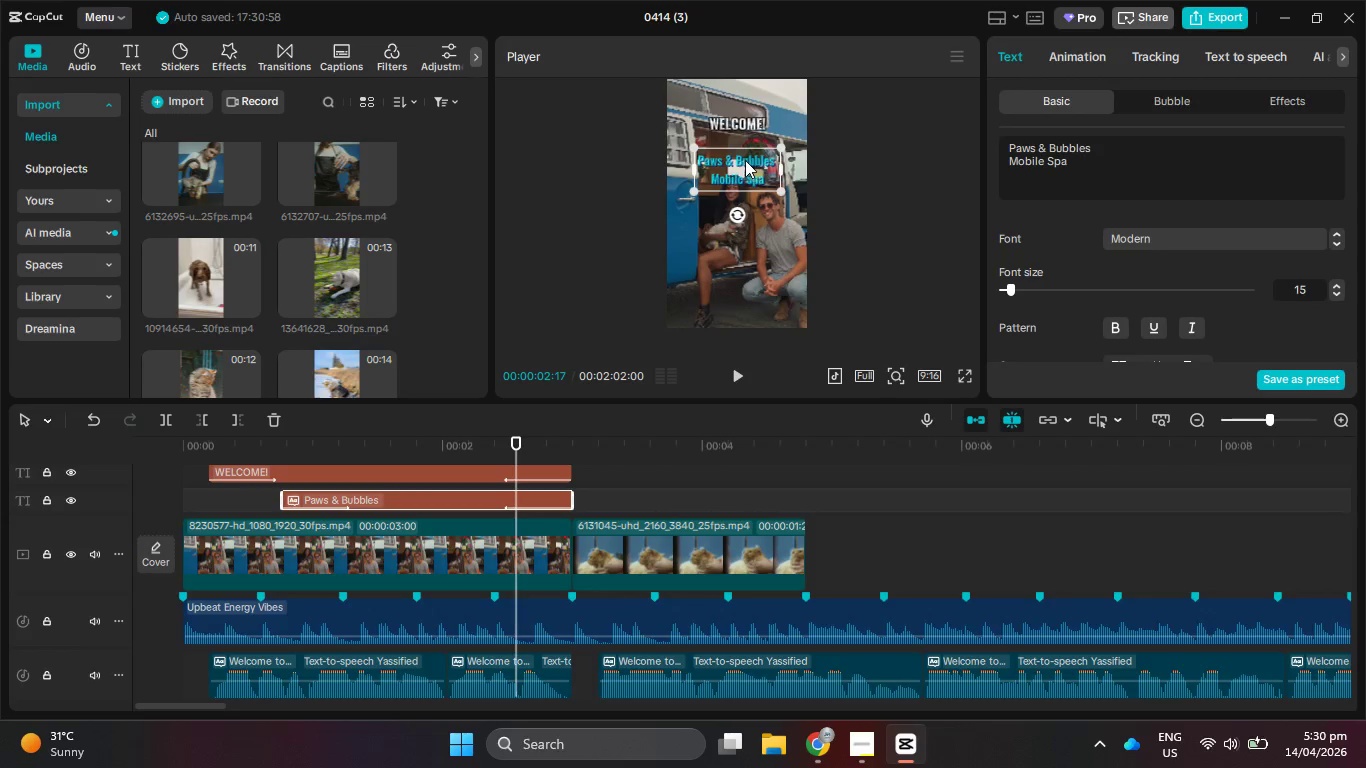 
left_click_drag(start_coordinate=[746, 160], to_coordinate=[745, 146])
 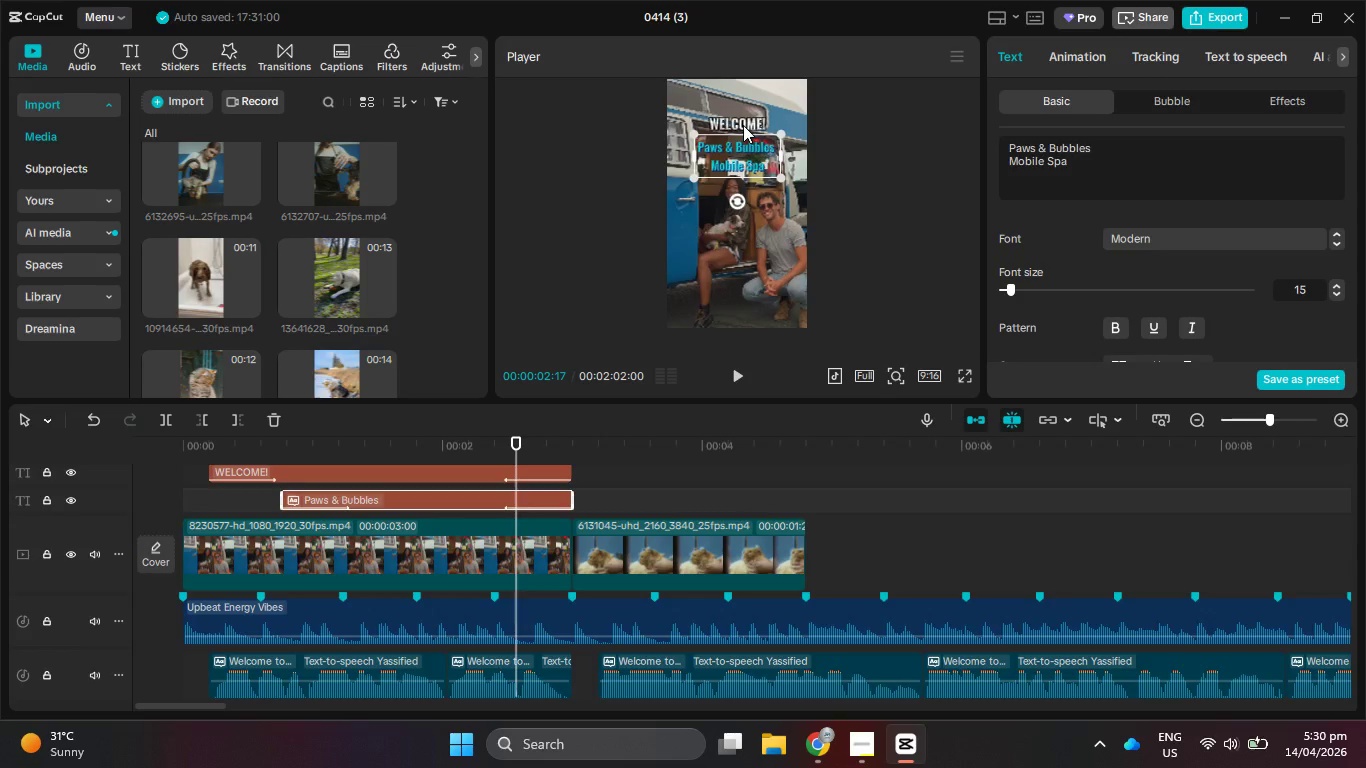 
left_click([743, 125])
 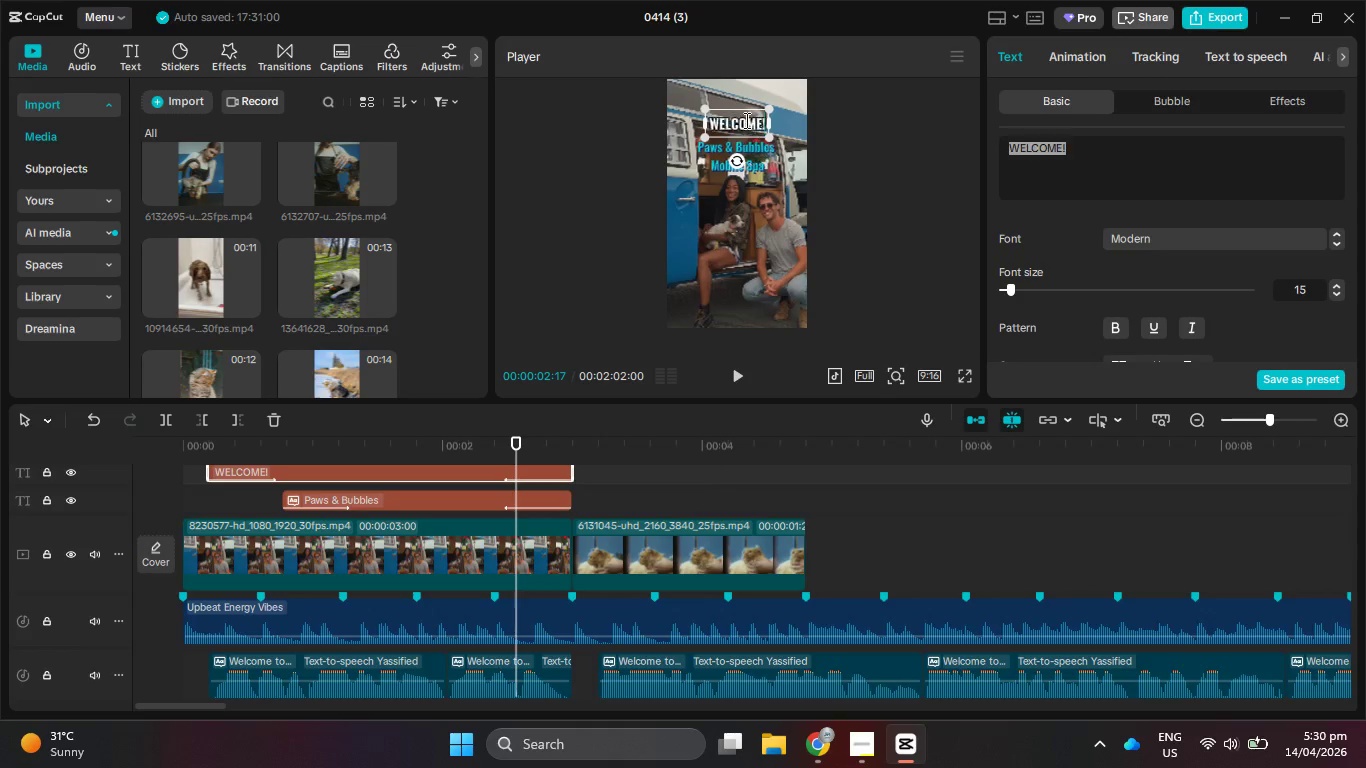 
left_click_drag(start_coordinate=[745, 123], to_coordinate=[745, 111])
 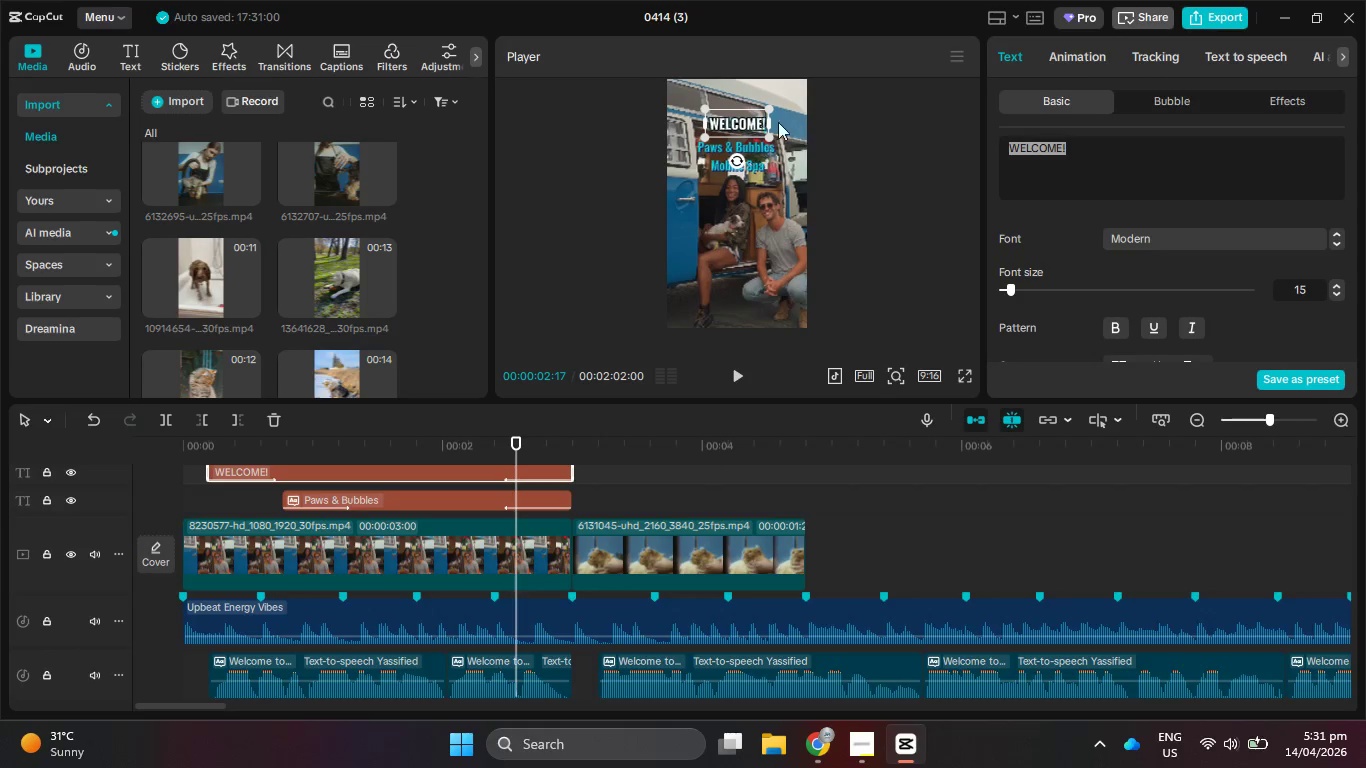 
left_click([827, 127])
 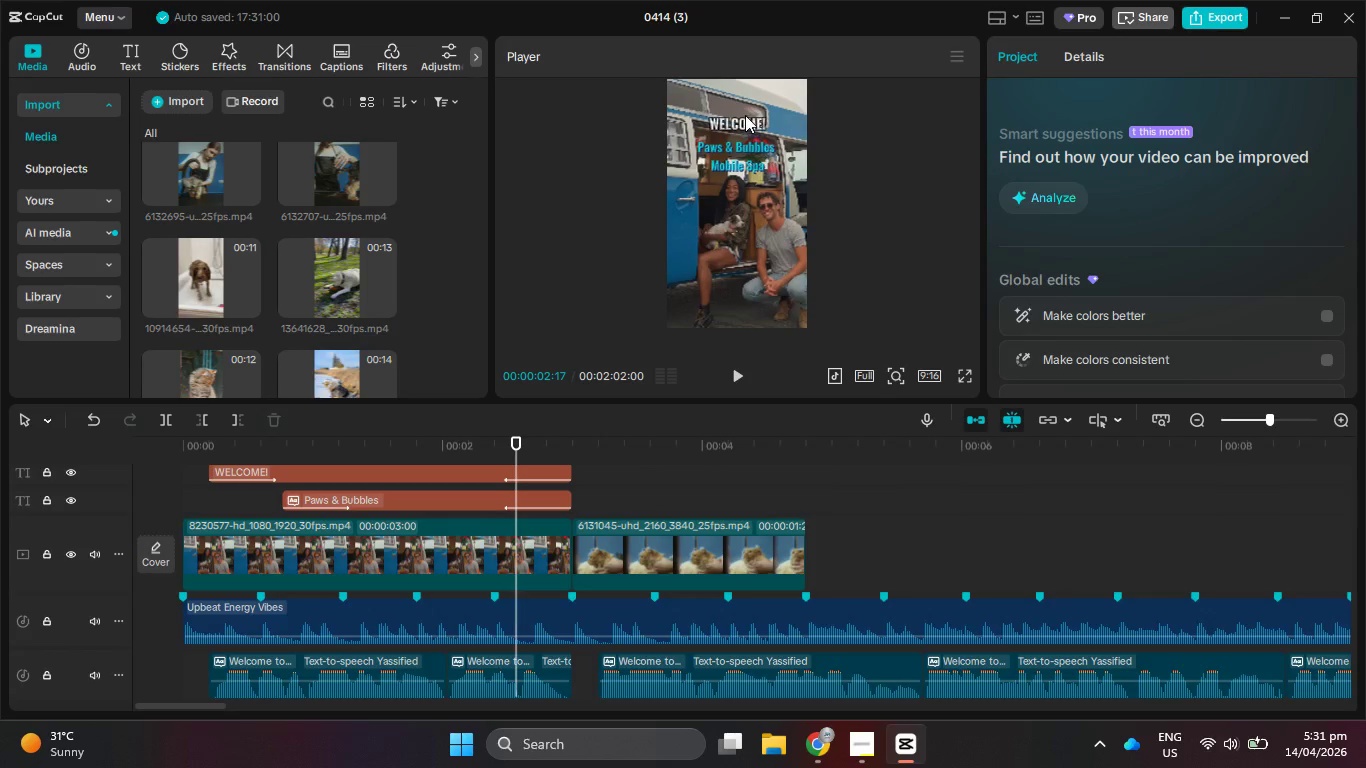 
left_click_drag(start_coordinate=[745, 117], to_coordinate=[745, 109])
 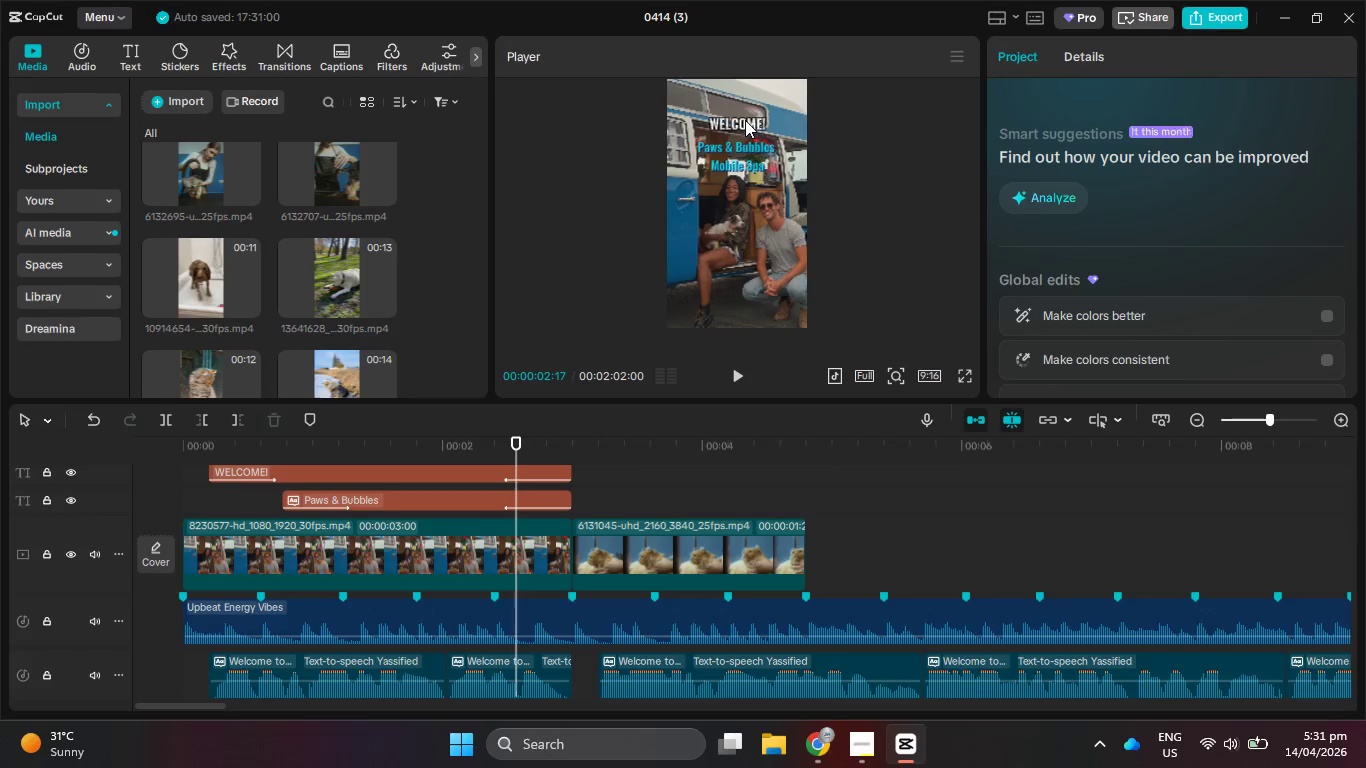 
left_click([745, 120])
 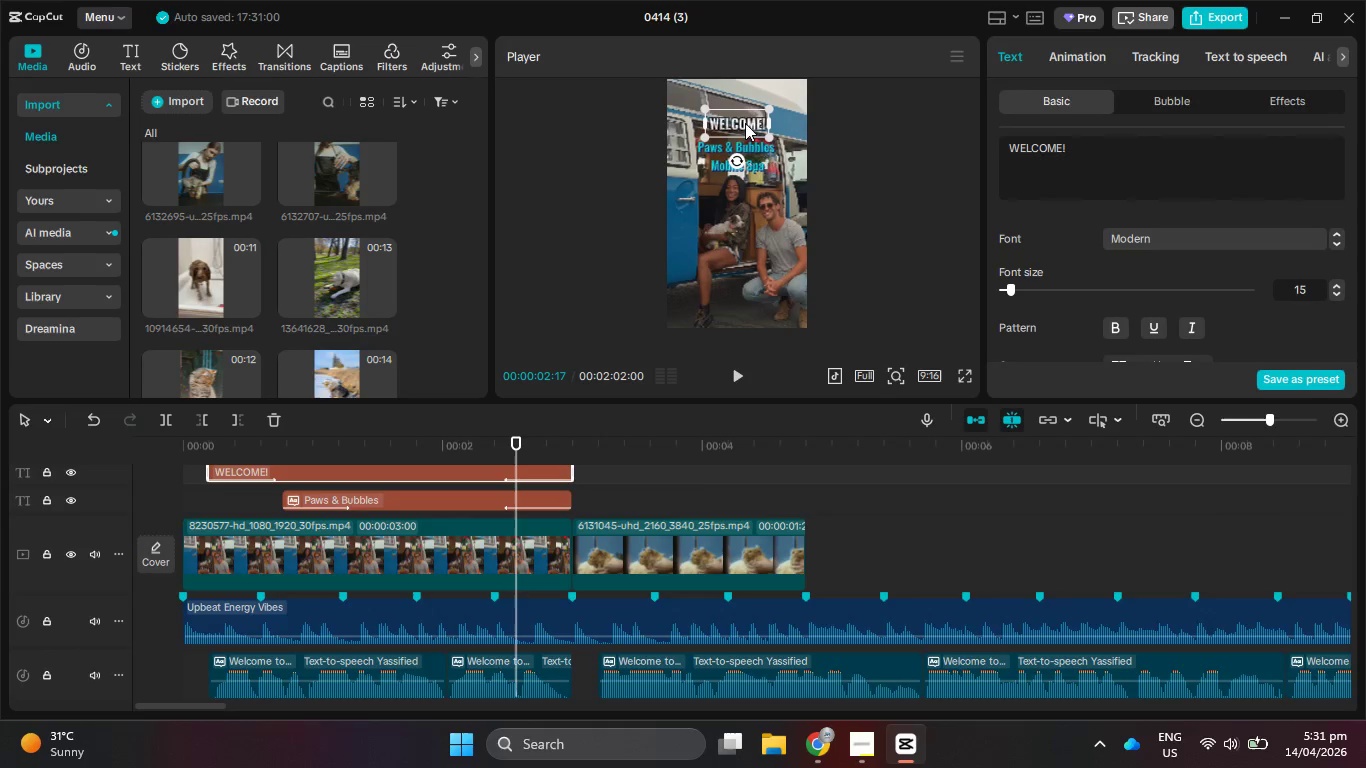 
left_click_drag(start_coordinate=[745, 123], to_coordinate=[747, 114])
 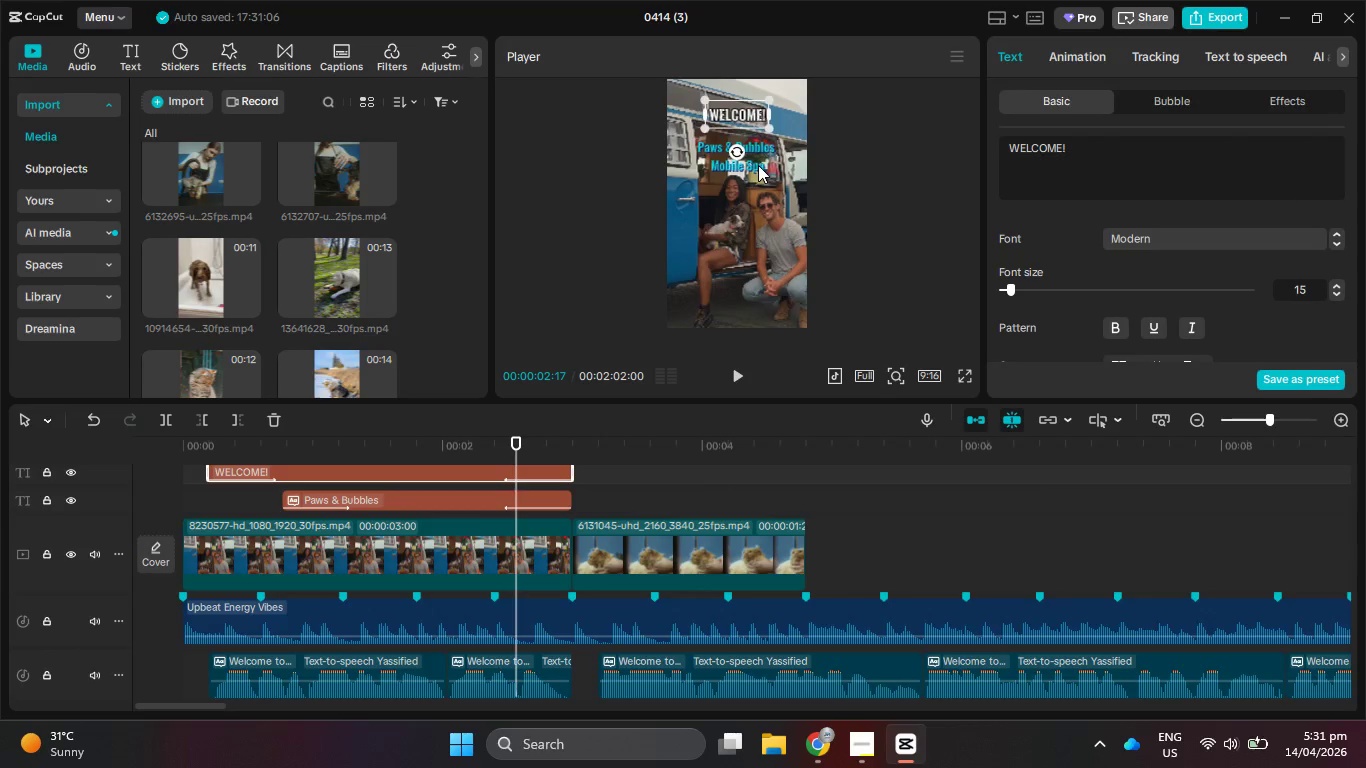 
left_click([758, 165])
 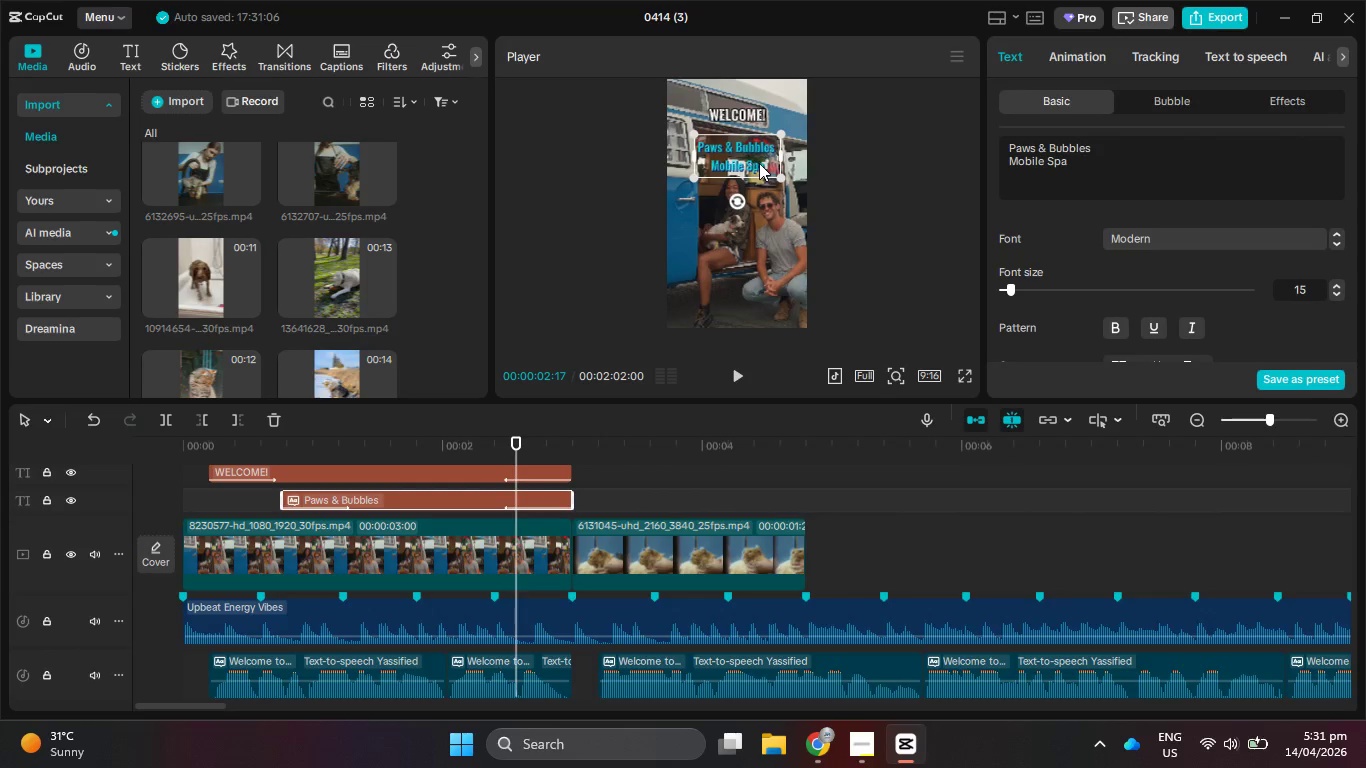 
left_click_drag(start_coordinate=[759, 161], to_coordinate=[758, 148])
 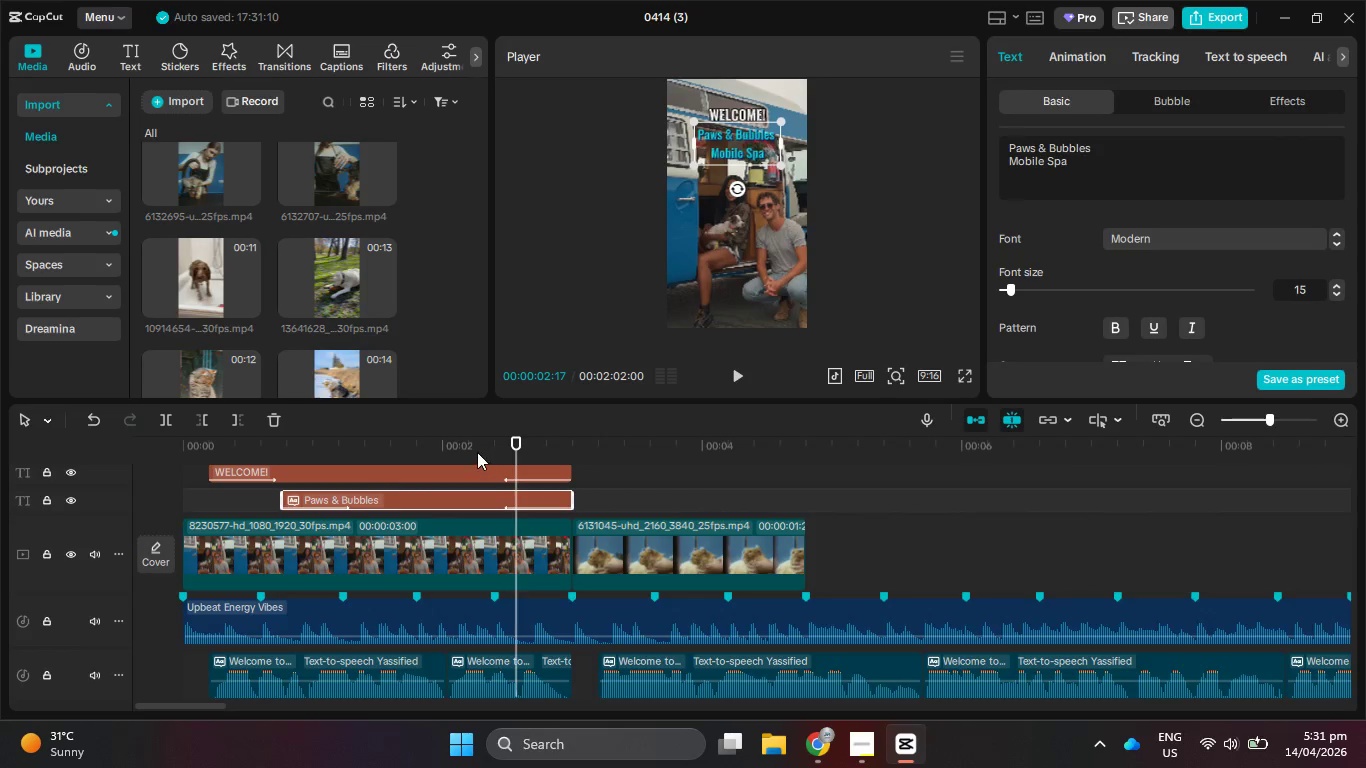 
left_click_drag(start_coordinate=[473, 447], to_coordinate=[75, 427])
 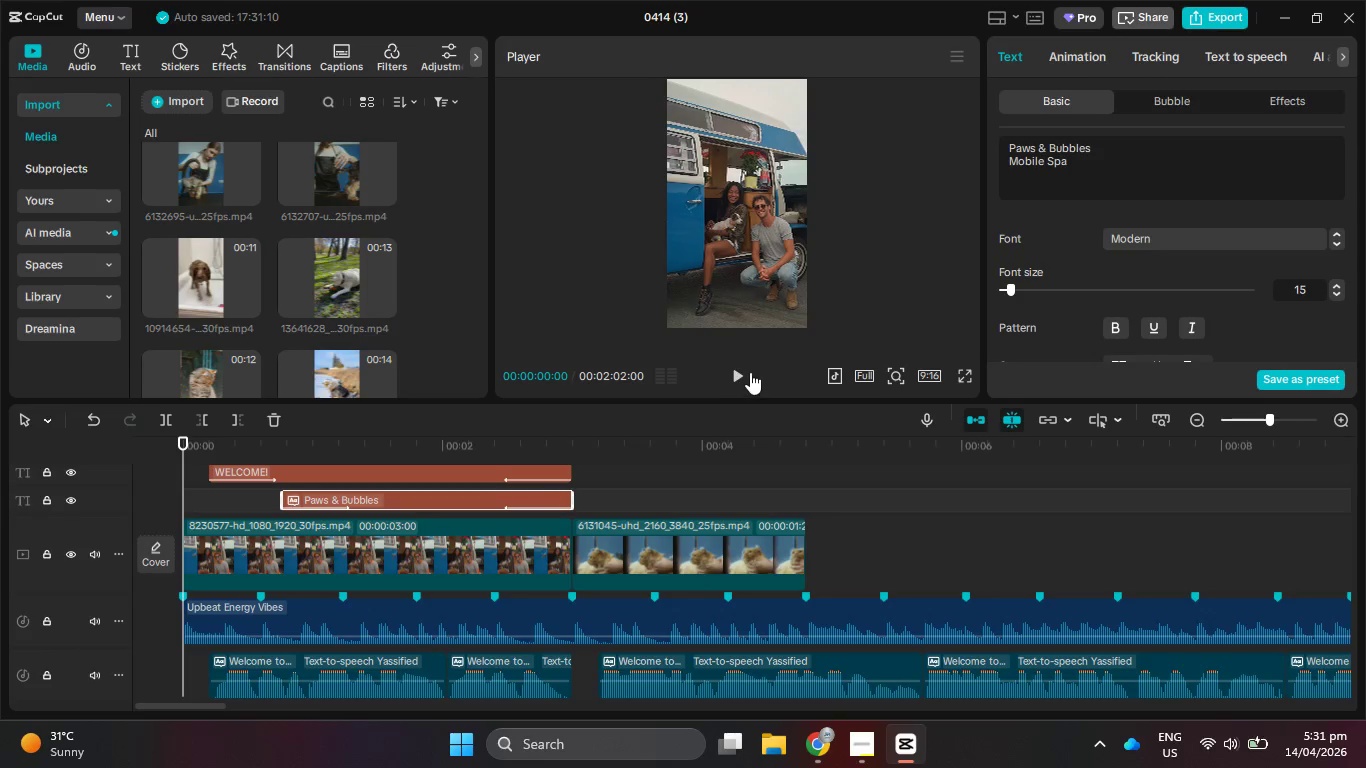 
left_click([750, 372])
 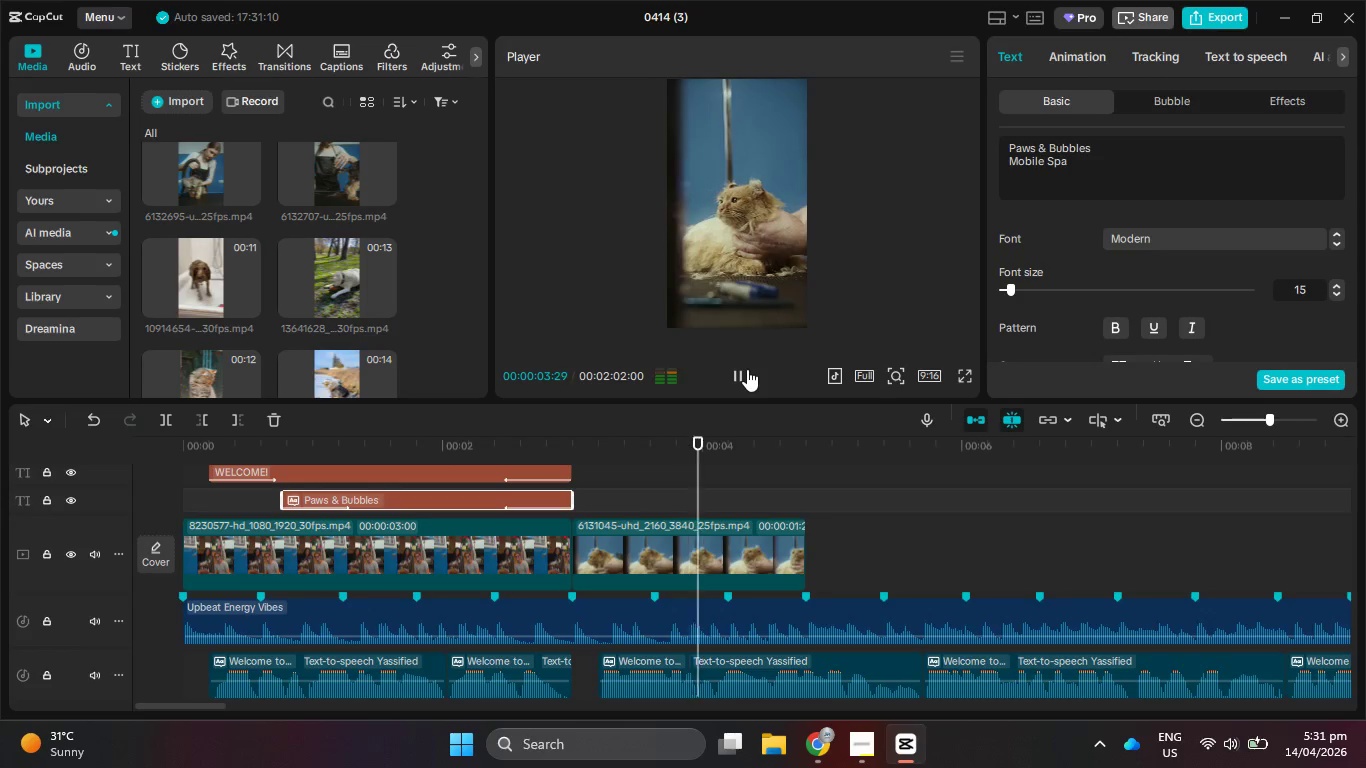 
wait(5.39)
 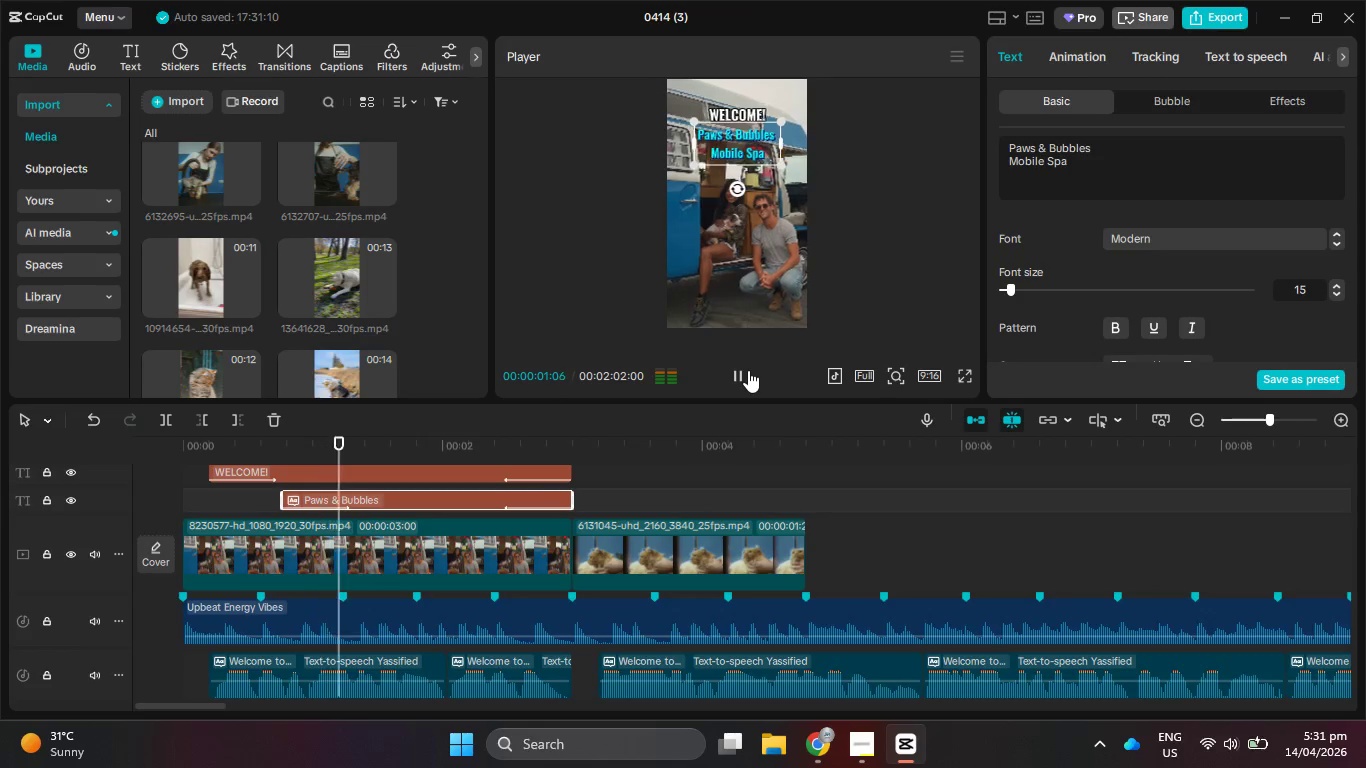 
left_click([747, 369])
 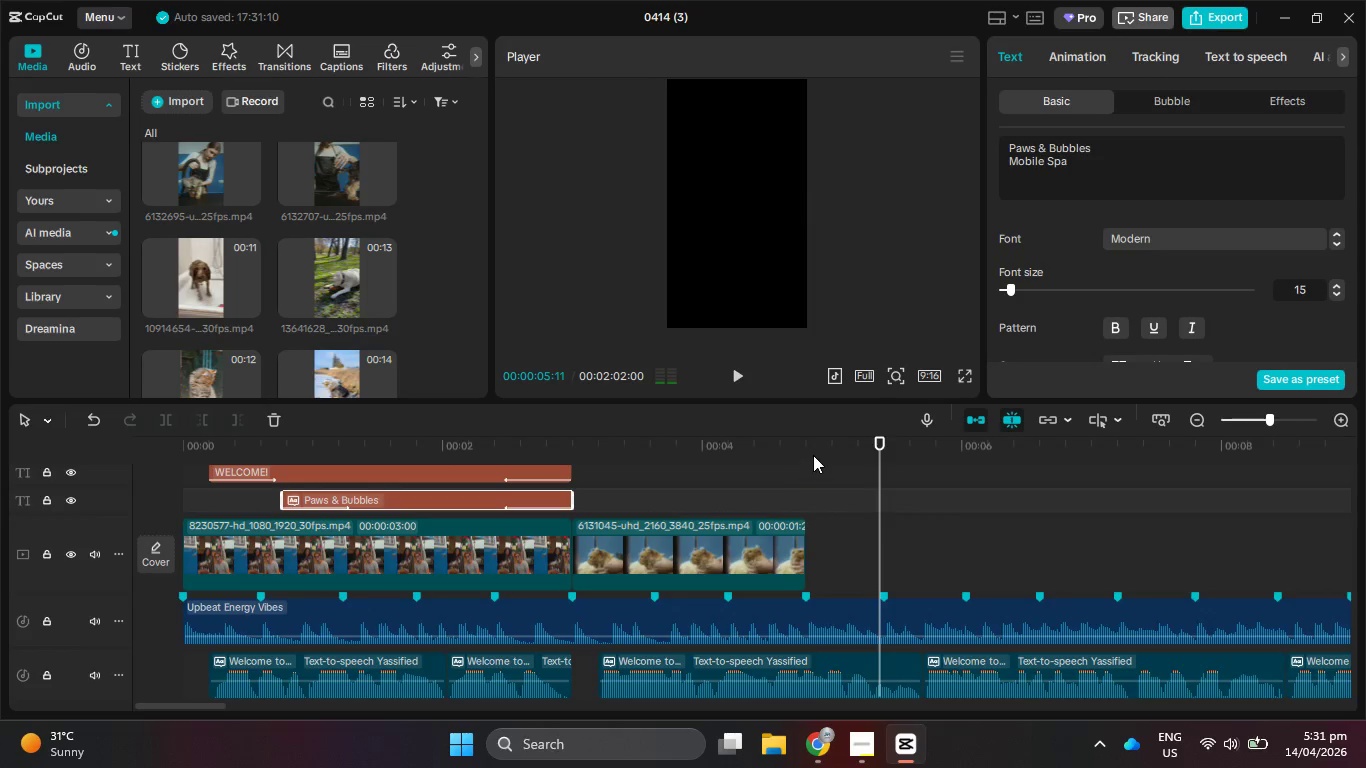 
left_click_drag(start_coordinate=[813, 441], to_coordinate=[803, 441])
 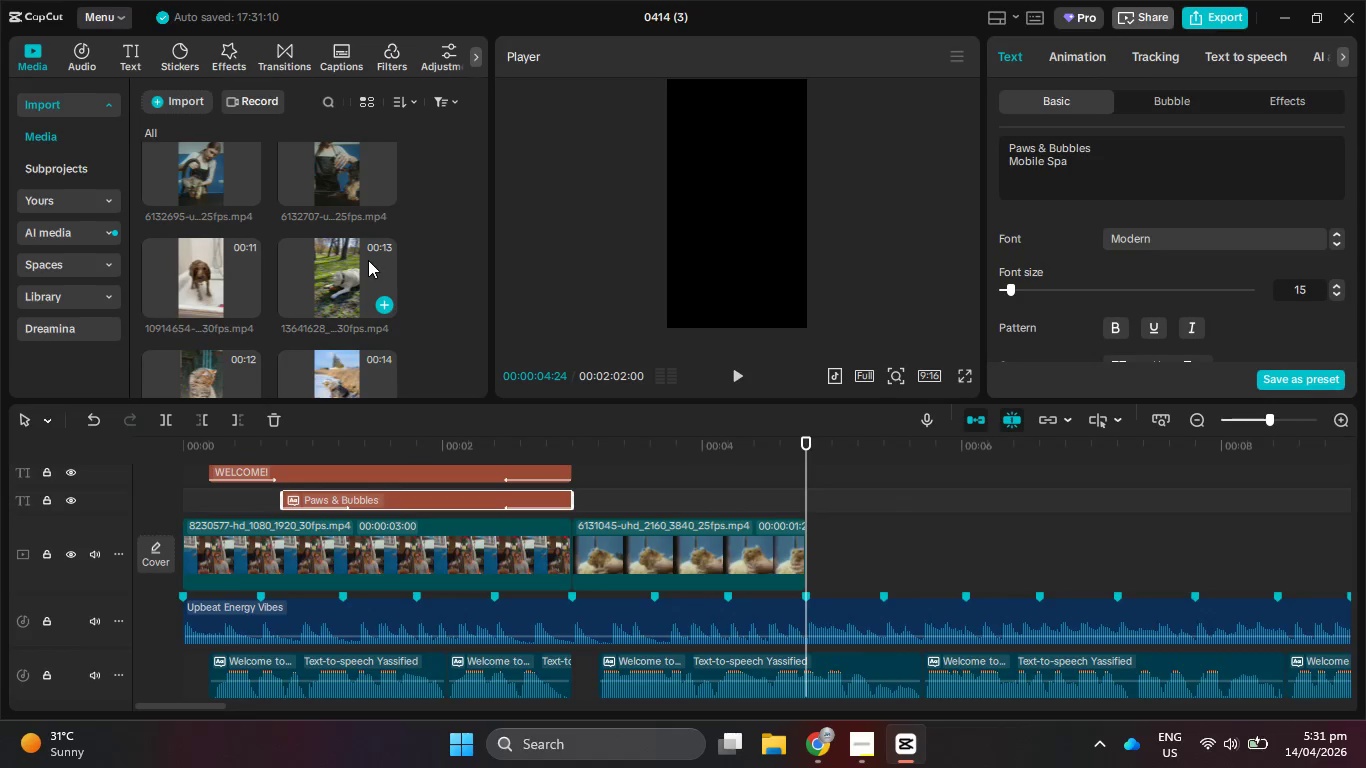 
scroll: coordinate [368, 260], scroll_direction: up, amount: 1.0
 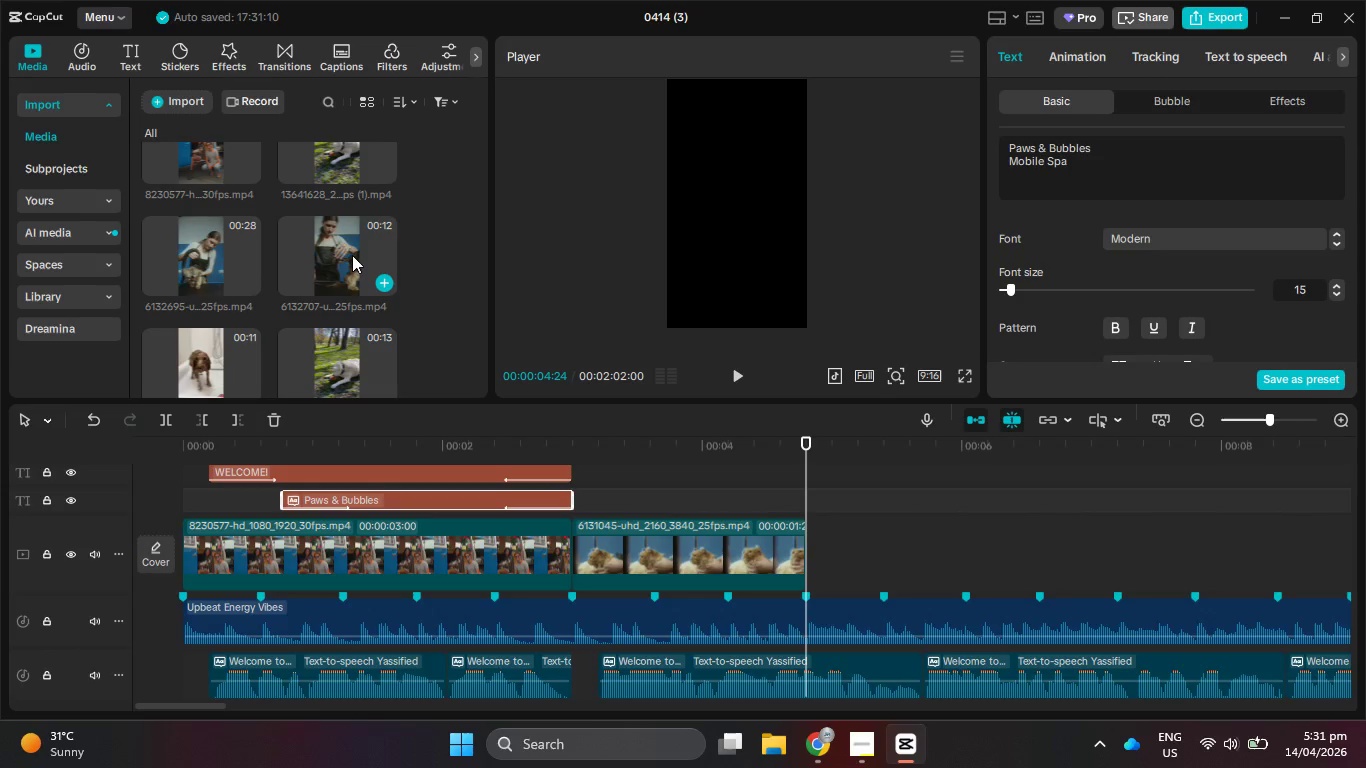 
left_click_drag(start_coordinate=[187, 254], to_coordinate=[836, 551])
 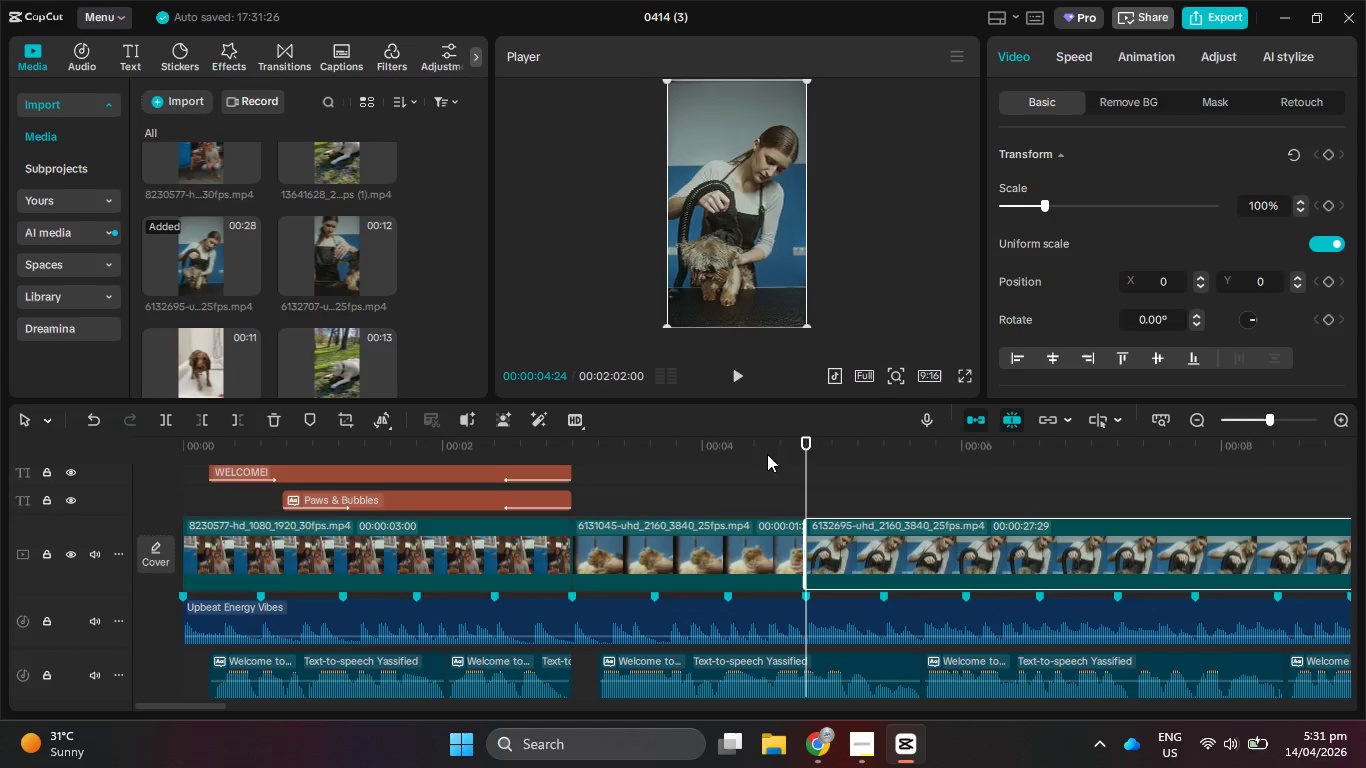 
left_click([738, 376])
 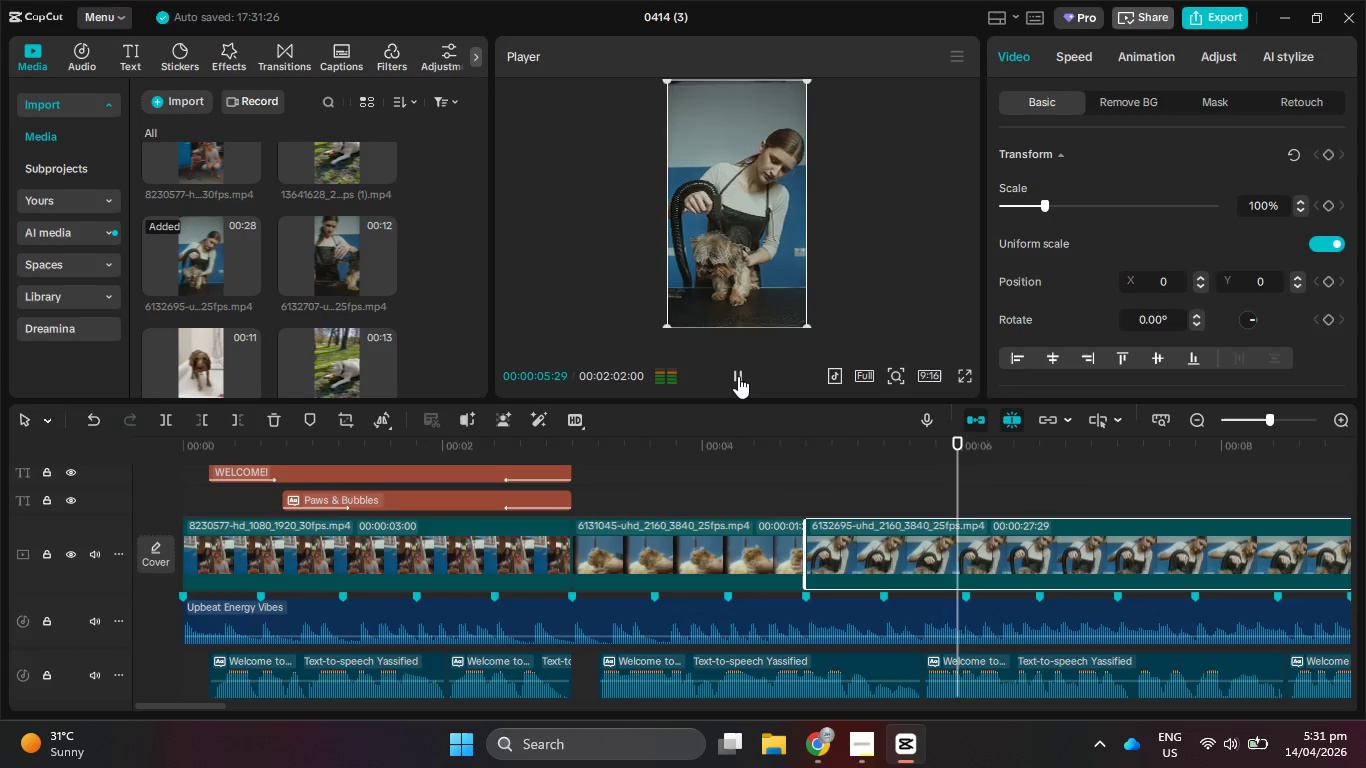 
left_click([738, 376])
 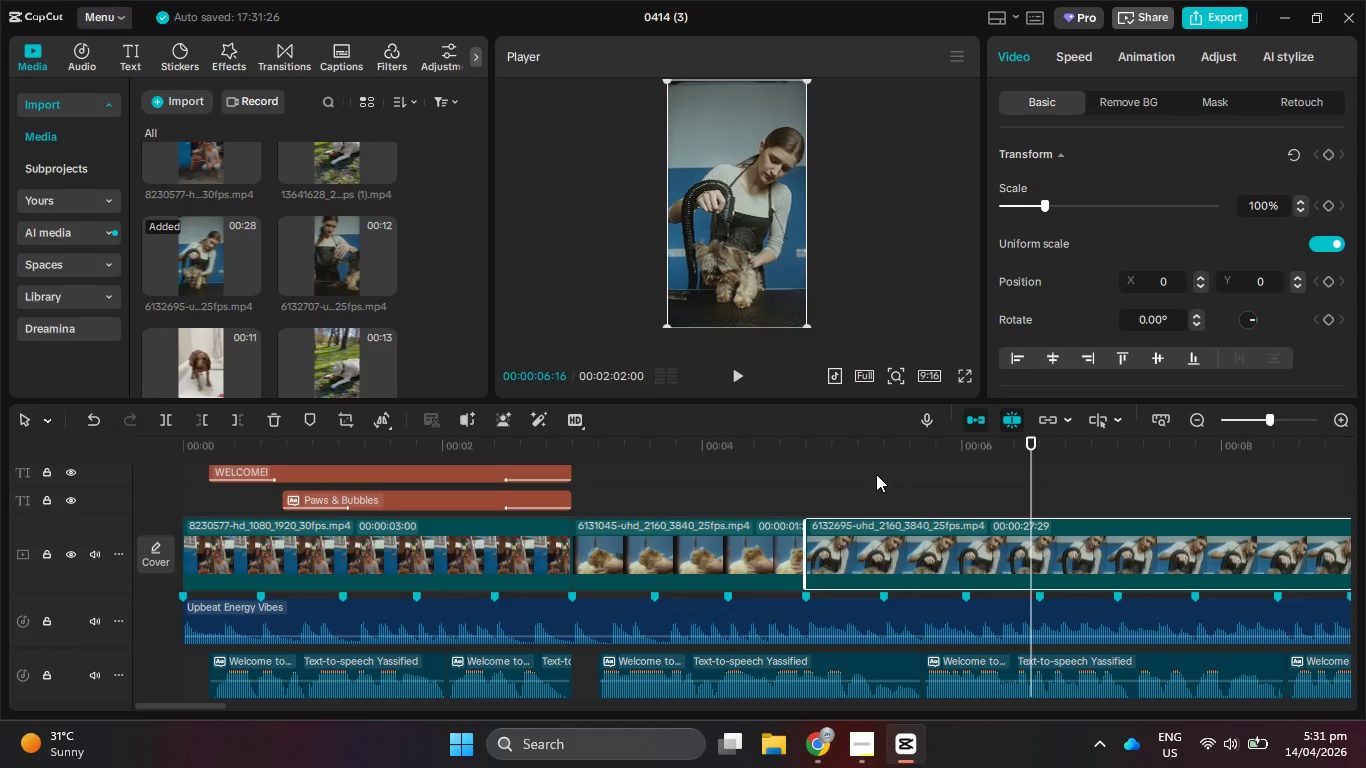 
left_click_drag(start_coordinate=[860, 456], to_coordinate=[576, 441])
 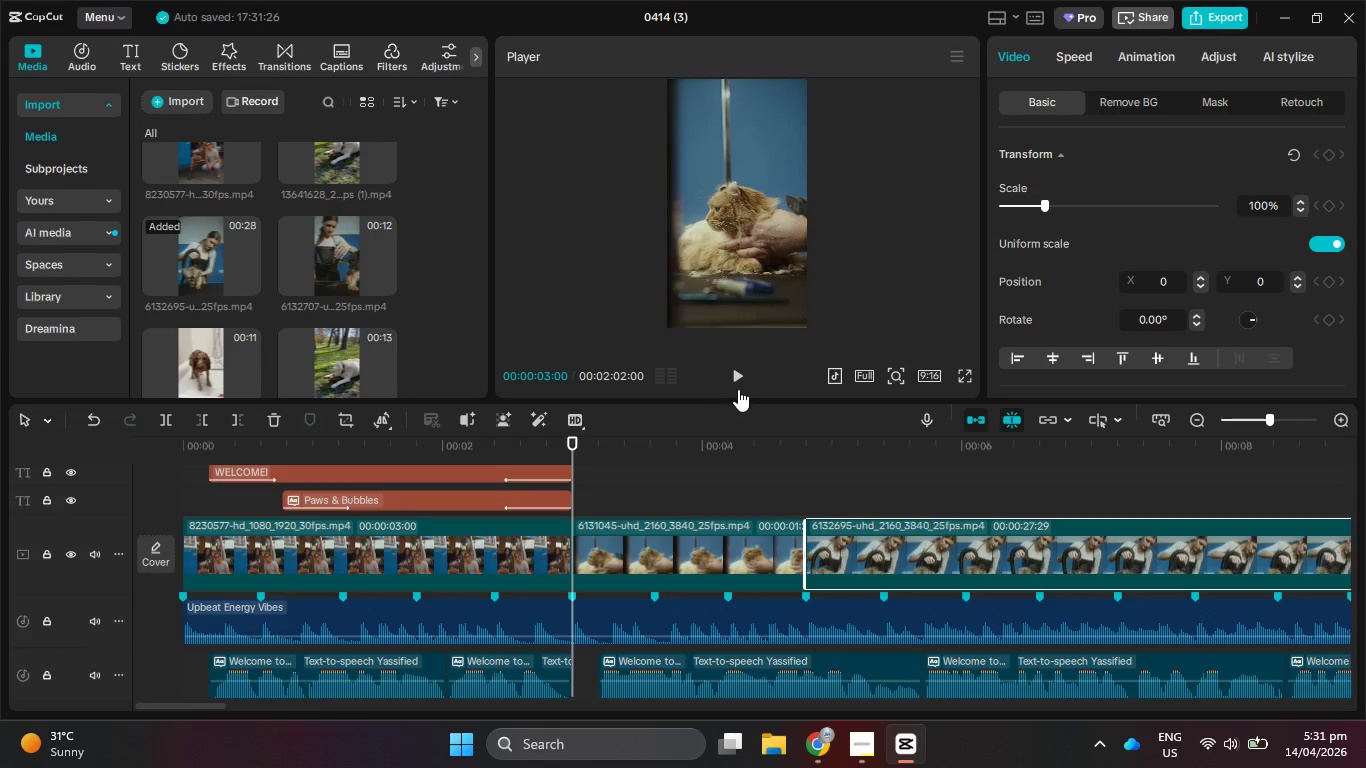 
left_click([738, 389])
 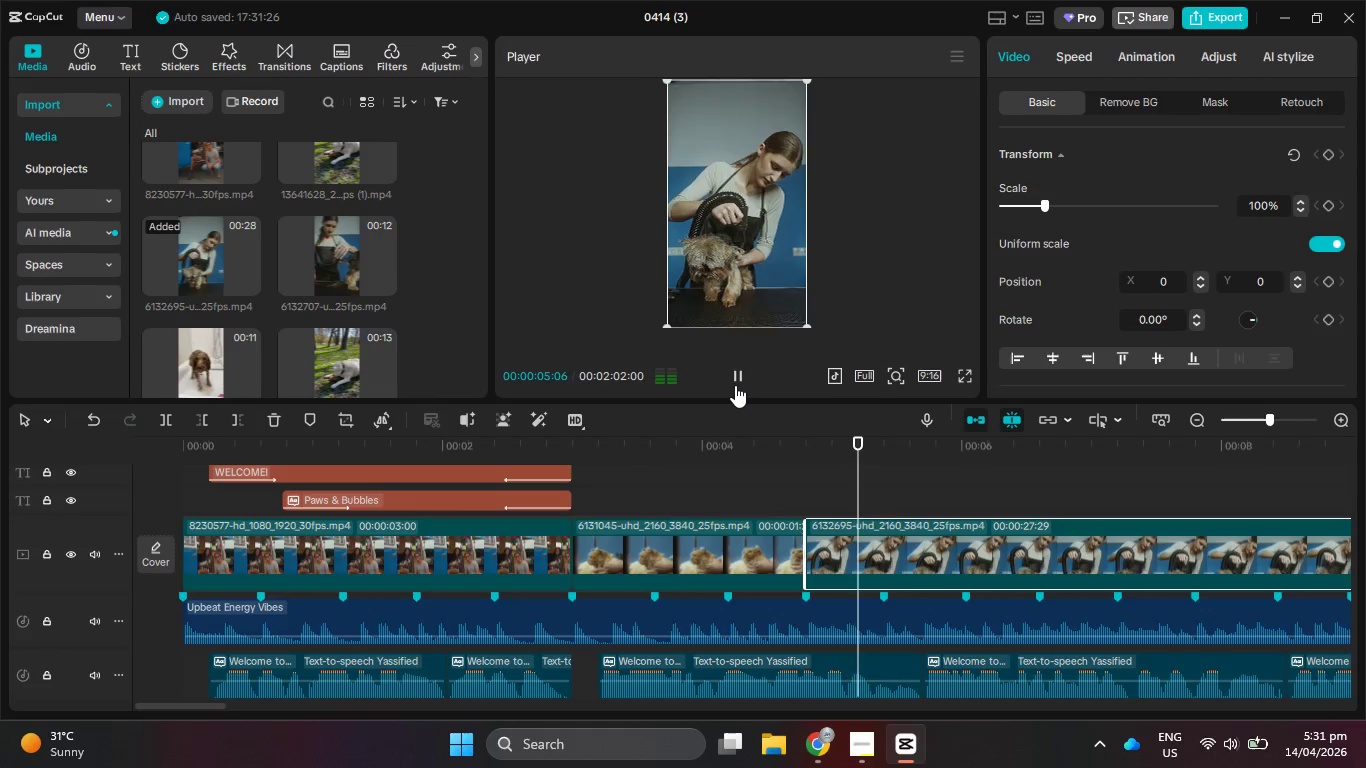 
left_click([735, 385])
 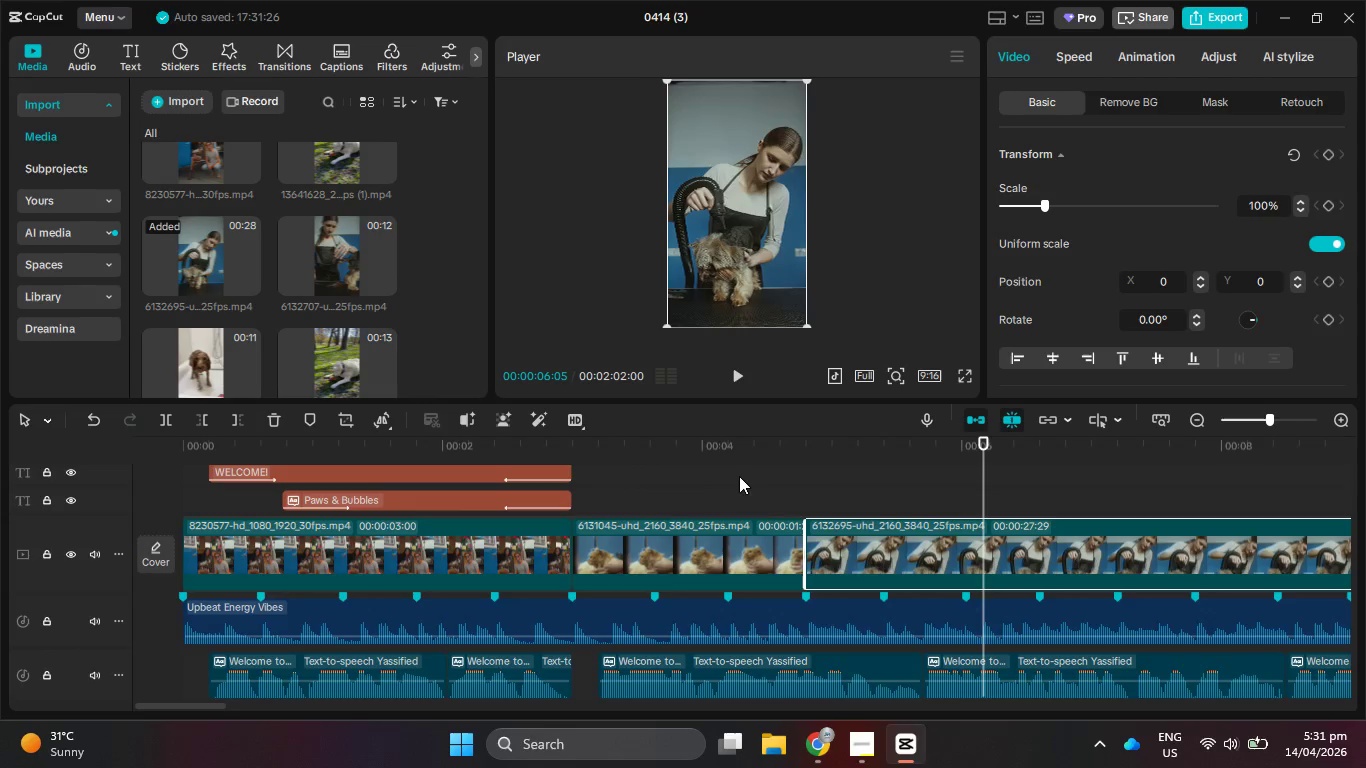 
left_click_drag(start_coordinate=[738, 462], to_coordinate=[576, 443])
 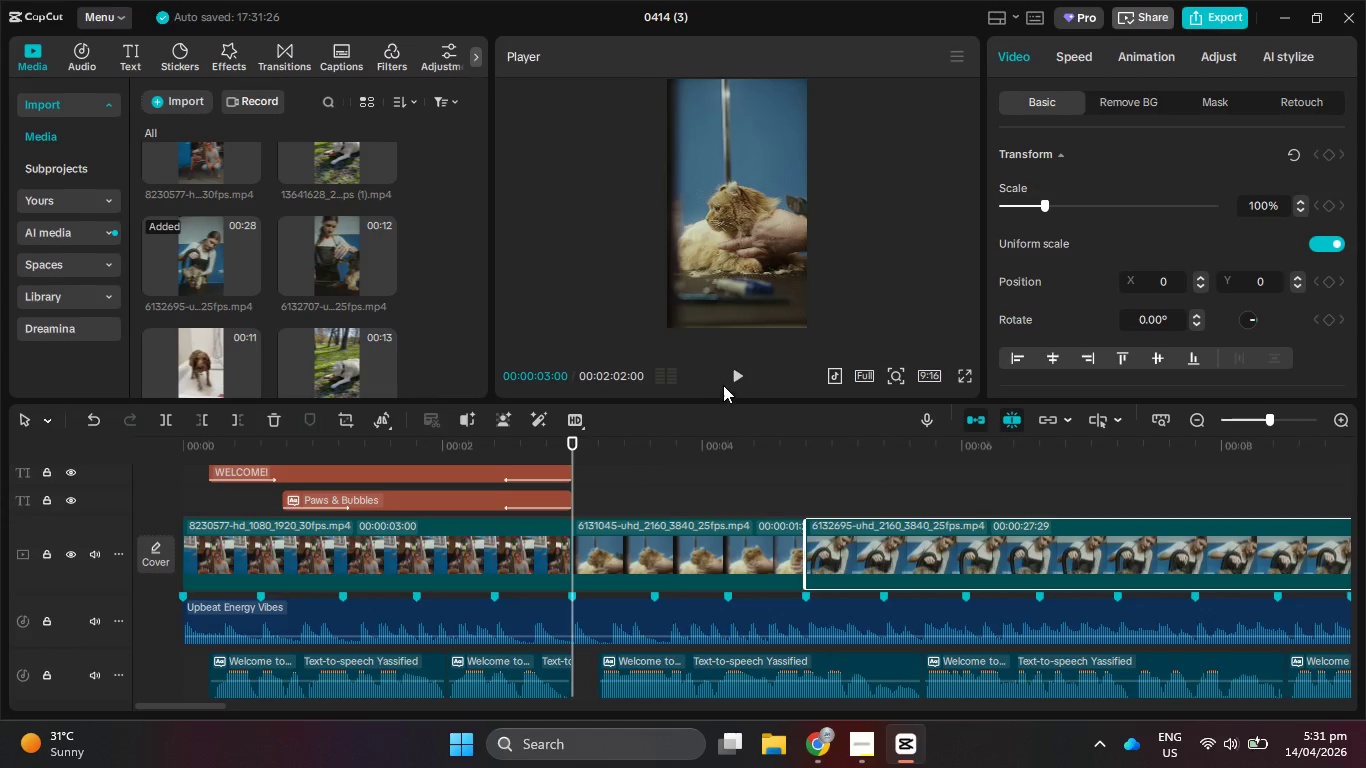 
left_click([734, 383])
 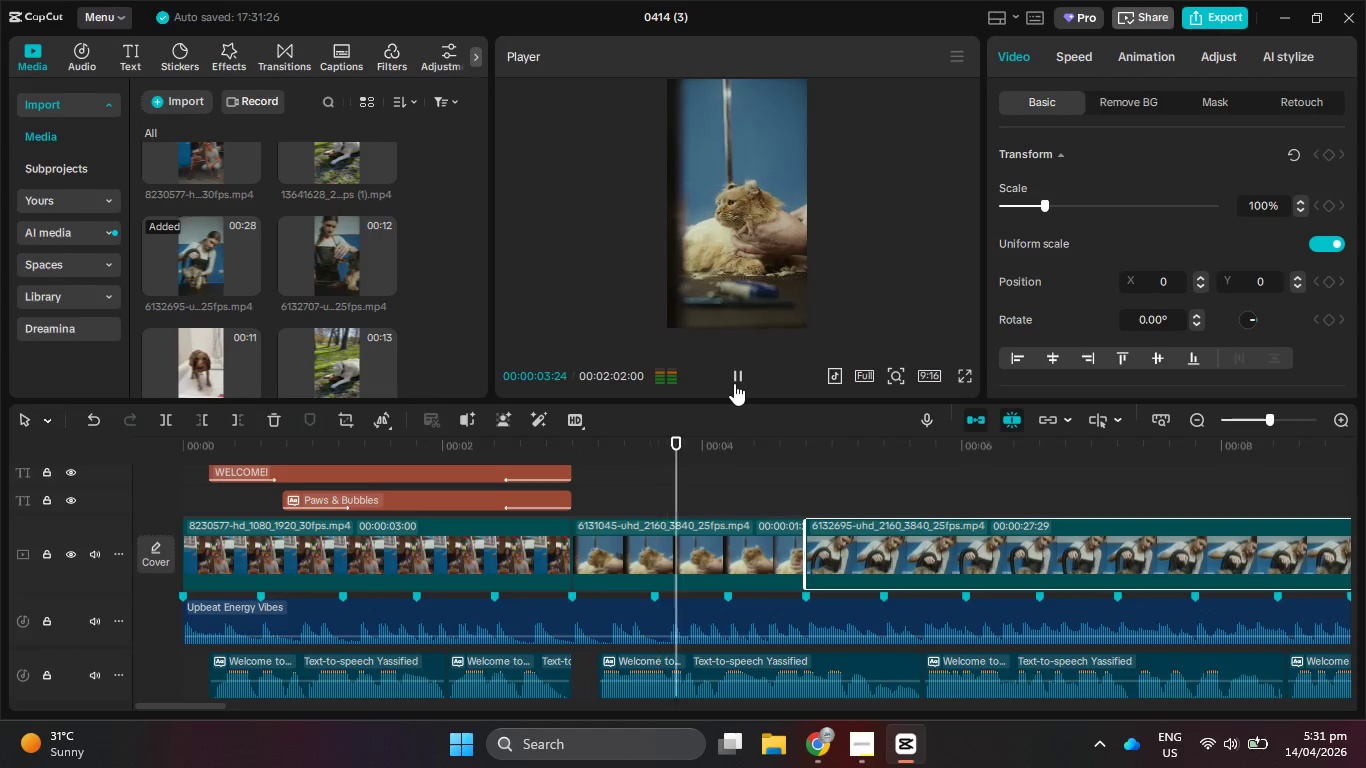 
left_click([734, 383])
 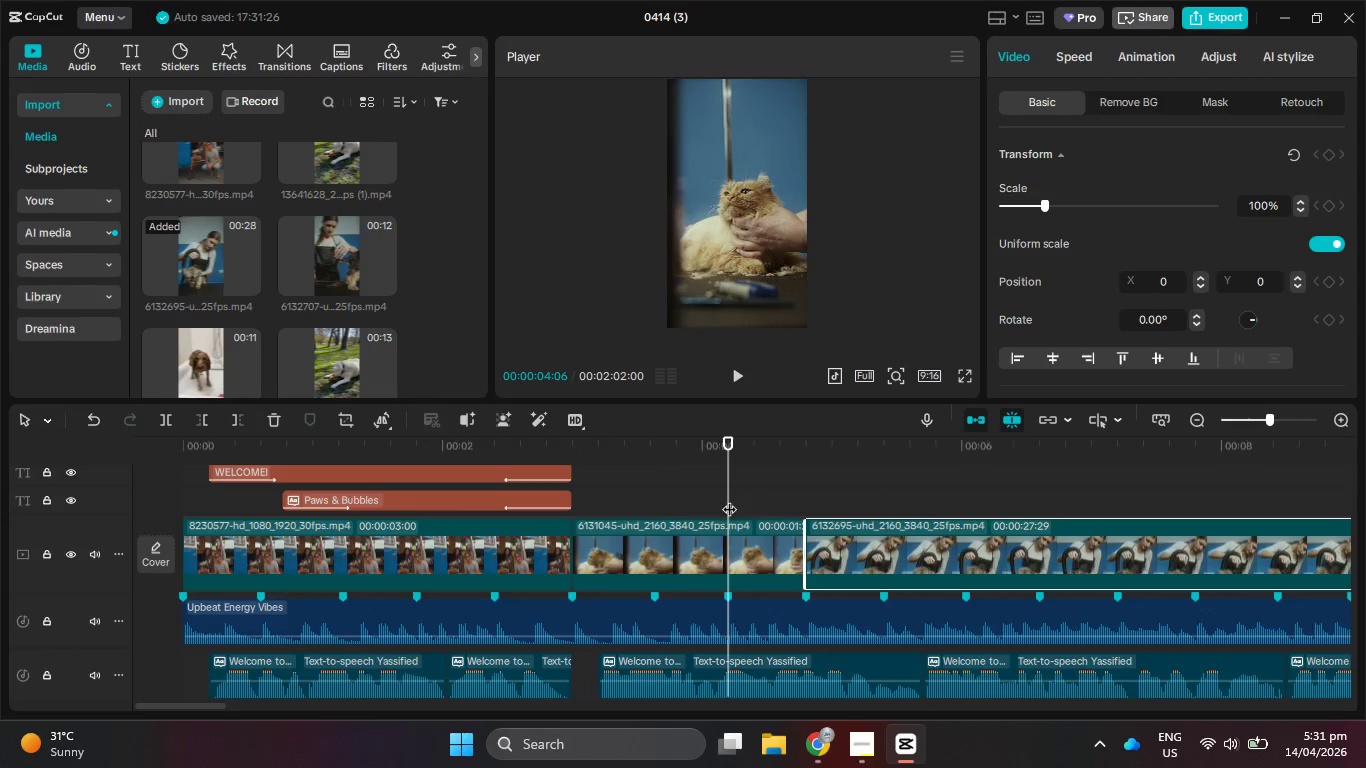 
left_click([745, 558])
 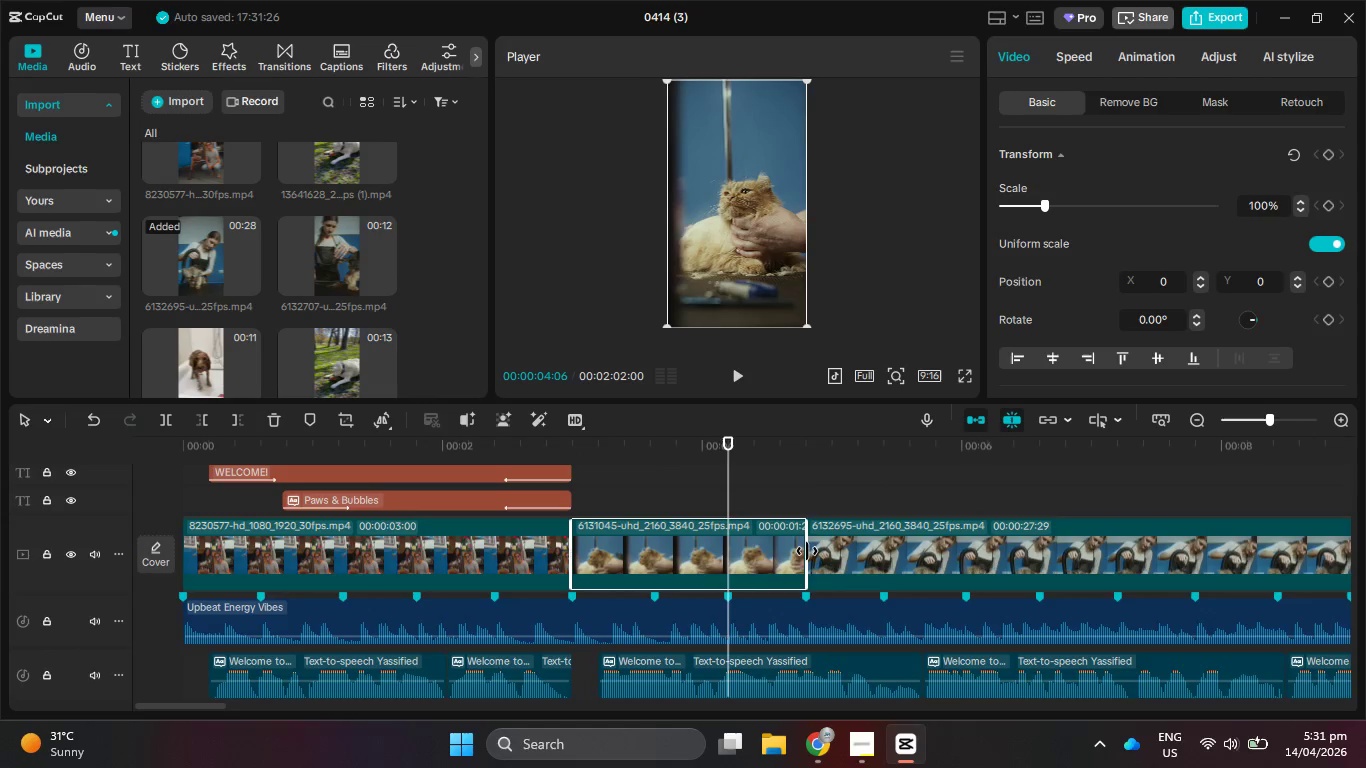 
left_click_drag(start_coordinate=[807, 551], to_coordinate=[723, 542])
 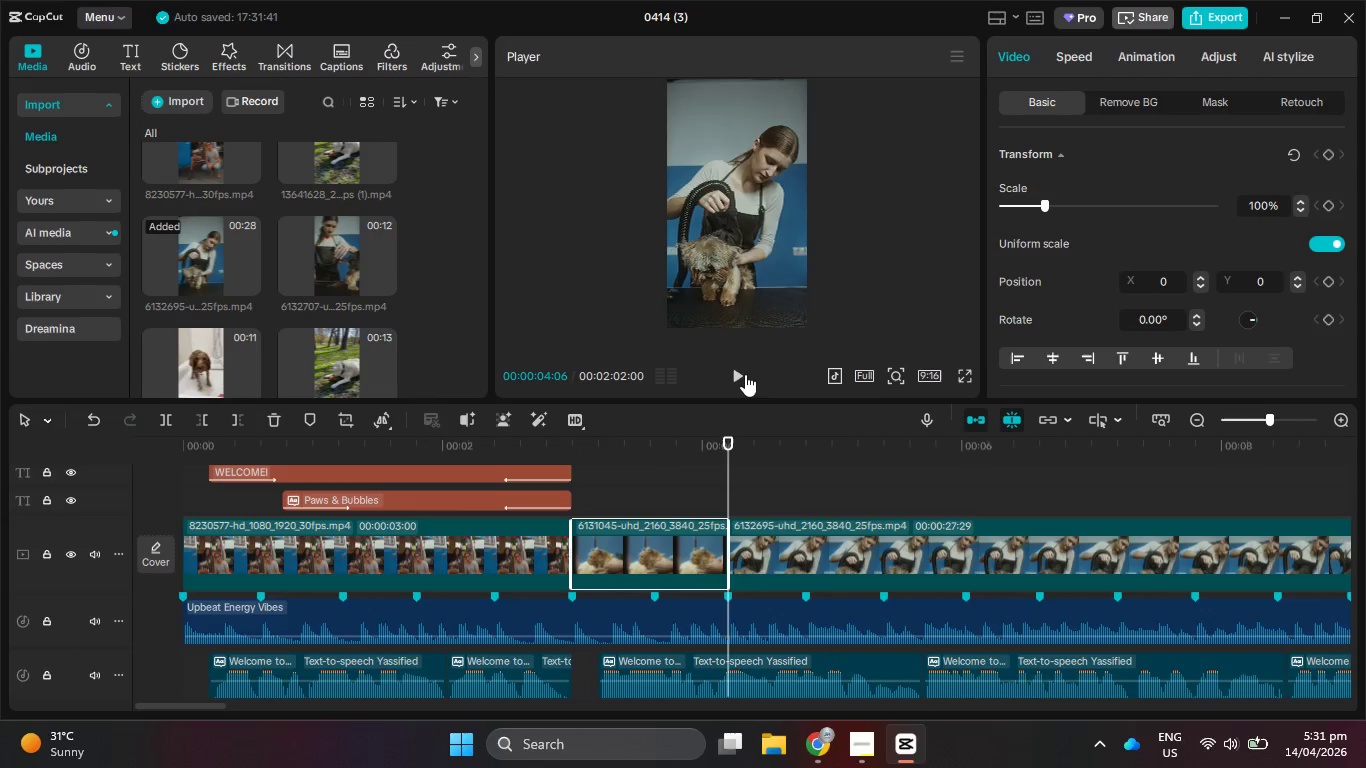 
left_click([743, 372])
 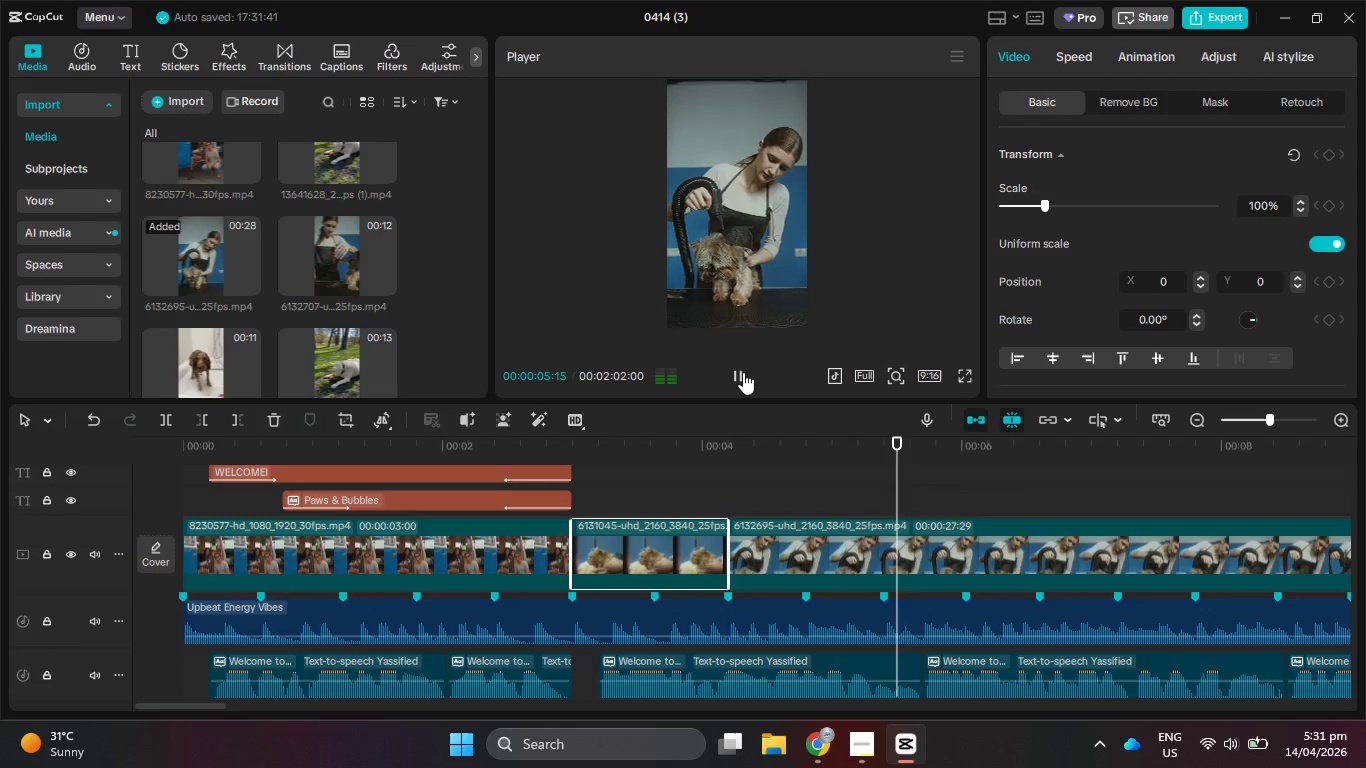 
left_click([743, 372])
 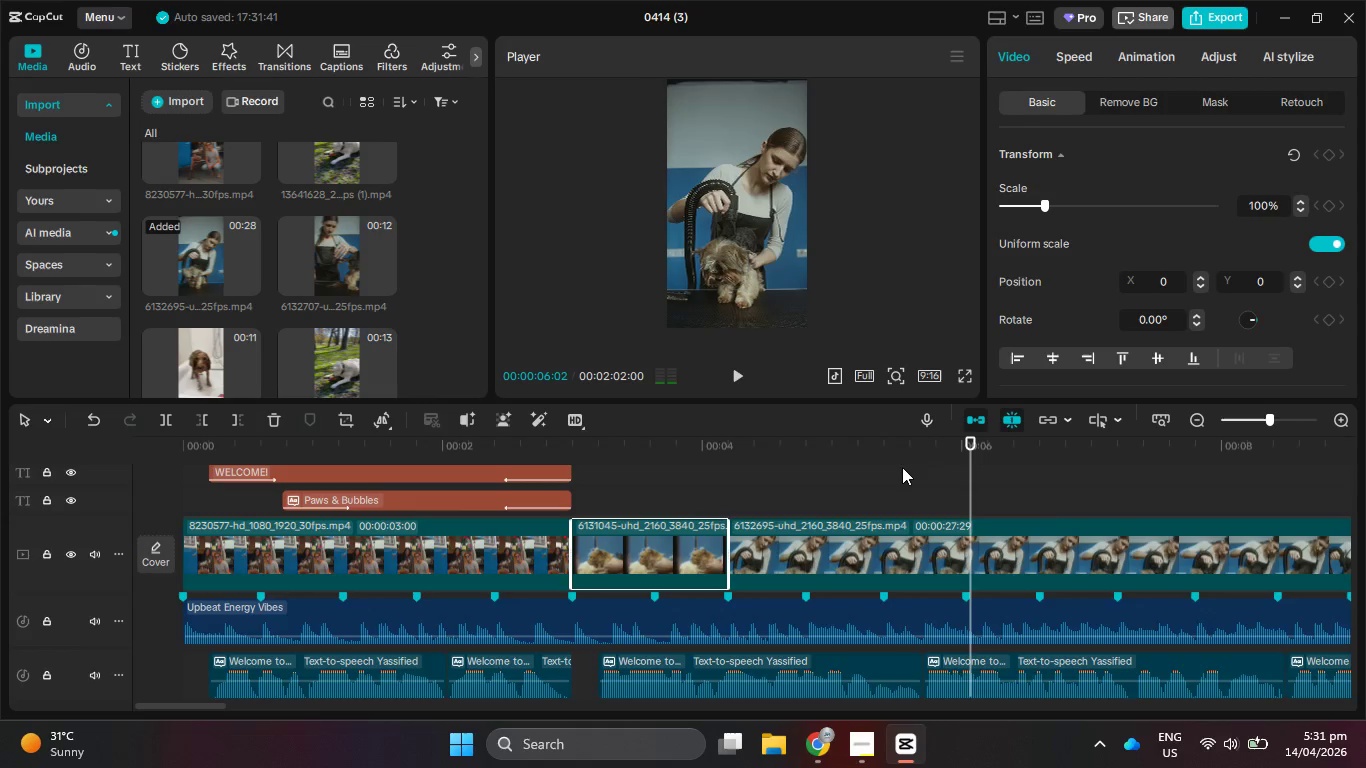 
left_click_drag(start_coordinate=[902, 464], to_coordinate=[888, 455])
 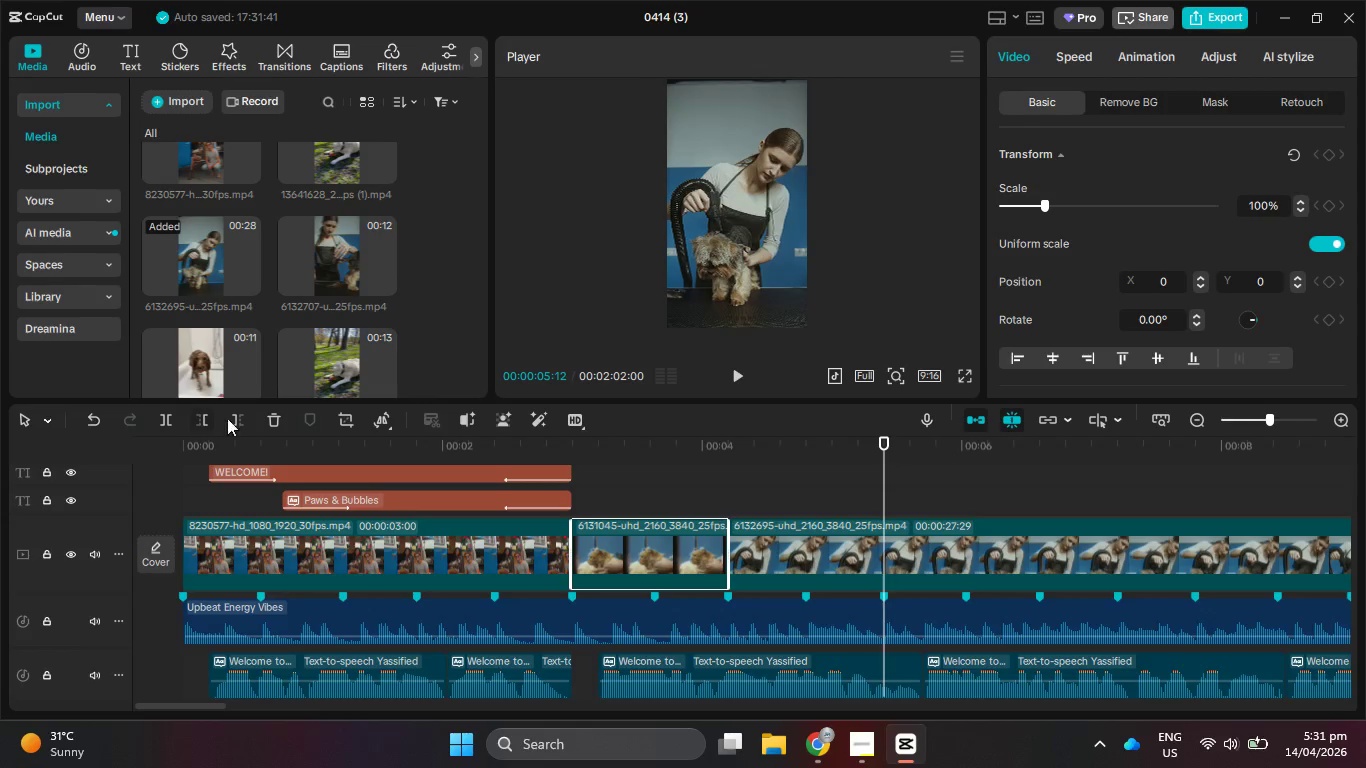 
left_click([233, 420])
 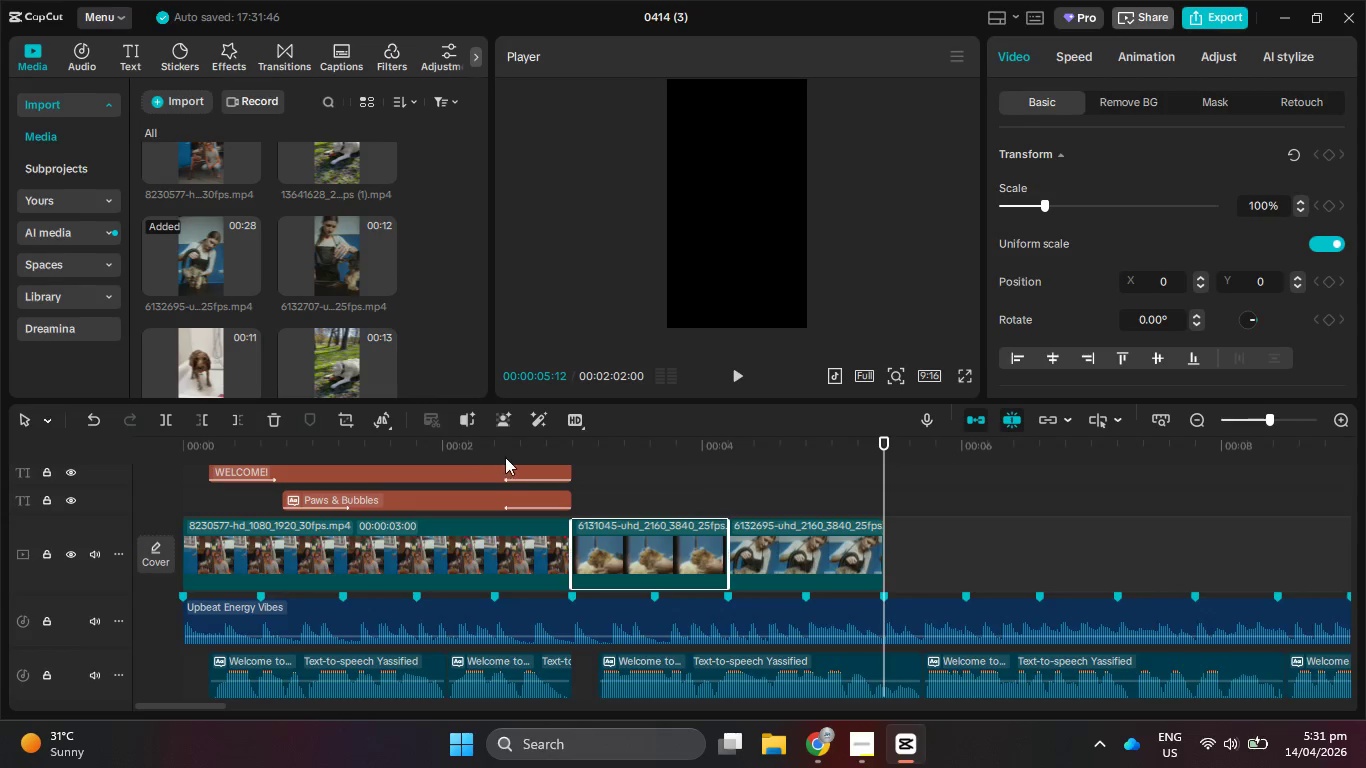 
left_click_drag(start_coordinate=[315, 444], to_coordinate=[132, 459])
 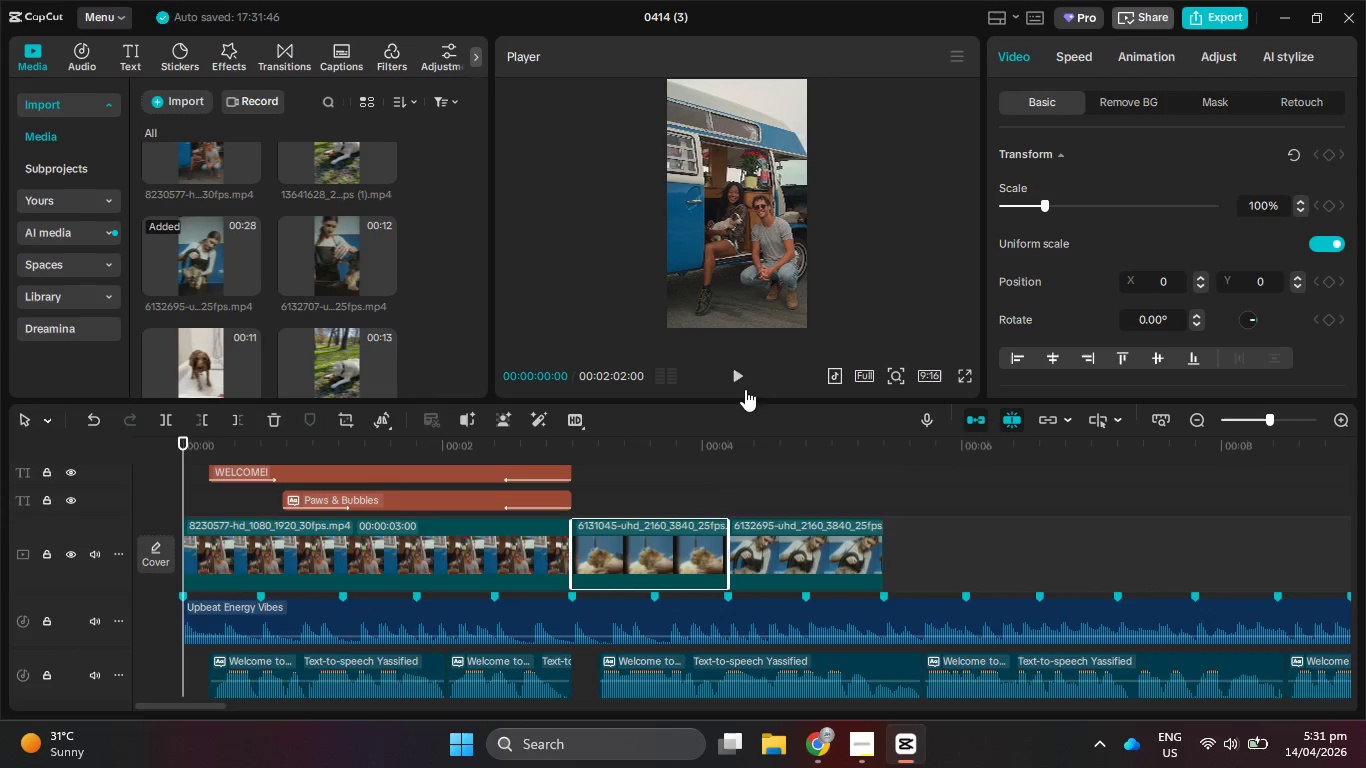 
left_click([740, 373])
 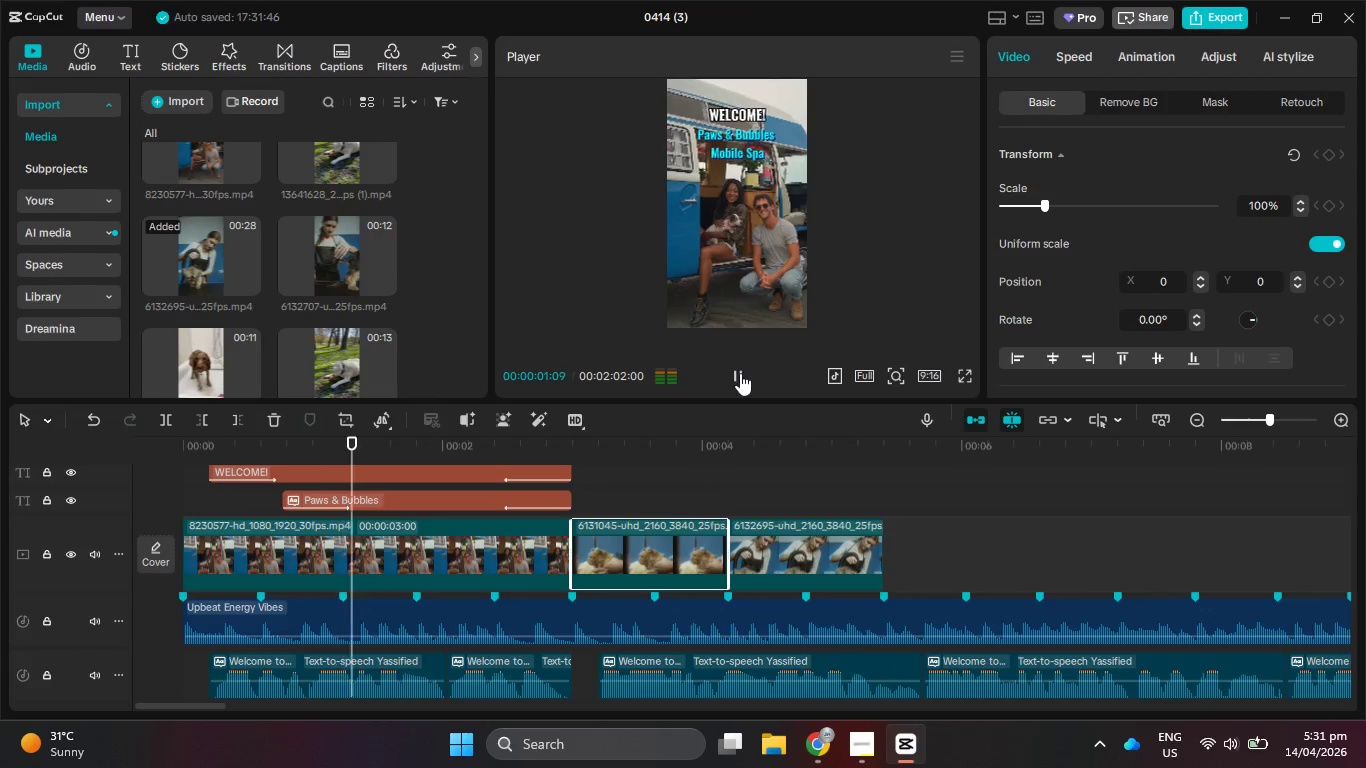 
left_click([740, 373])
 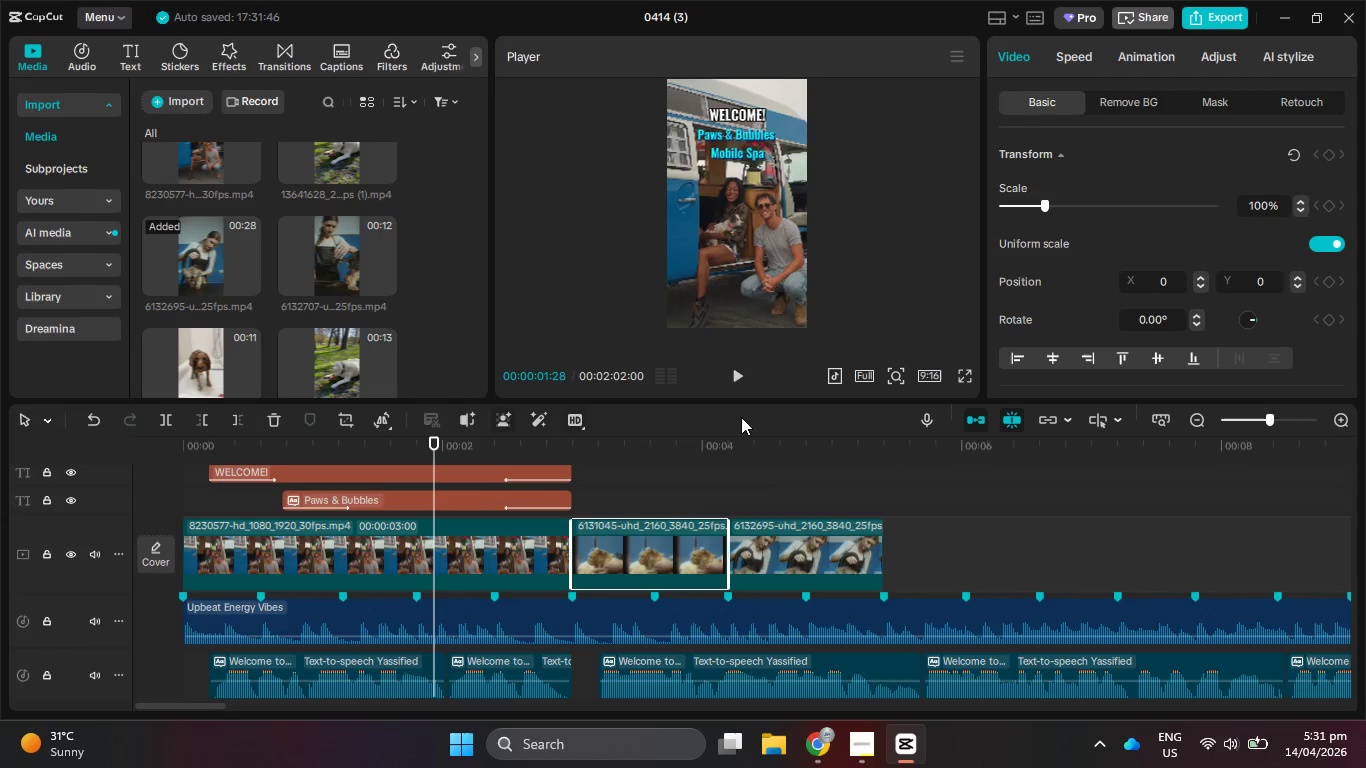 
left_click([739, 385])
 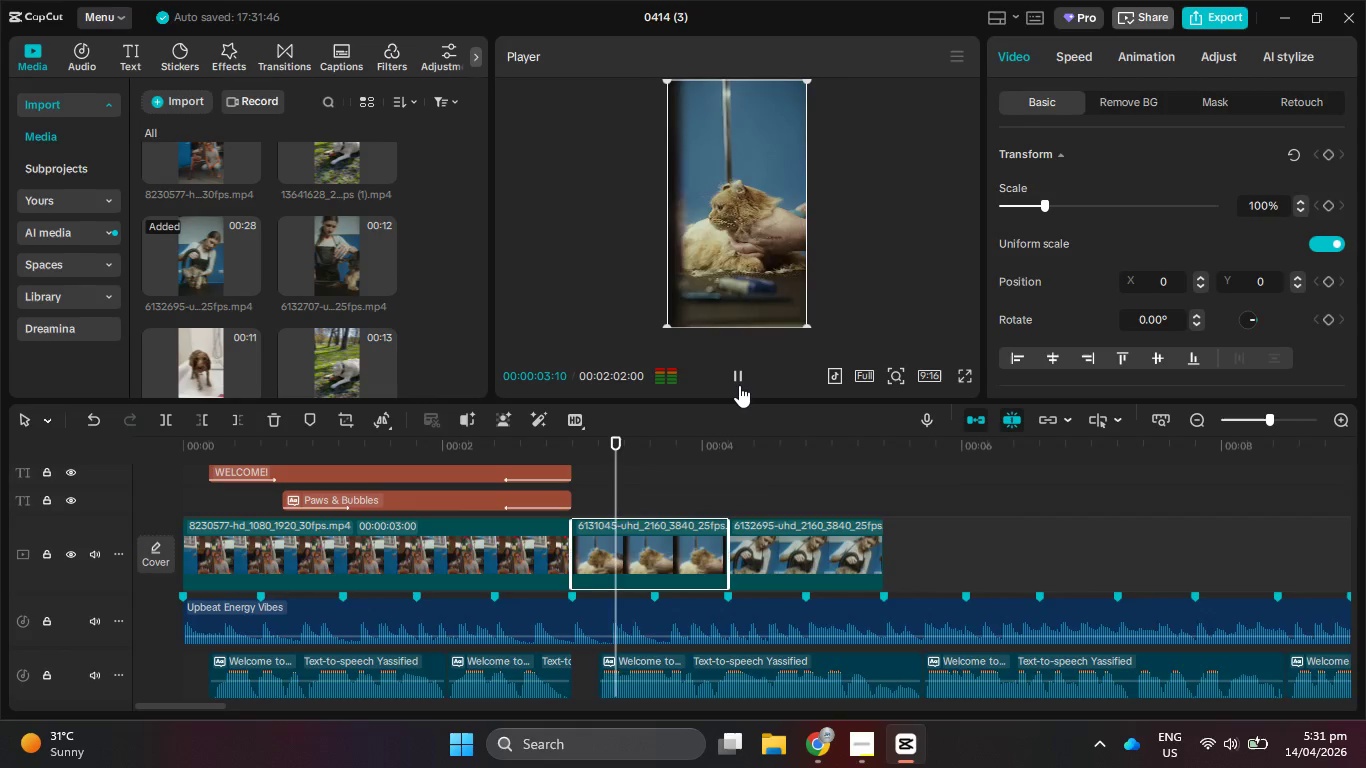 
left_click([739, 385])
 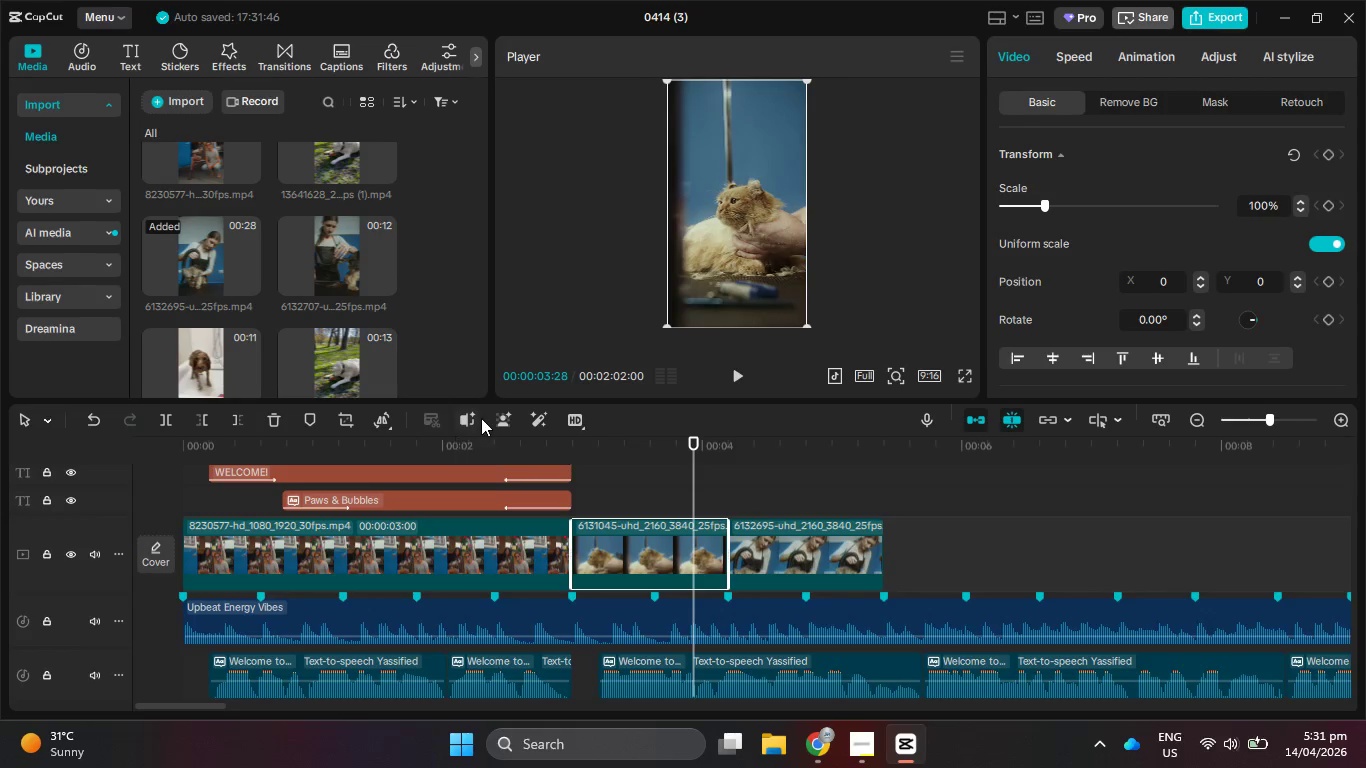 
left_click([642, 615])
 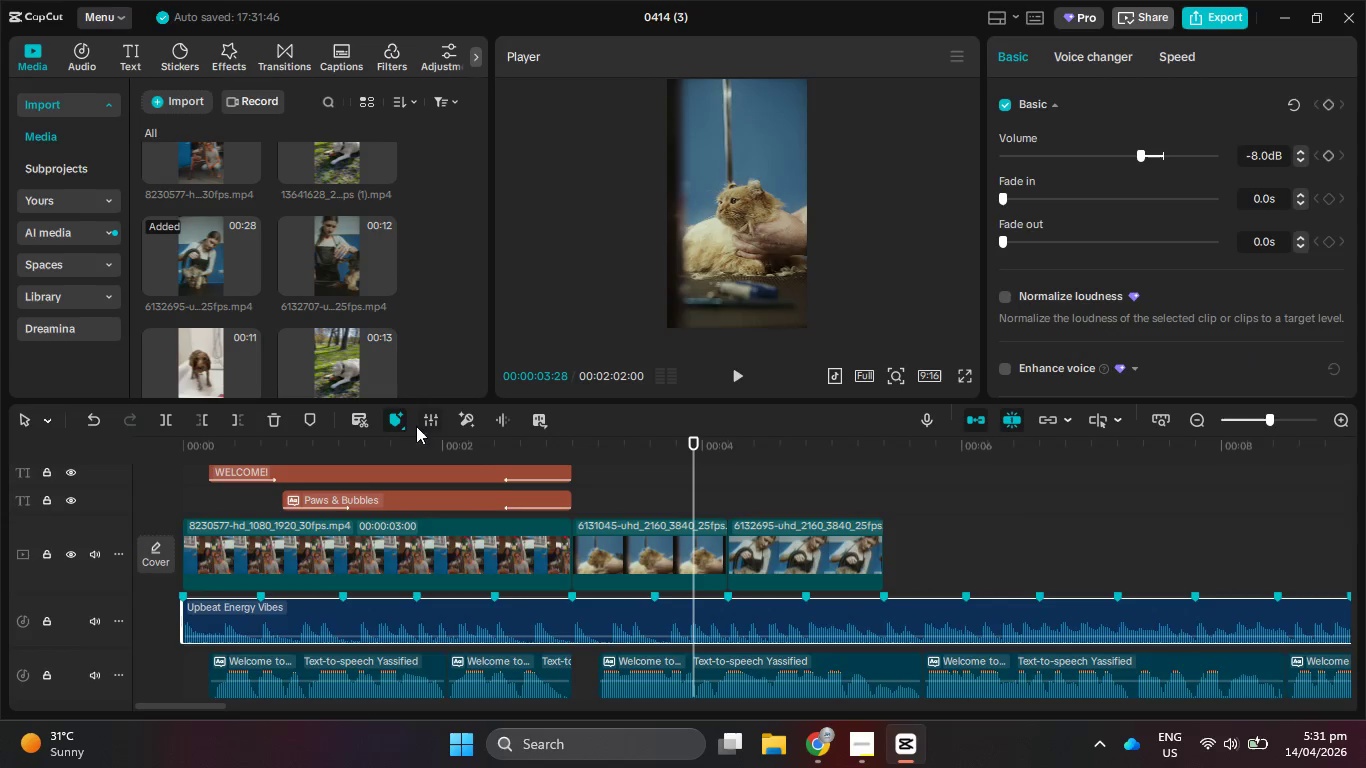 
left_click([393, 421])
 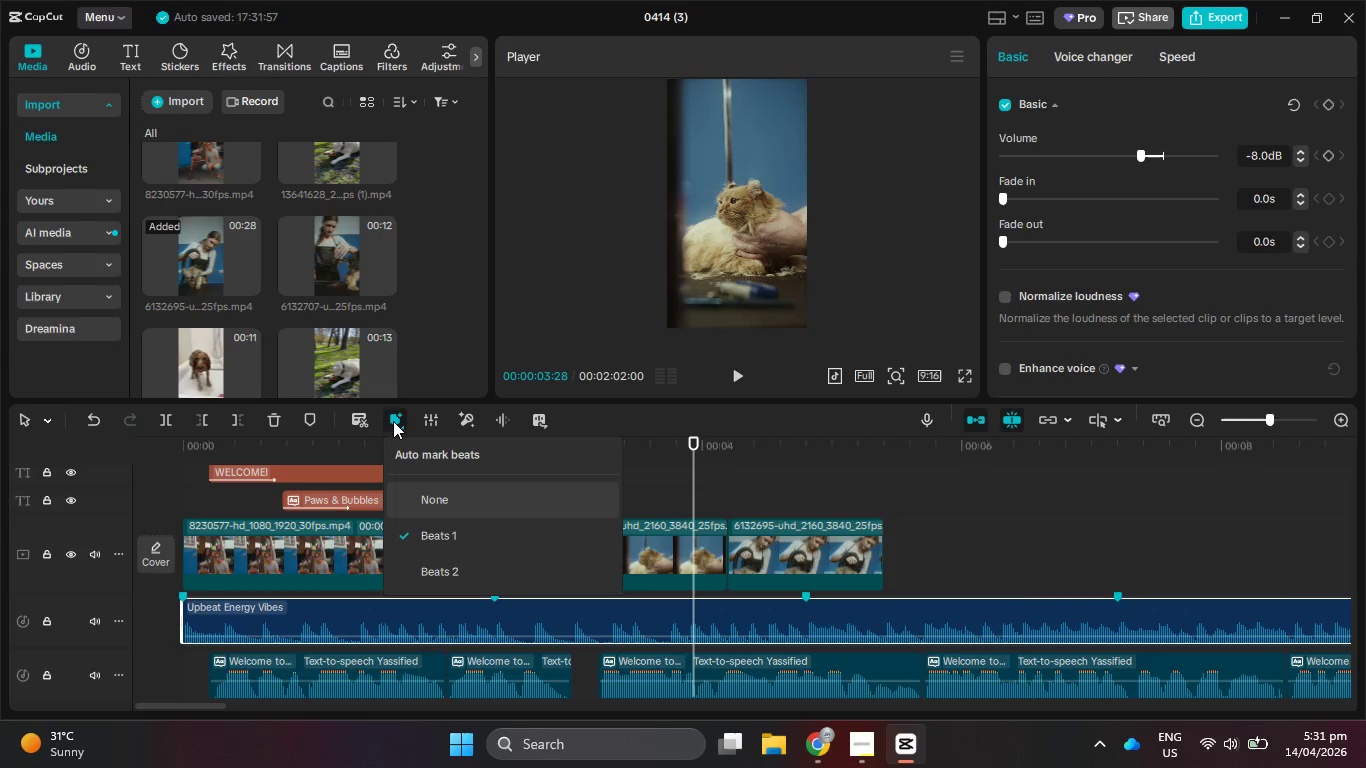 
double_click([393, 421])
 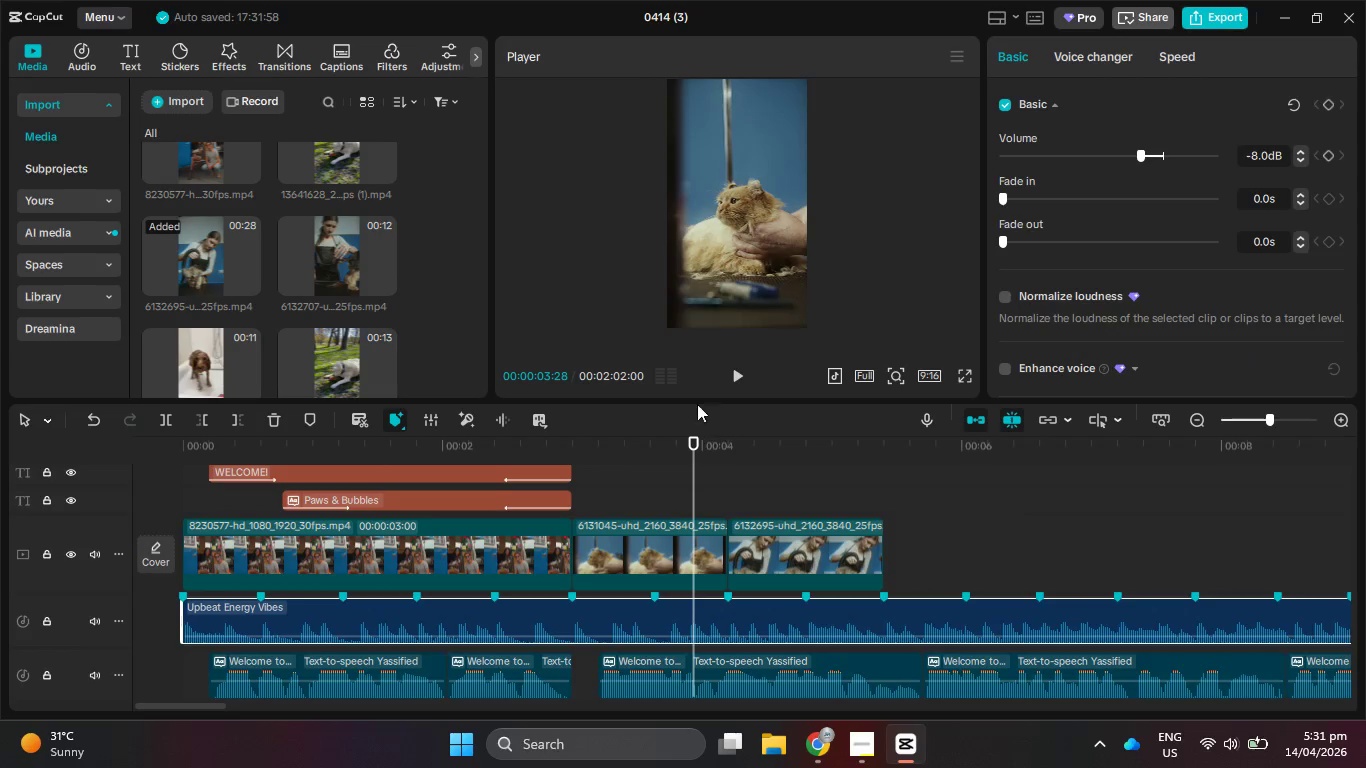 
left_click([733, 387])
 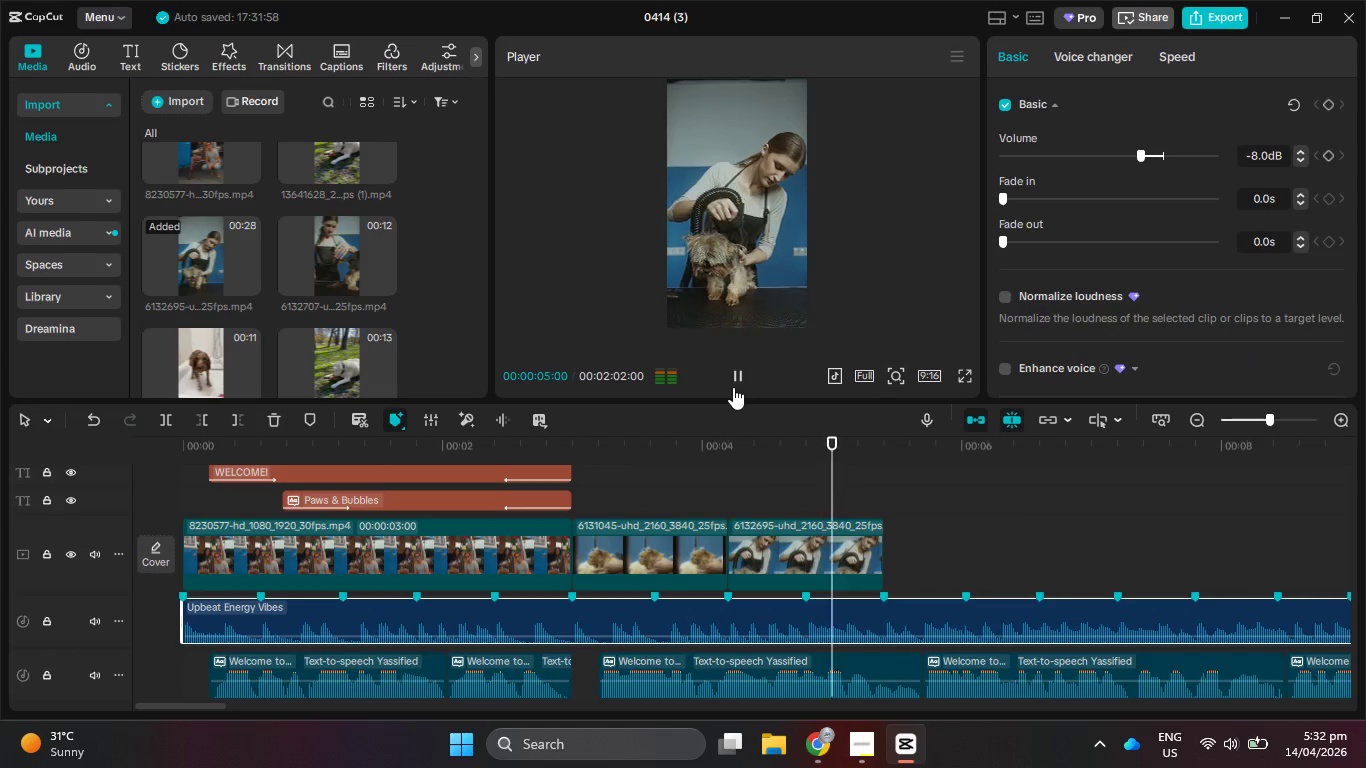 
left_click([733, 387])
 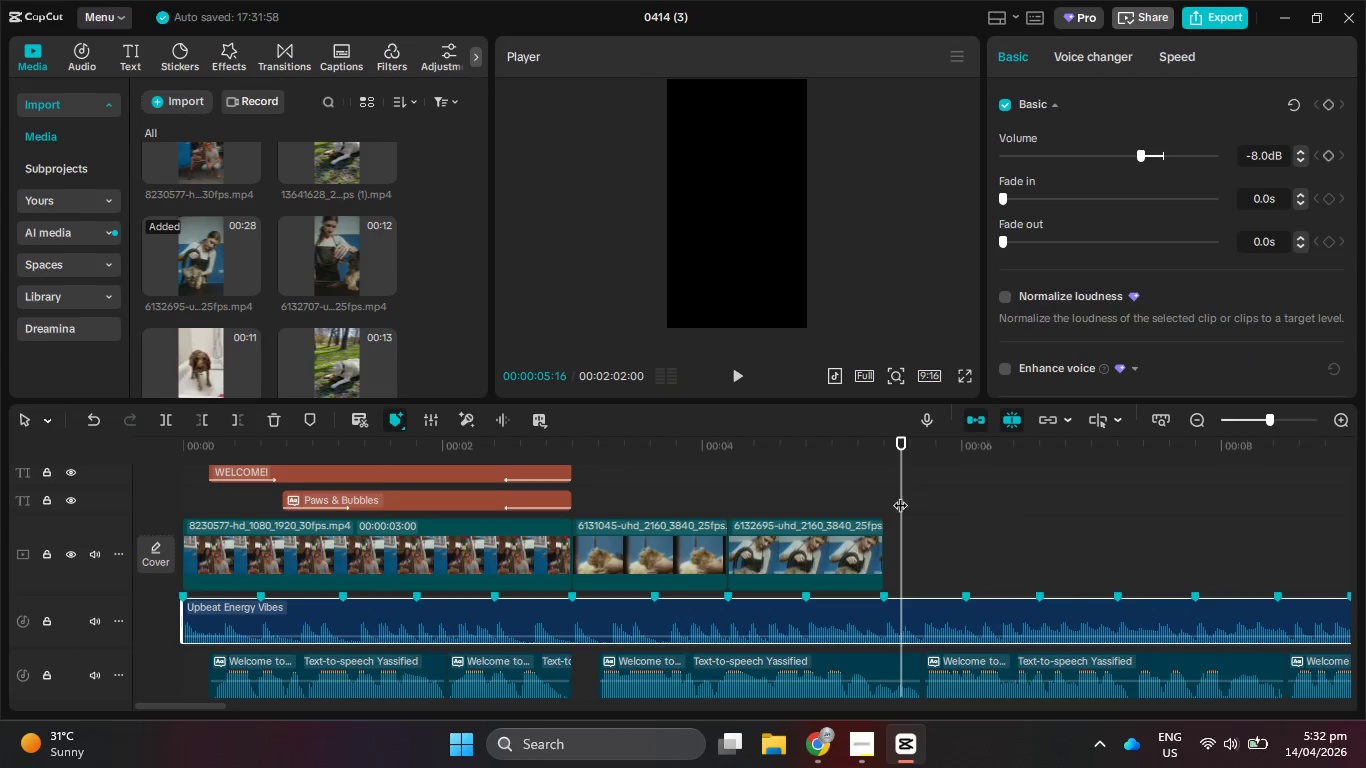 
left_click_drag(start_coordinate=[904, 494], to_coordinate=[882, 484])
 